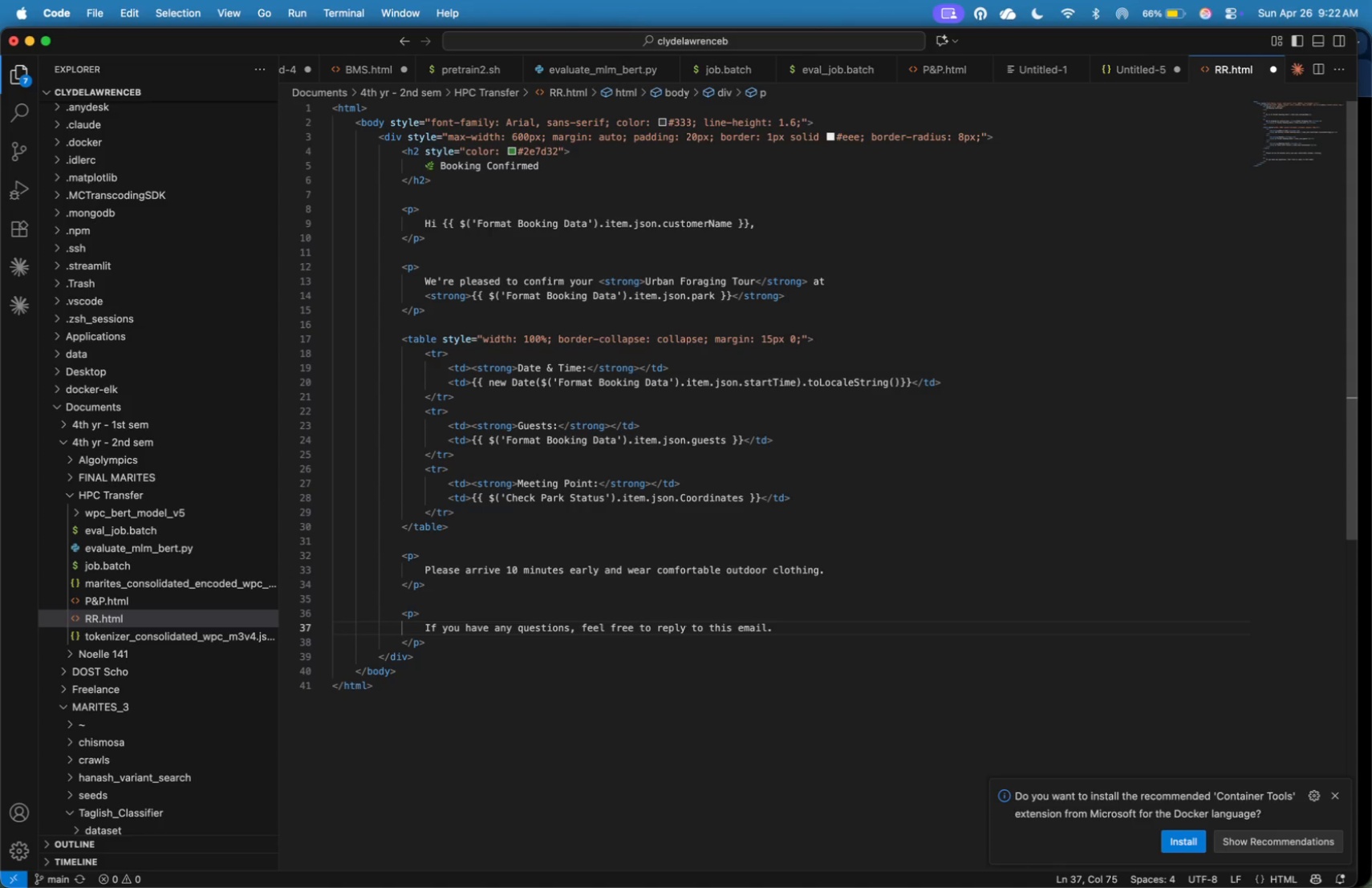 
key(ArrowLeft)
 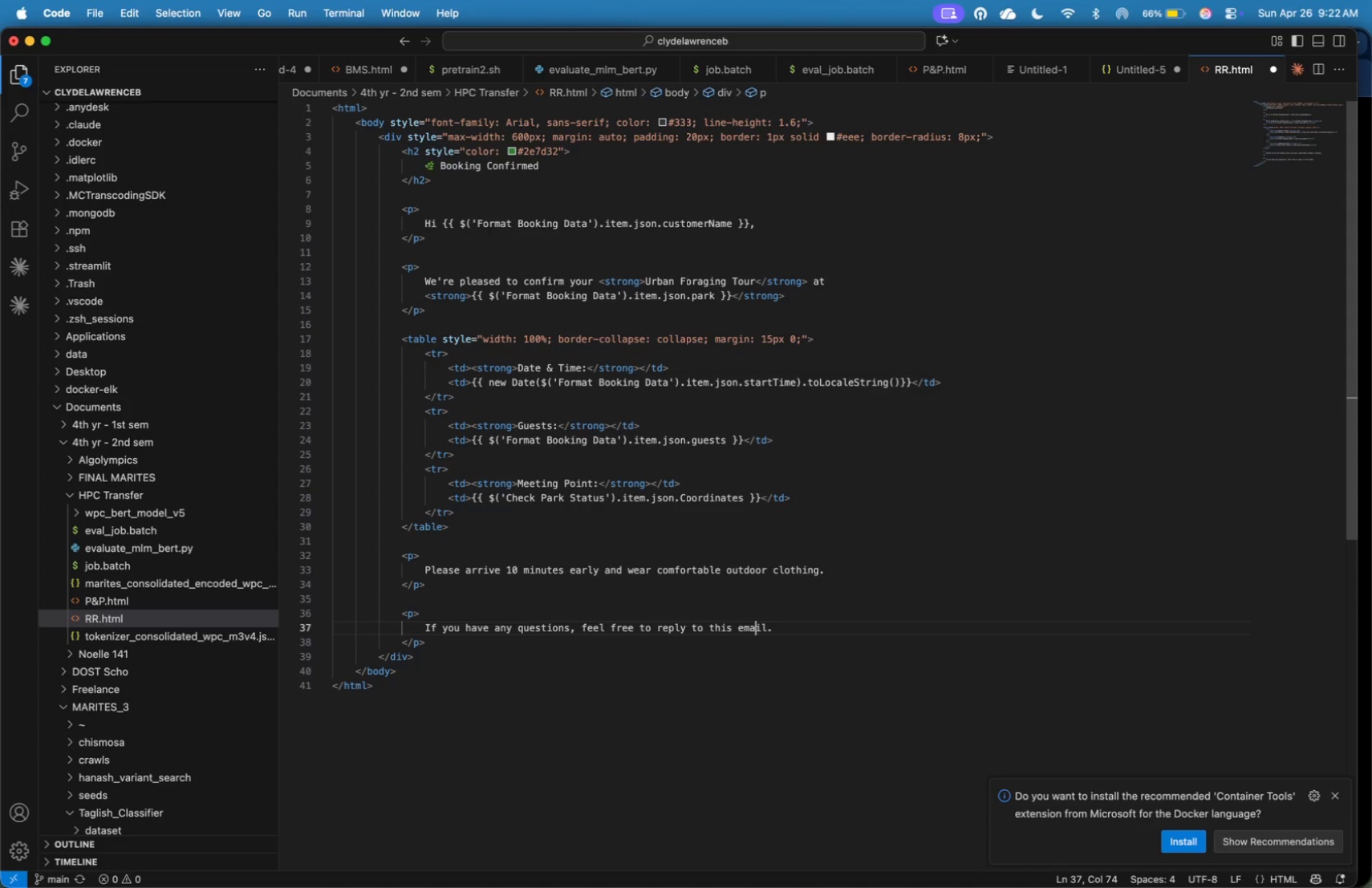 
key(ArrowLeft)
 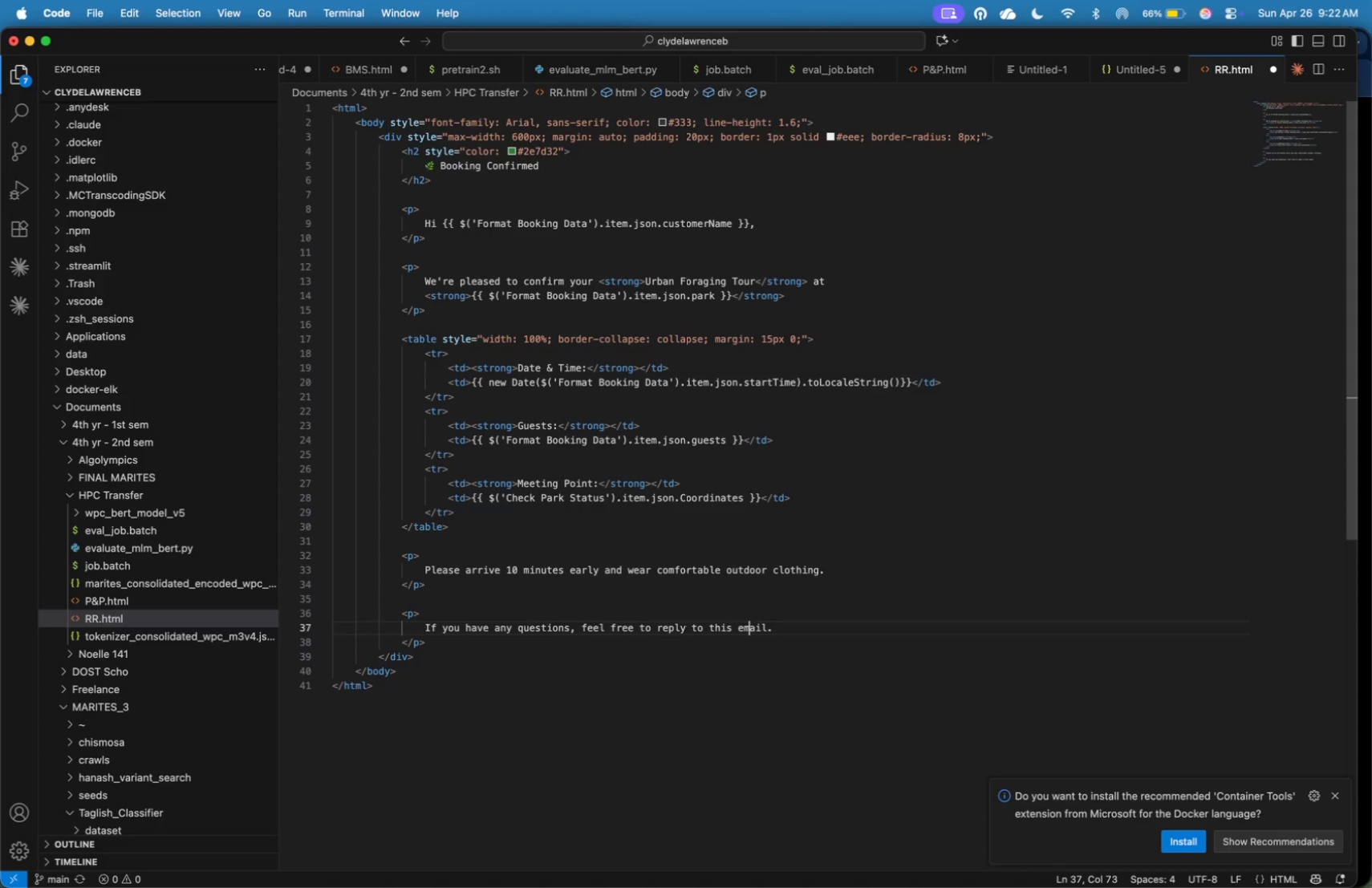 
key(ArrowLeft)
 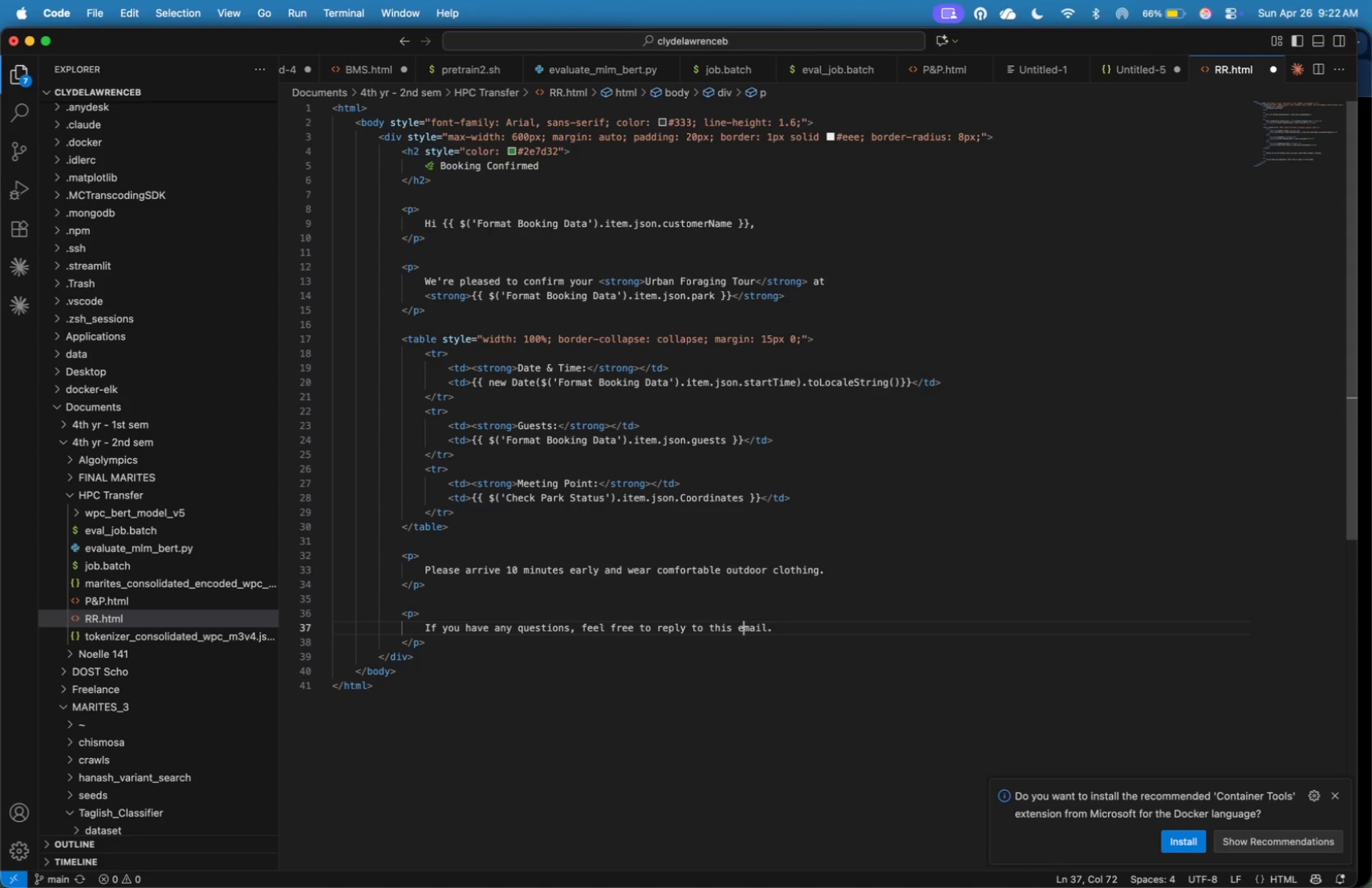 
key(ArrowUp)
 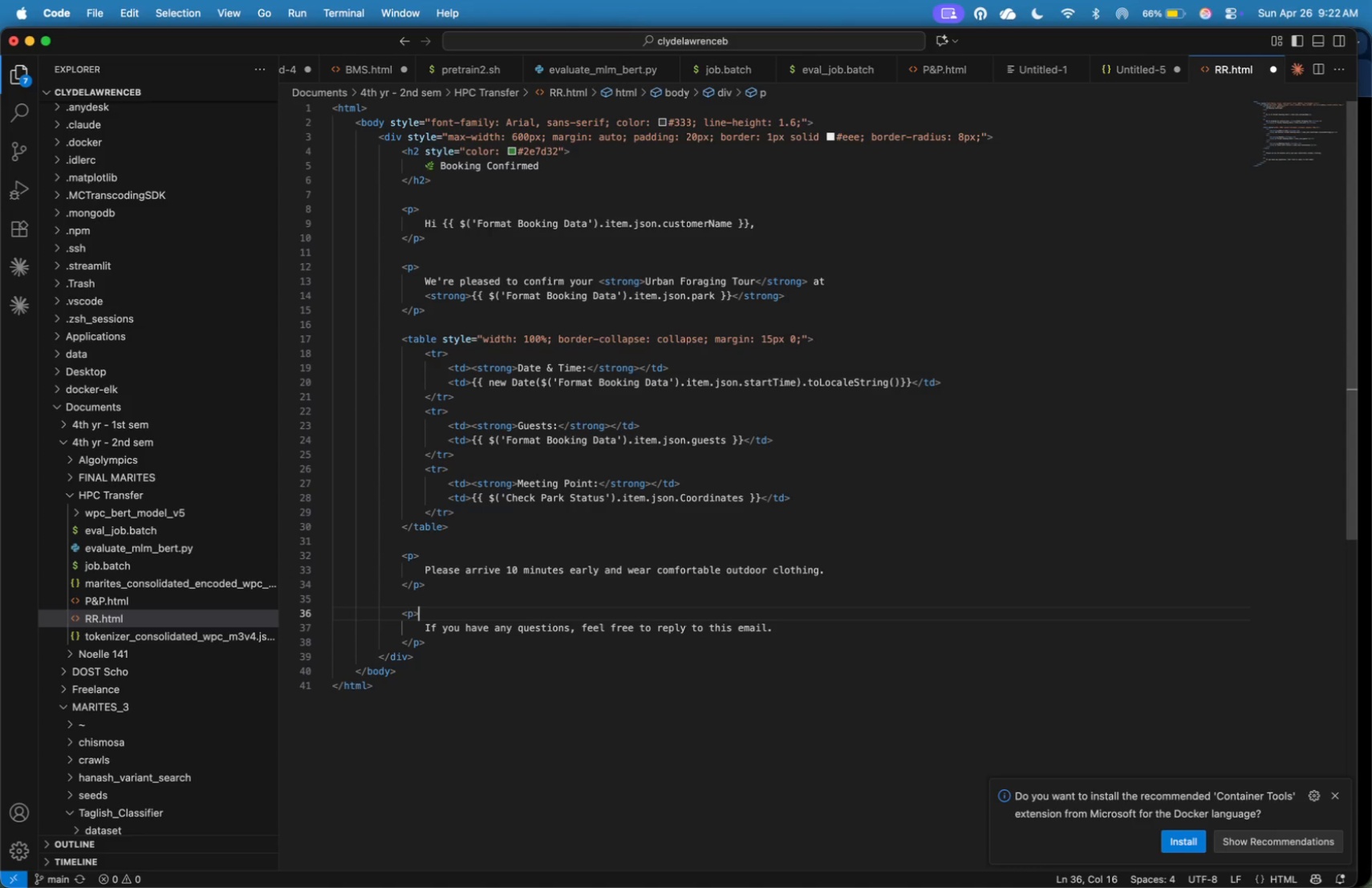 
key(ArrowLeft)
 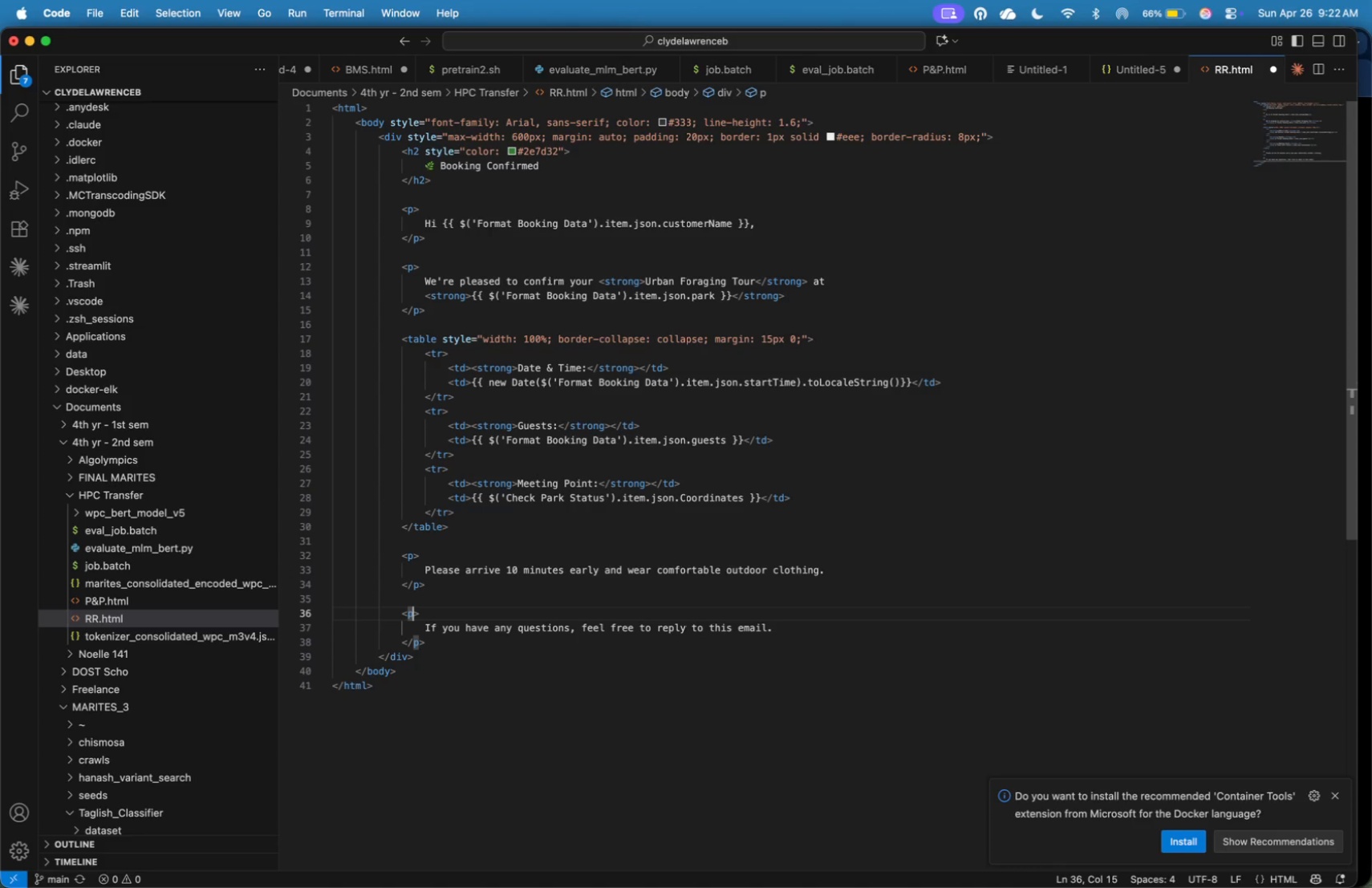 
key(ArrowLeft)
 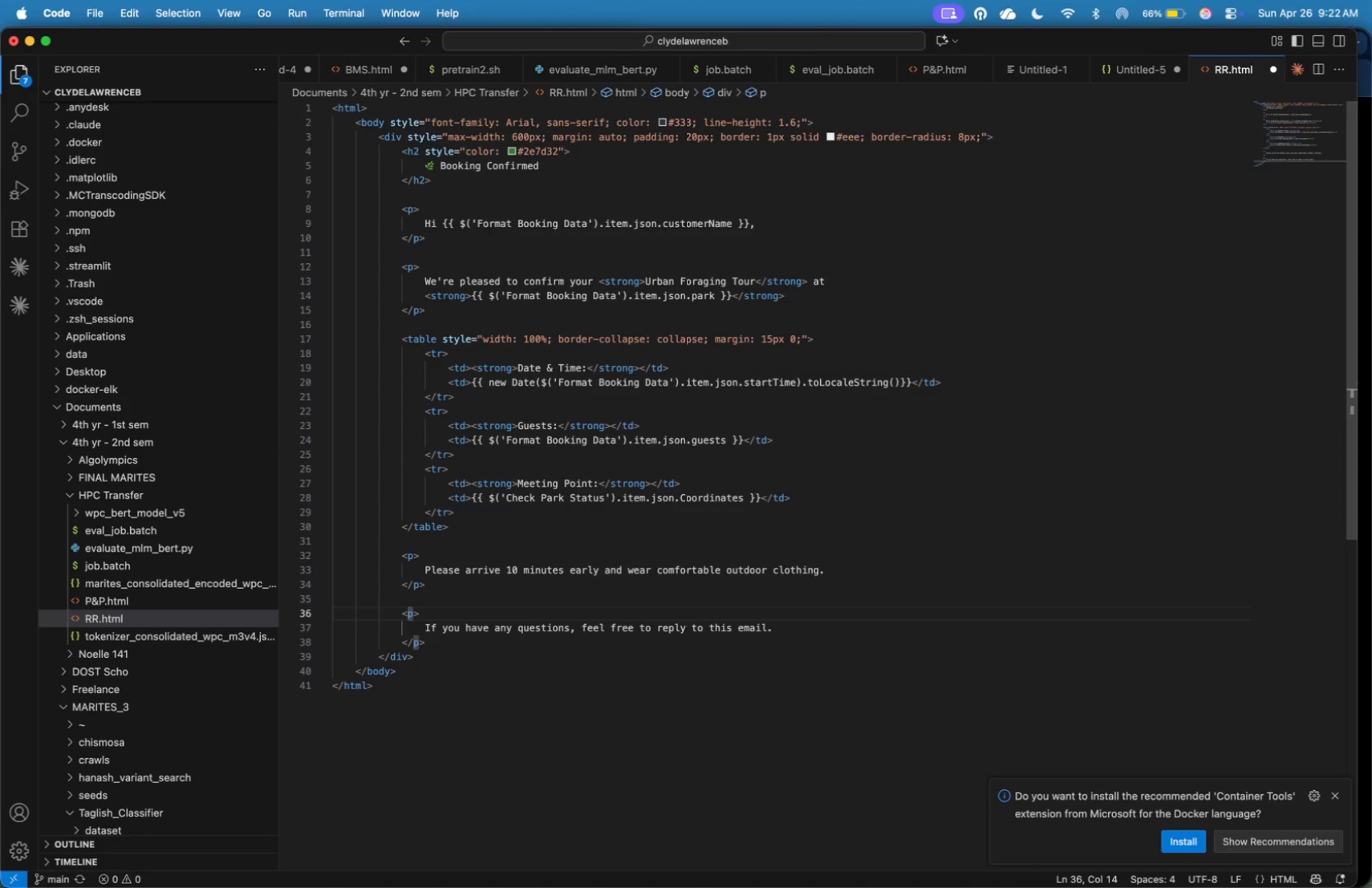 
key(ArrowLeft)
 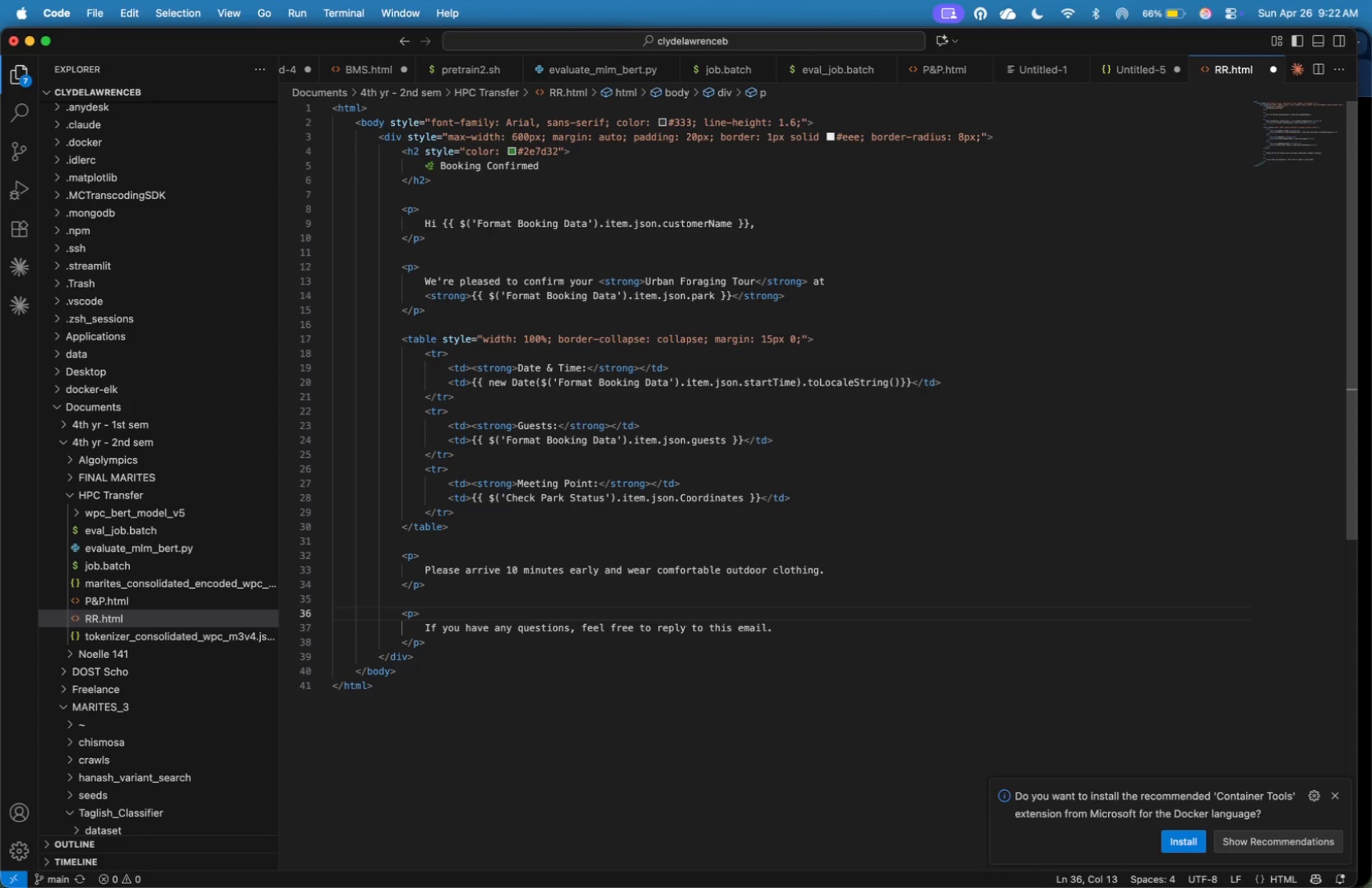 
key(ArrowUp)
 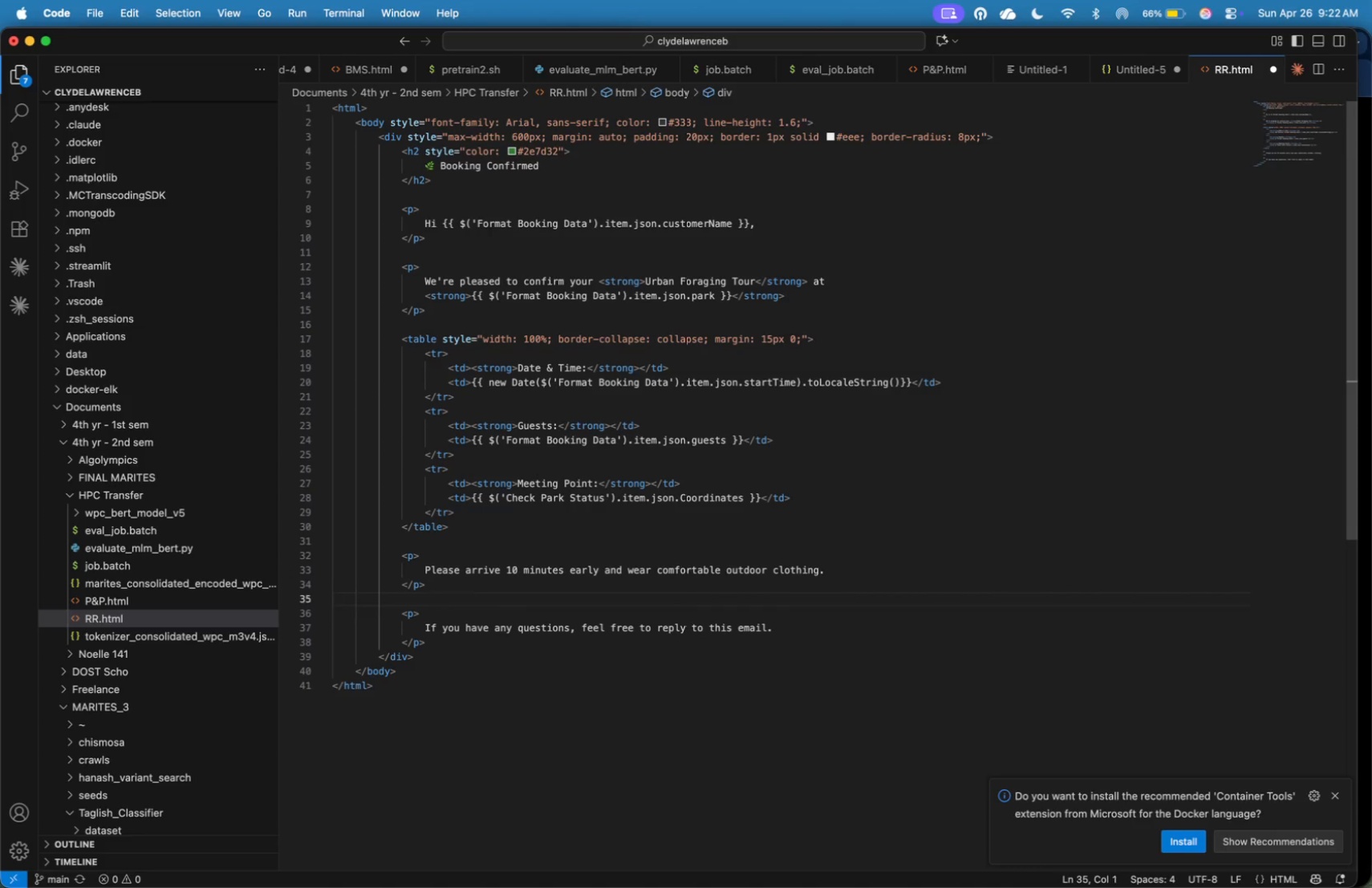 
key(ArrowUp)
 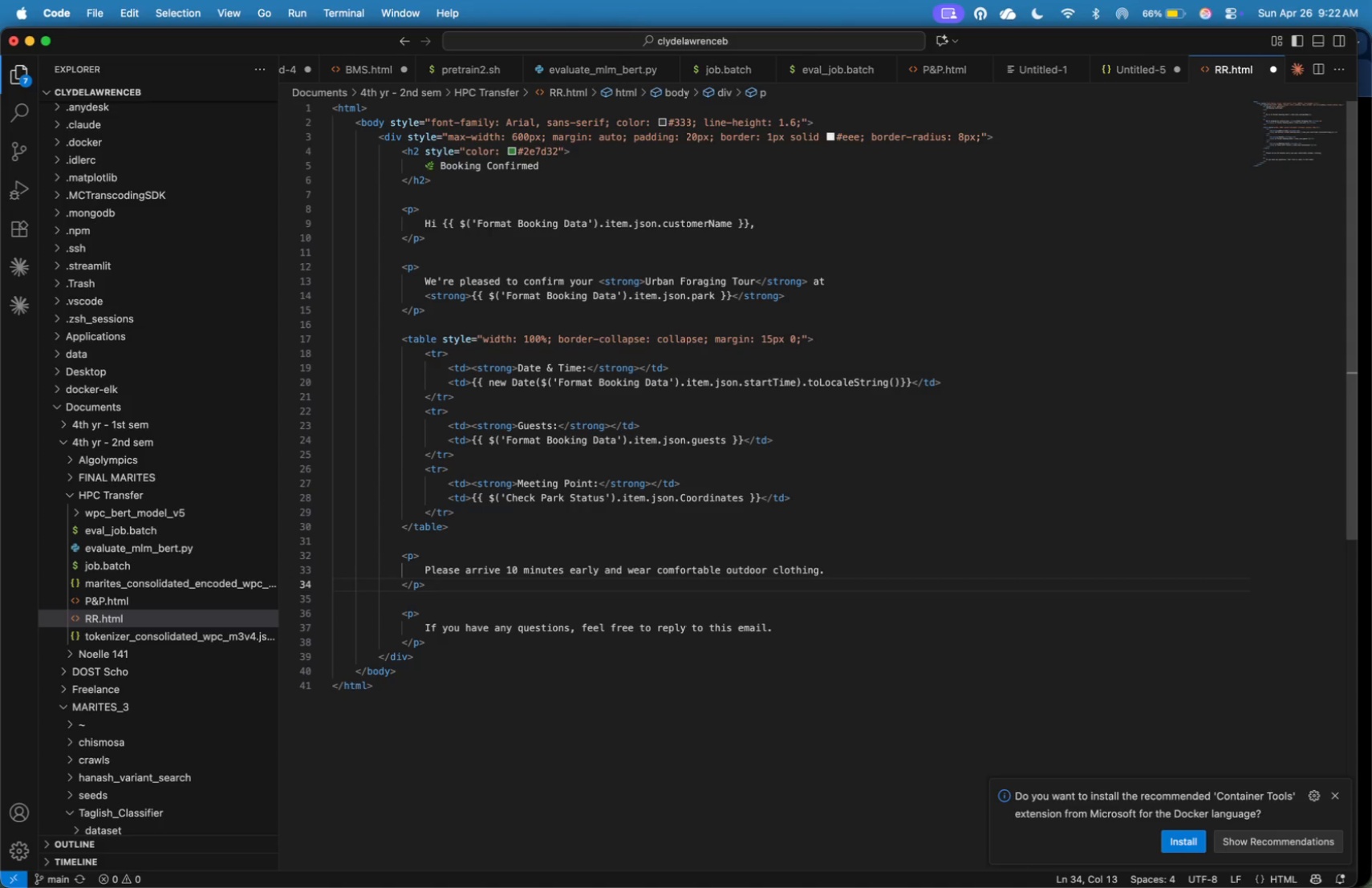 
wait(7.29)
 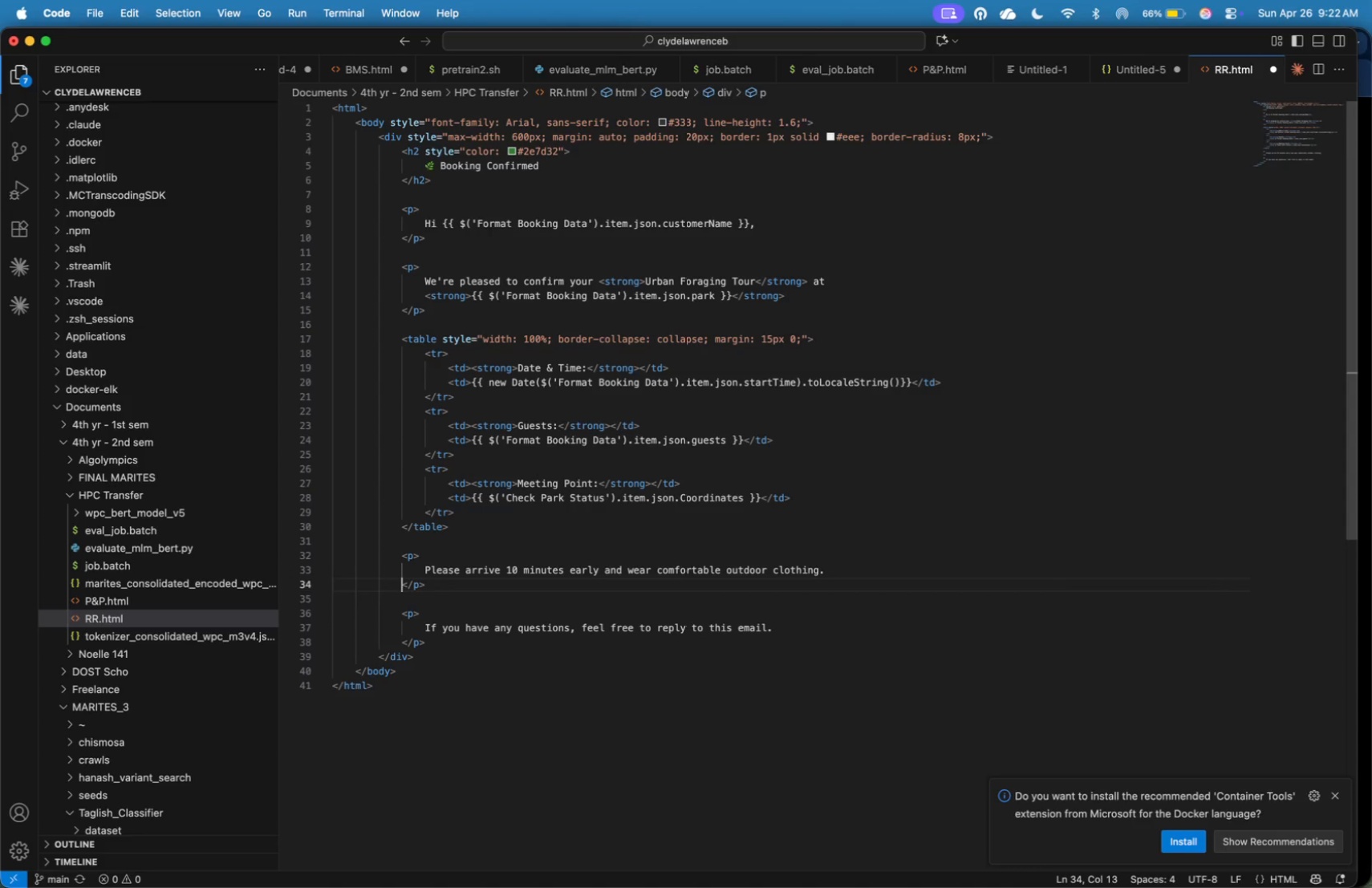 
key(ArrowUp)
 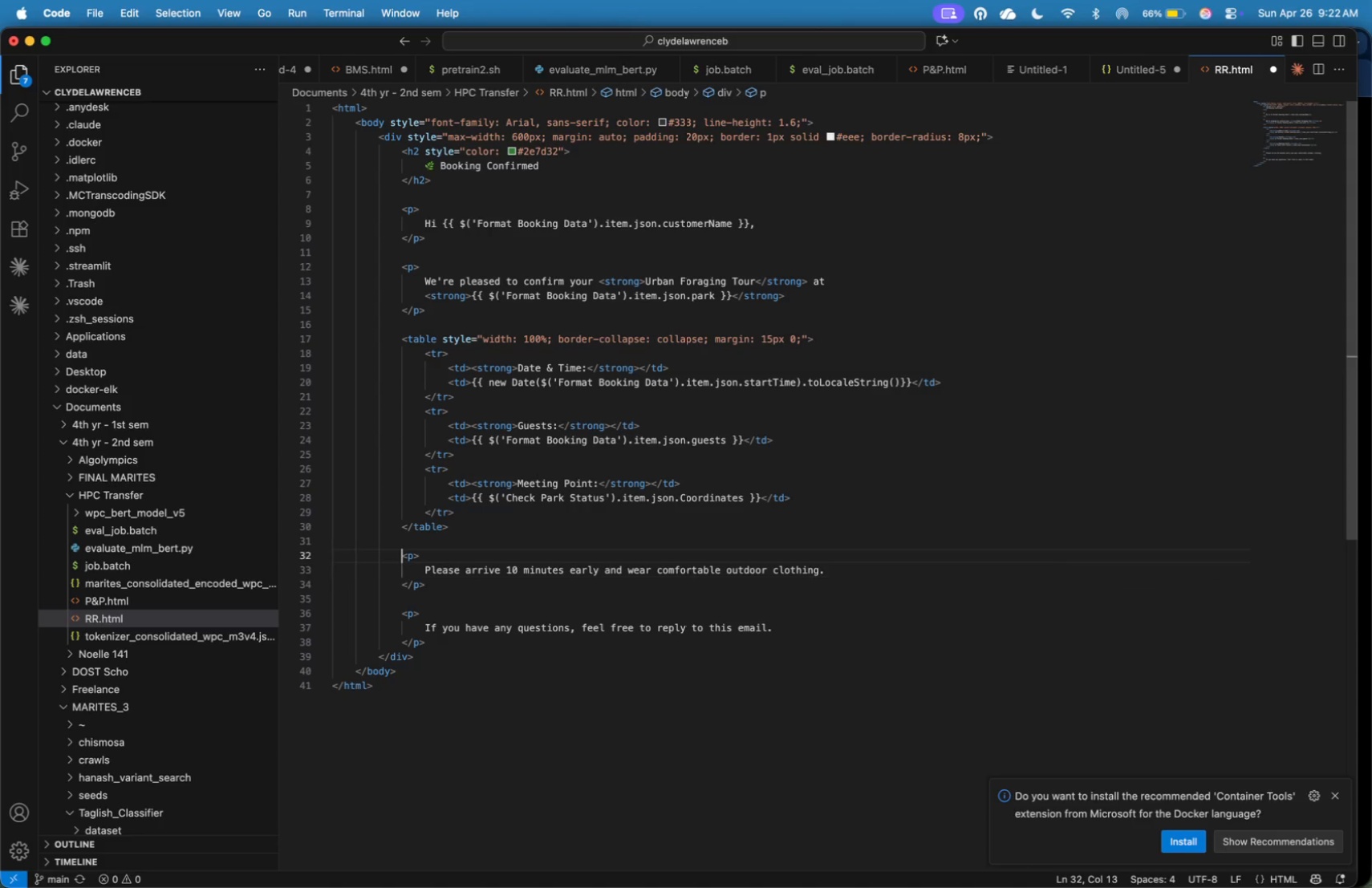 
key(ArrowUp)
 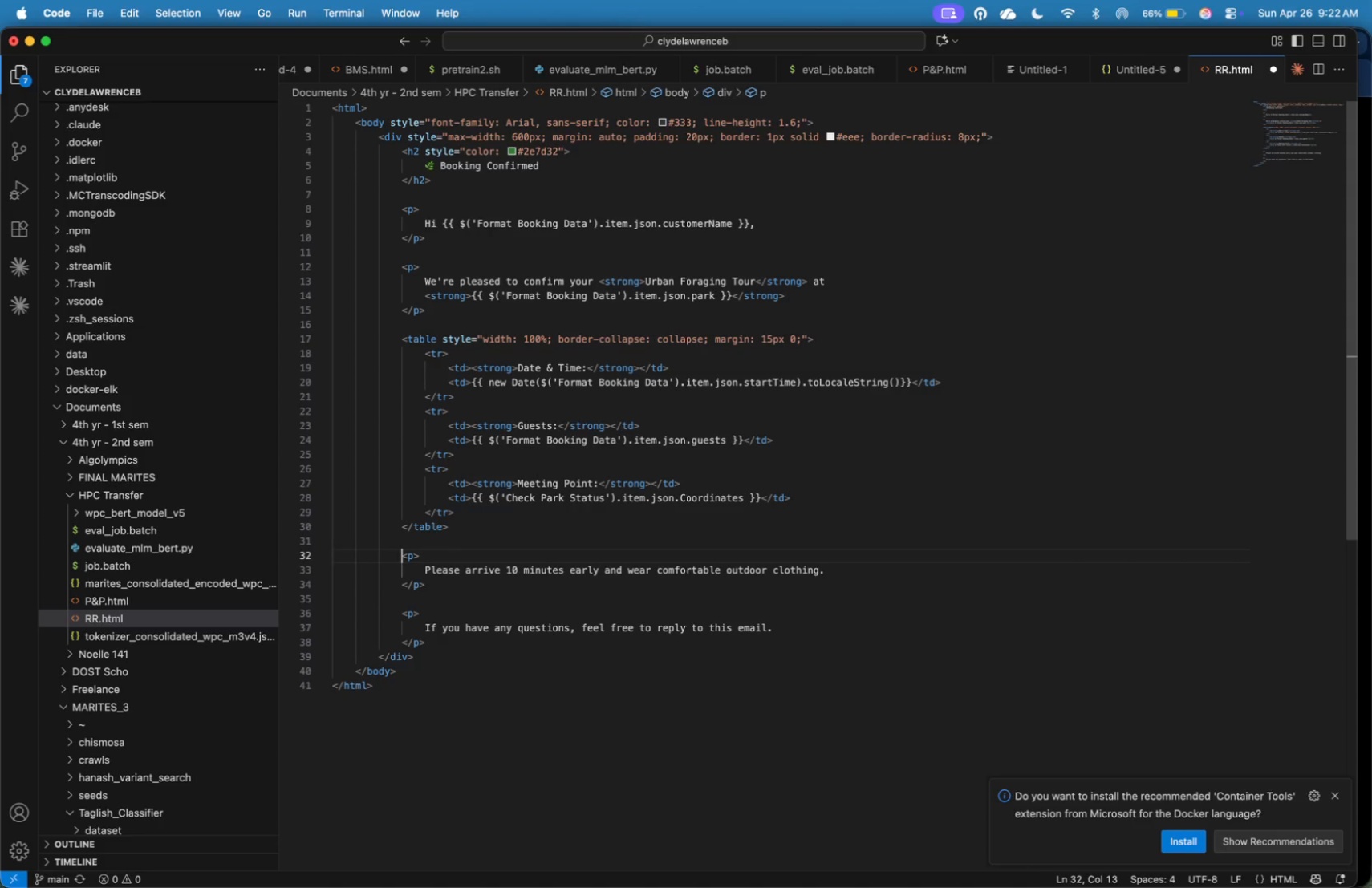 
key(ArrowUp)
 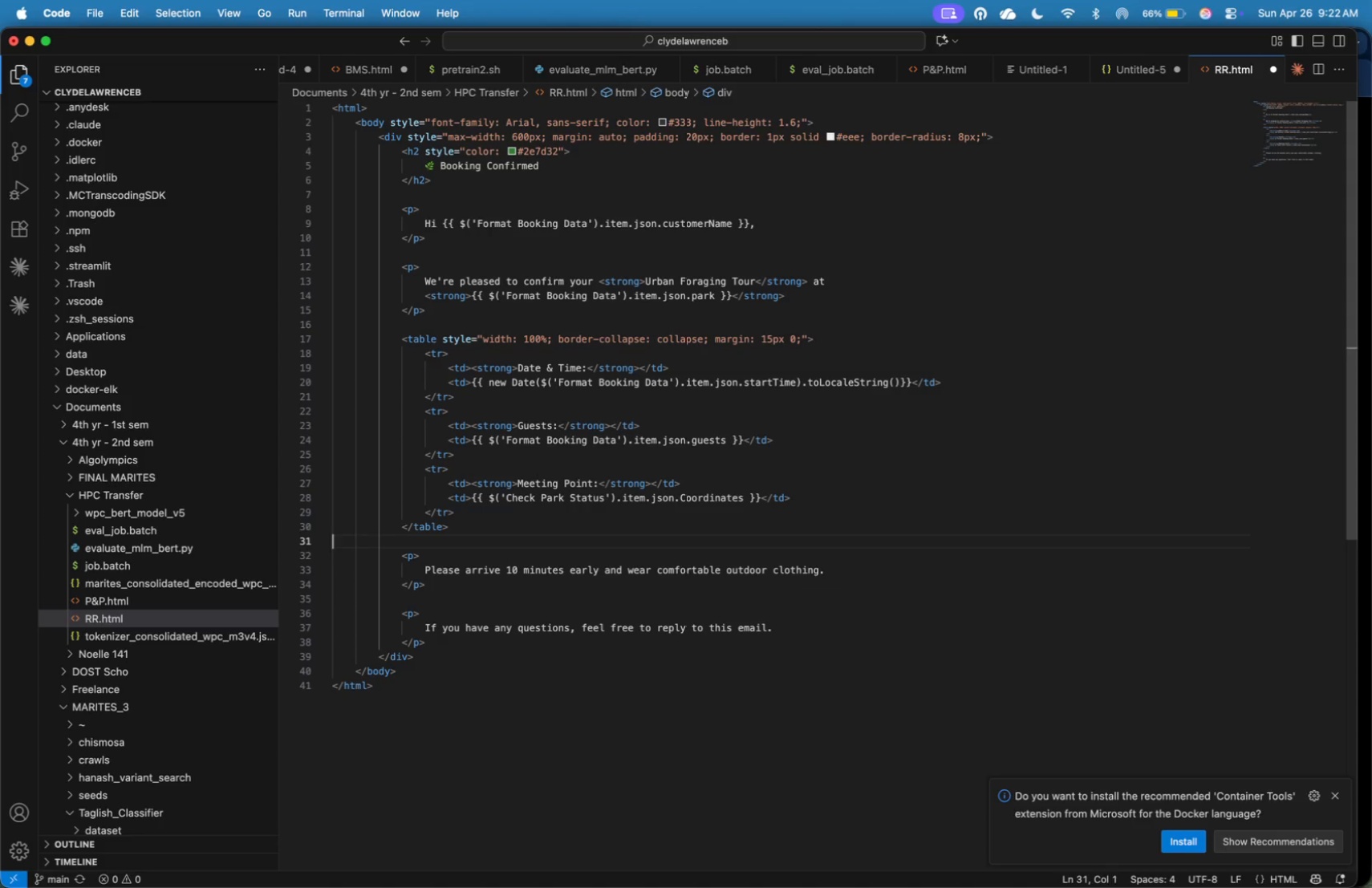 
key(ArrowUp)
 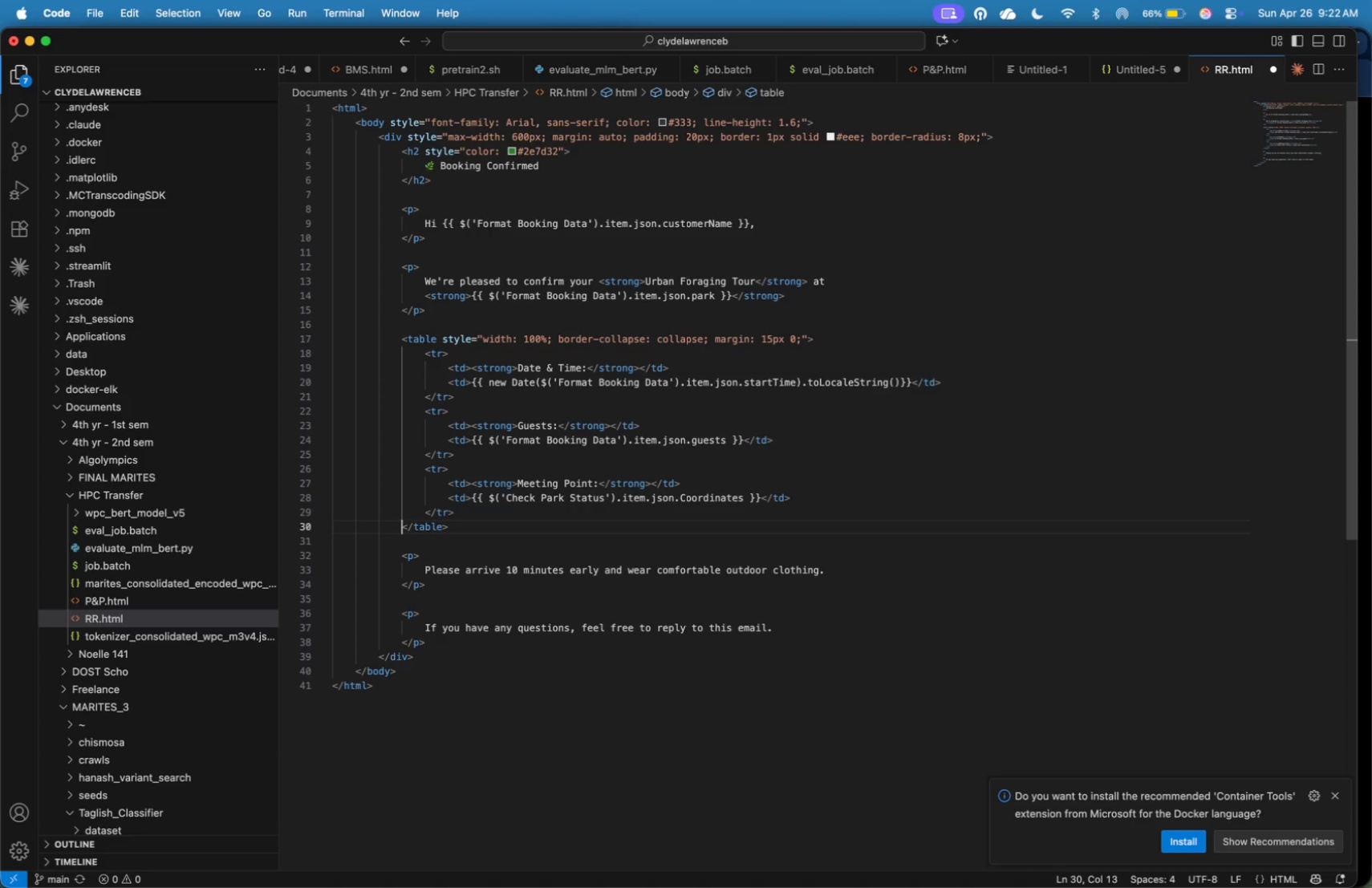 
wait(18.03)
 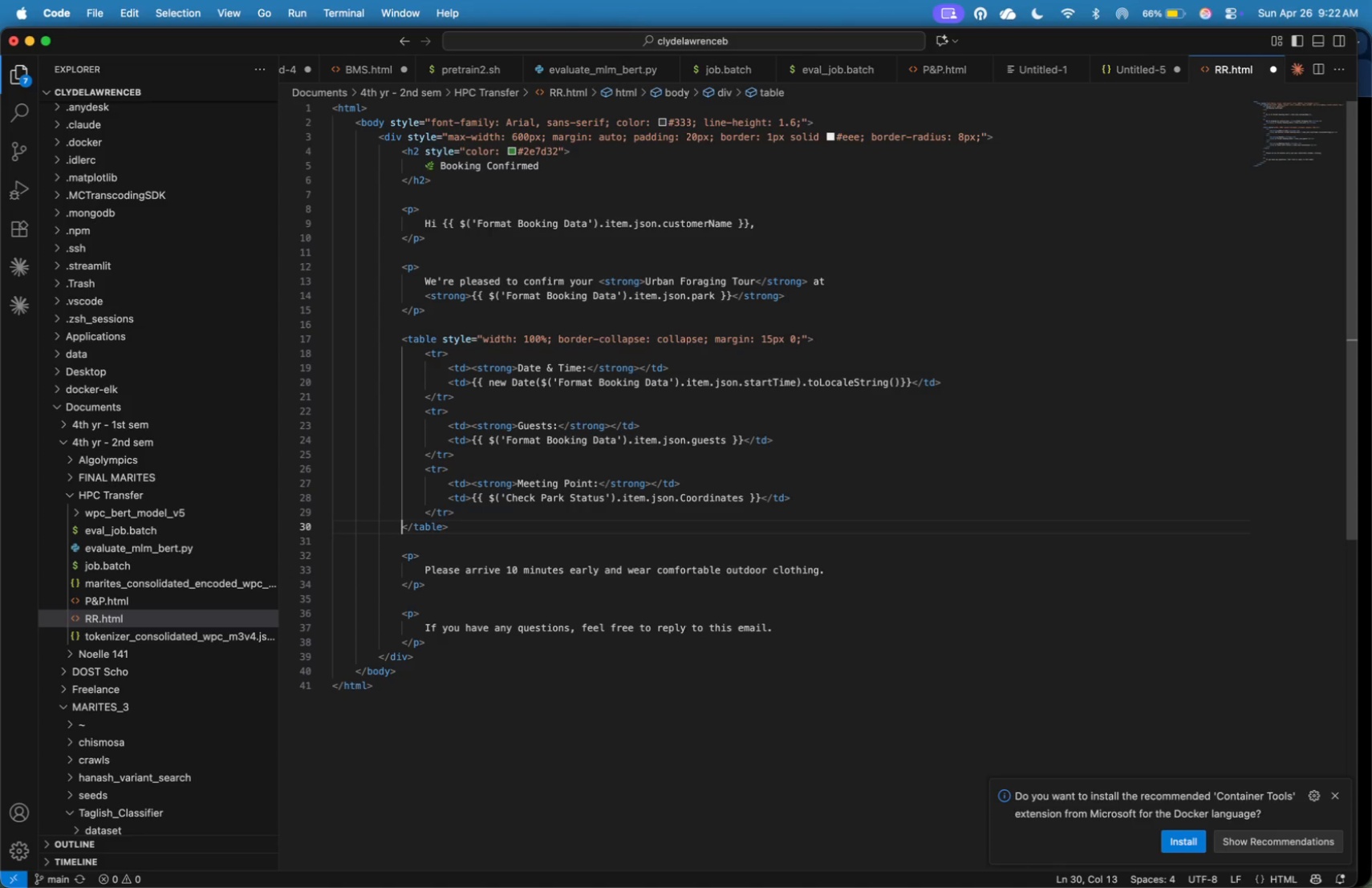 
key(ArrowUp)
 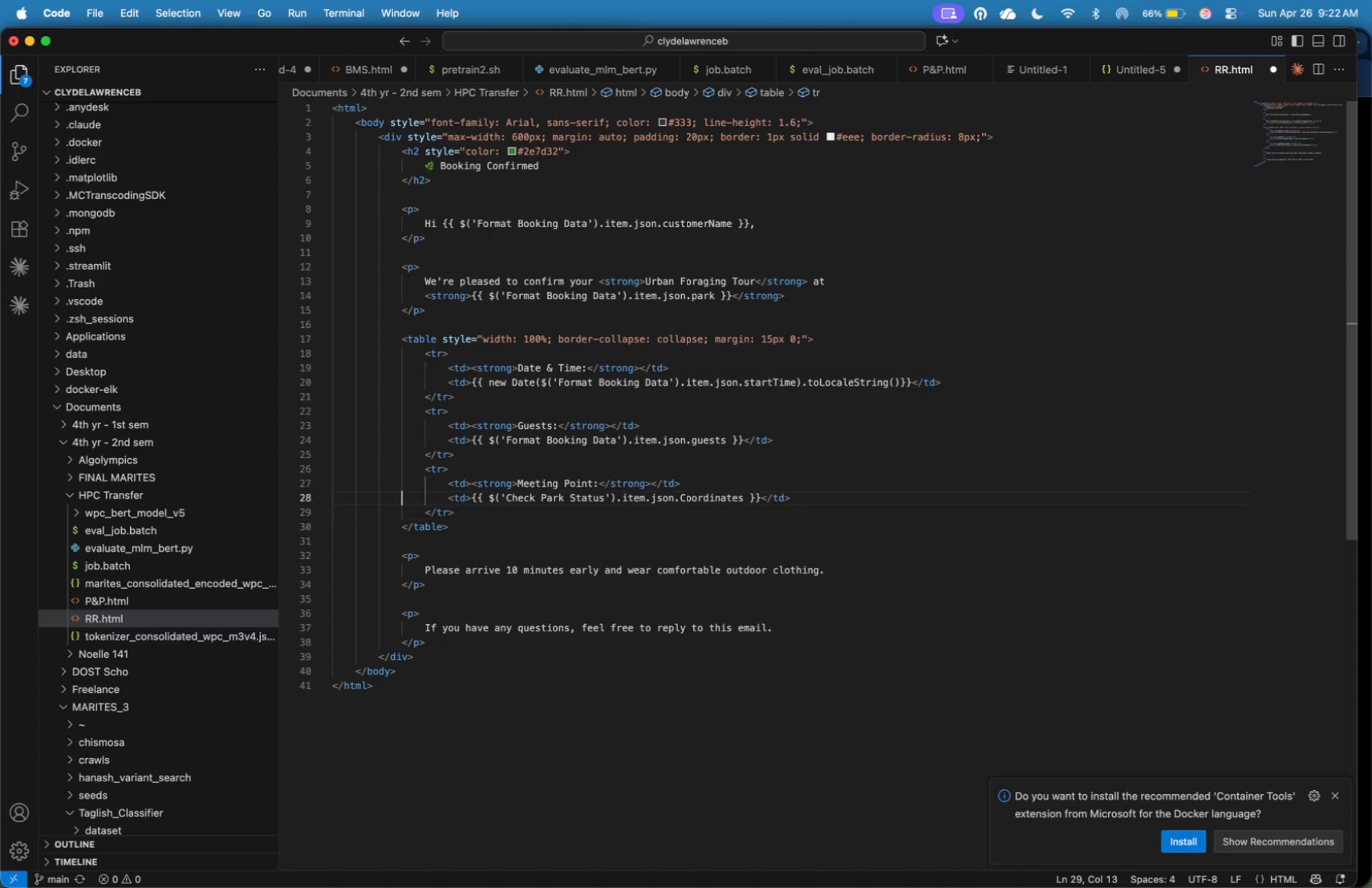 
key(ArrowUp)
 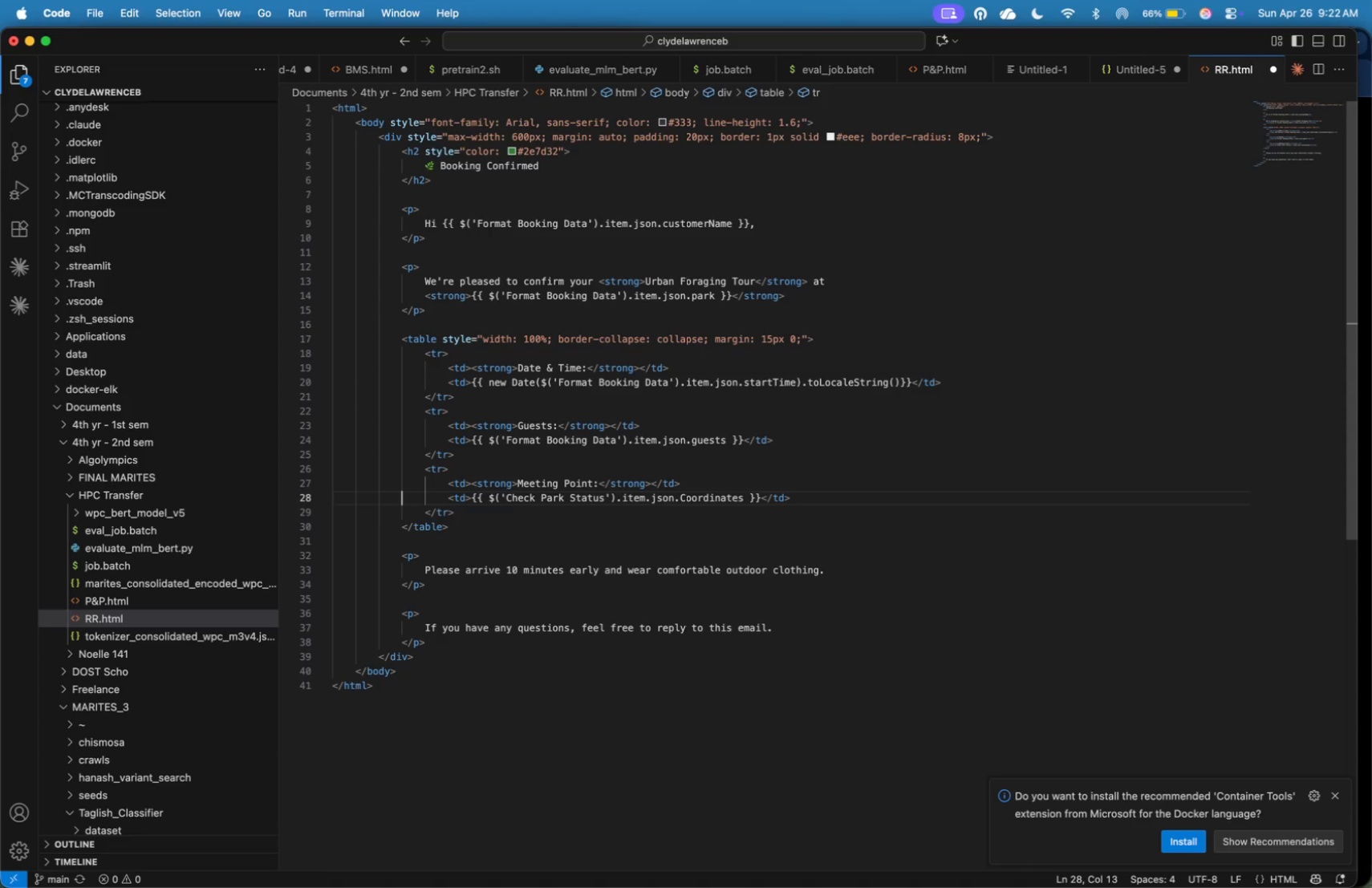 
wait(10.17)
 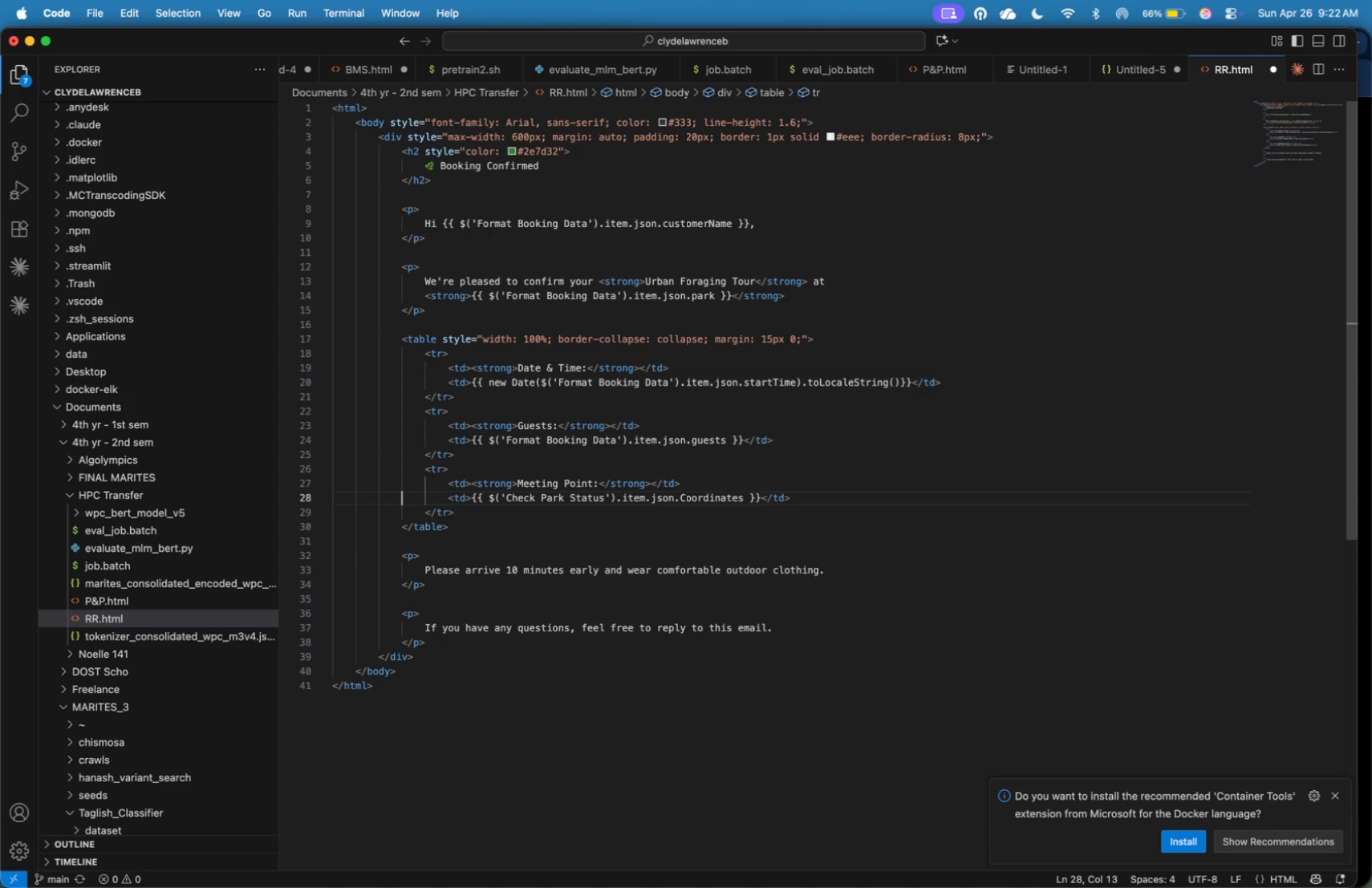 
key(ArrowDown)
 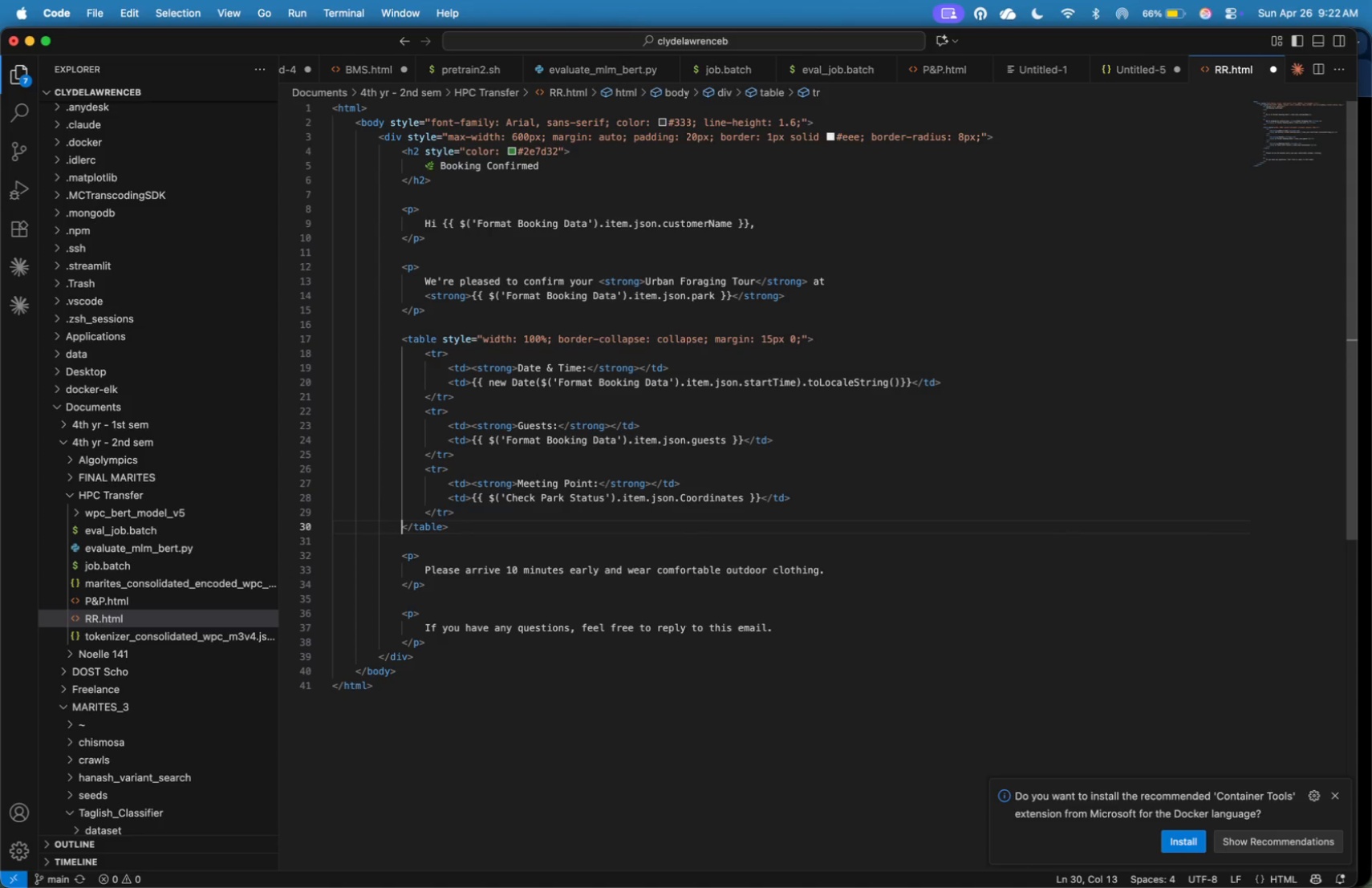 
key(ArrowDown)
 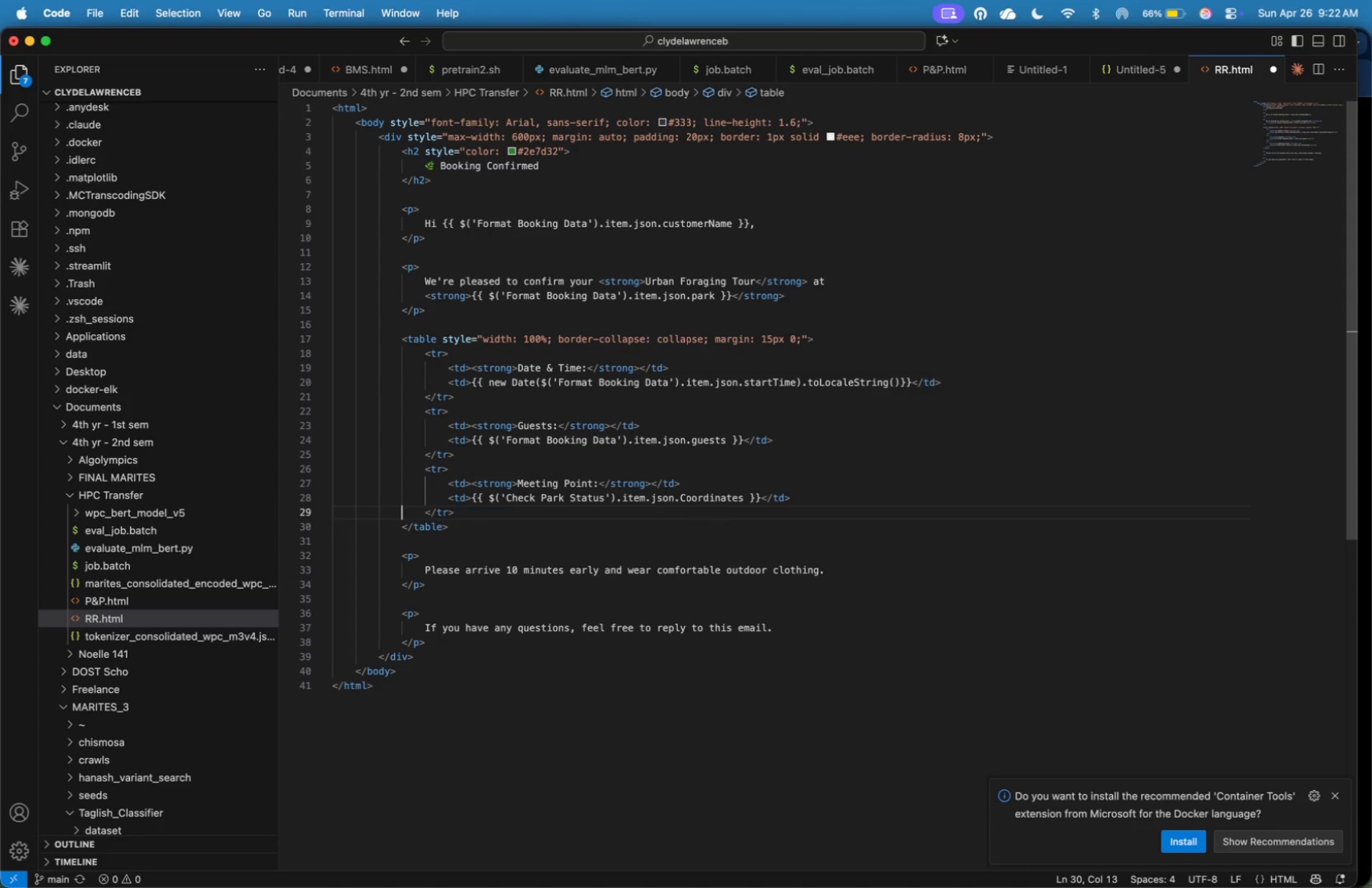 
key(ArrowUp)
 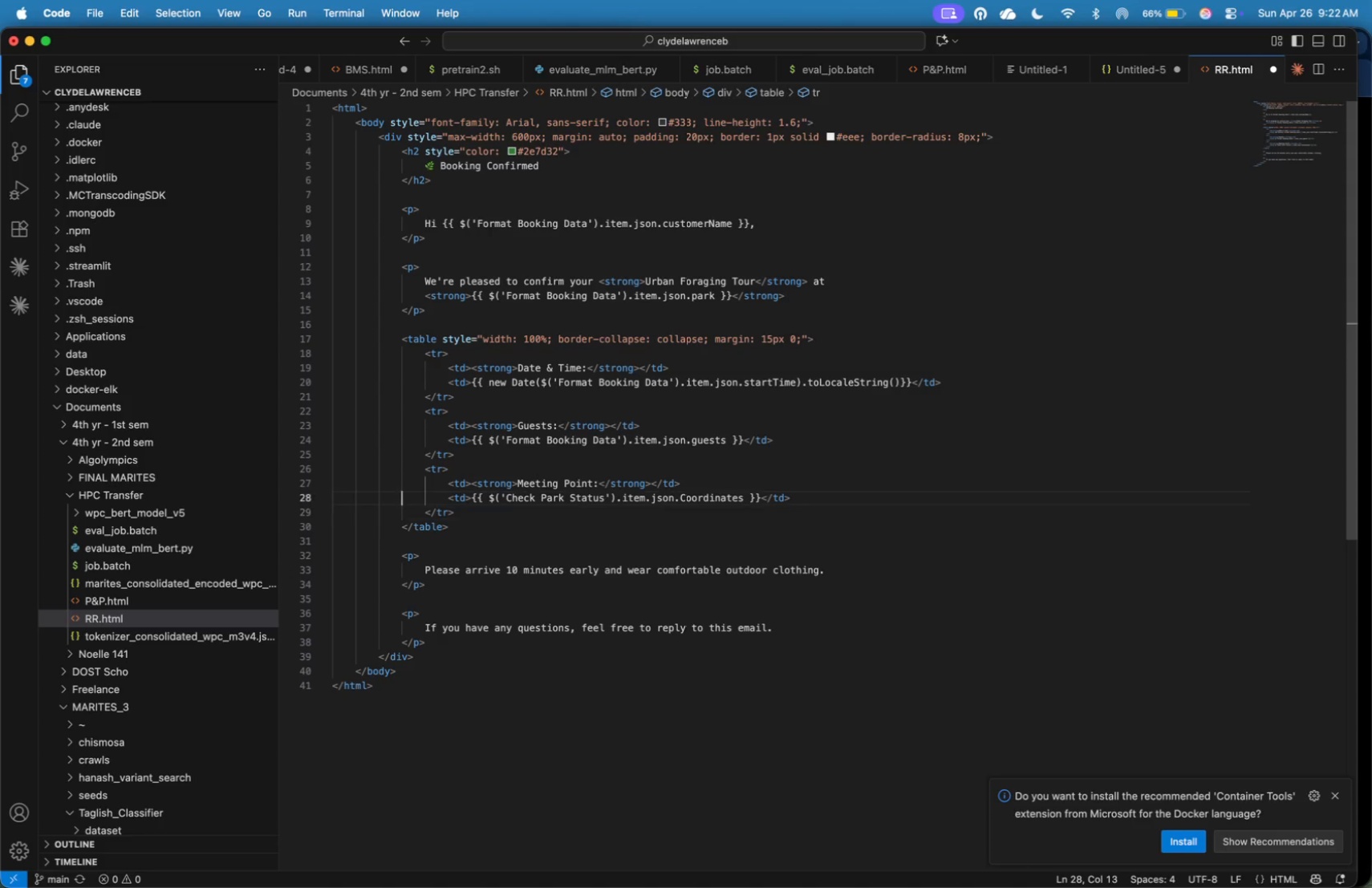 
key(ArrowUp)
 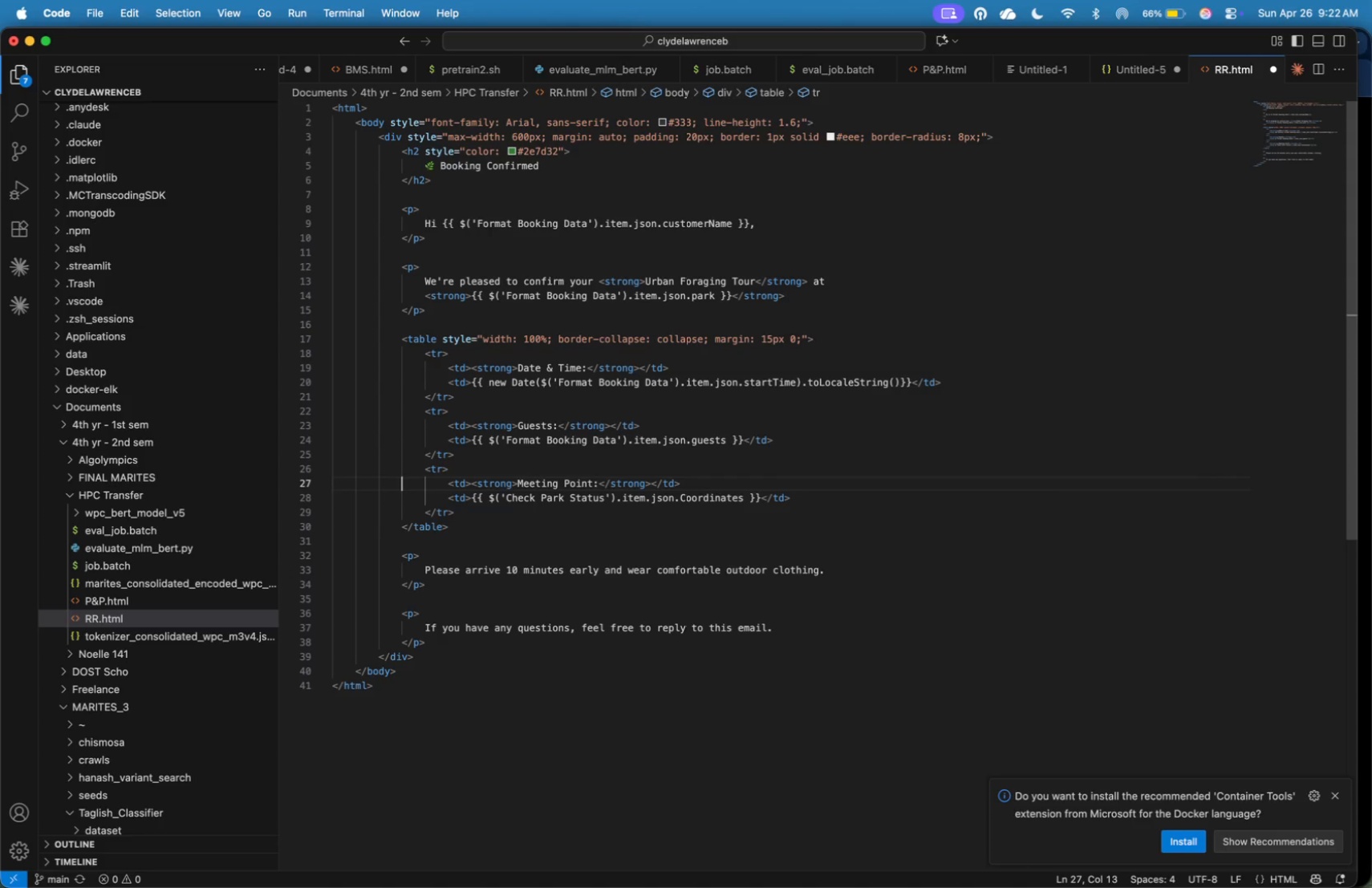 
key(ArrowUp)
 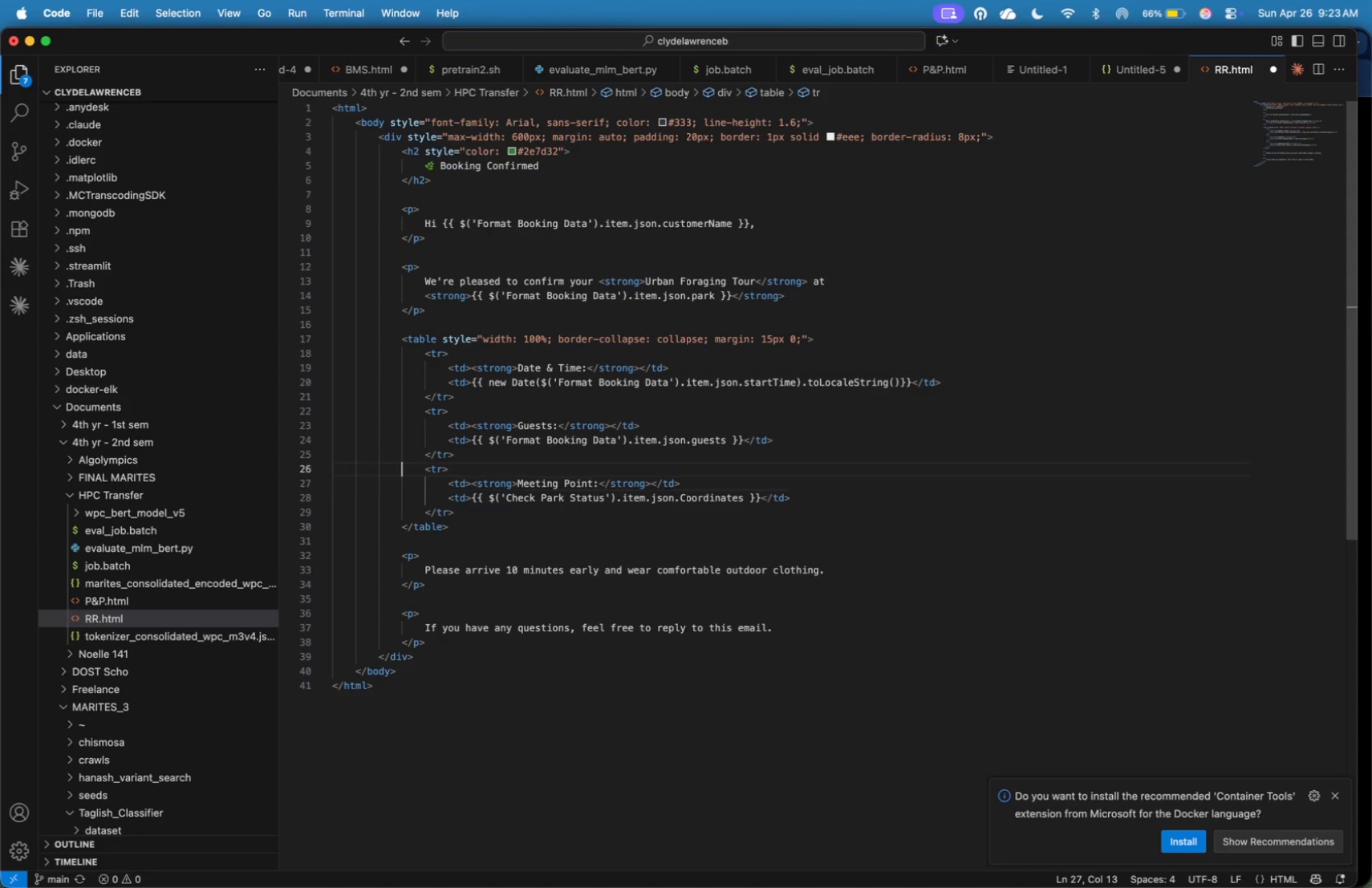 
key(ArrowUp)
 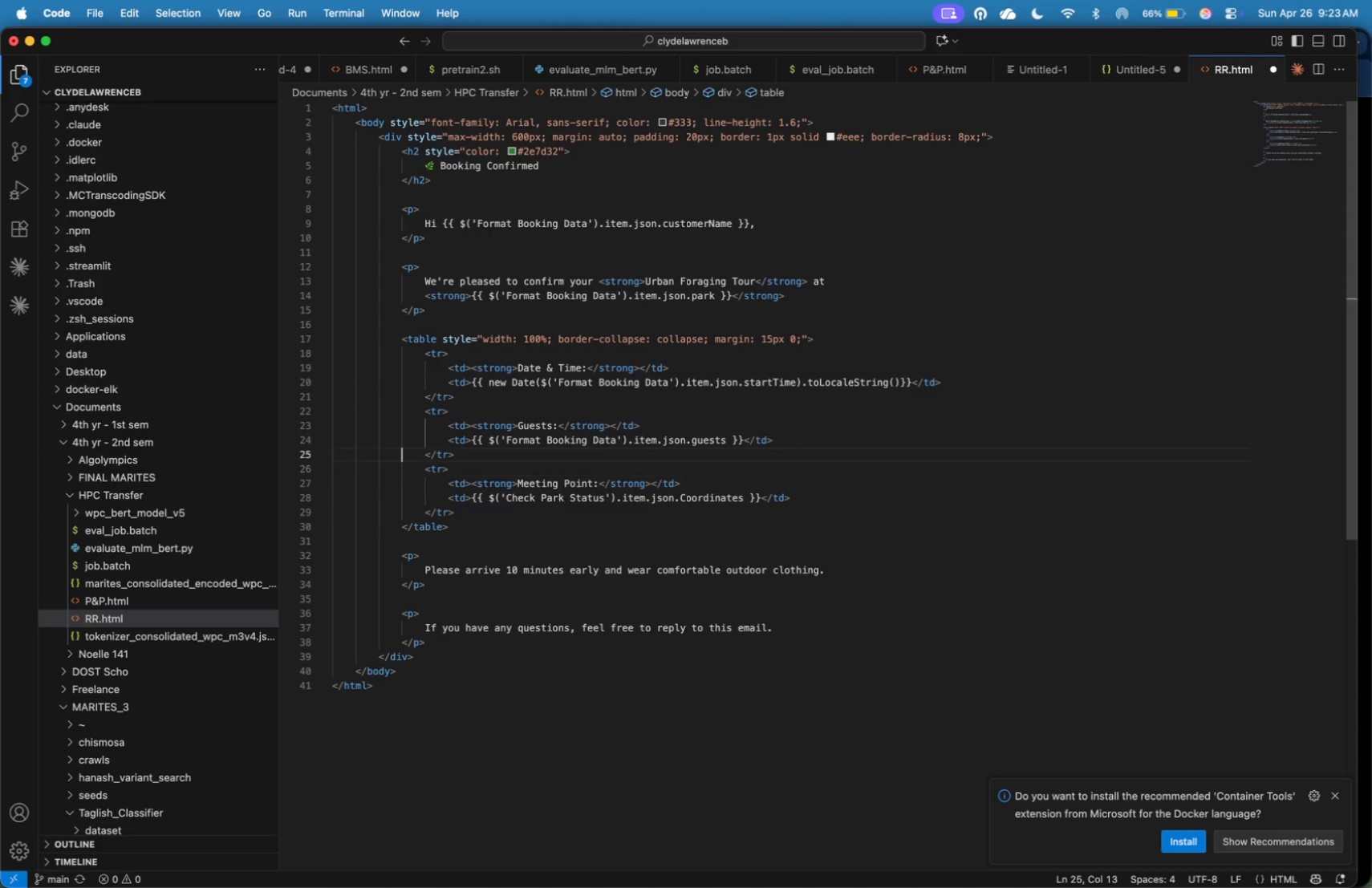 
key(ArrowUp)
 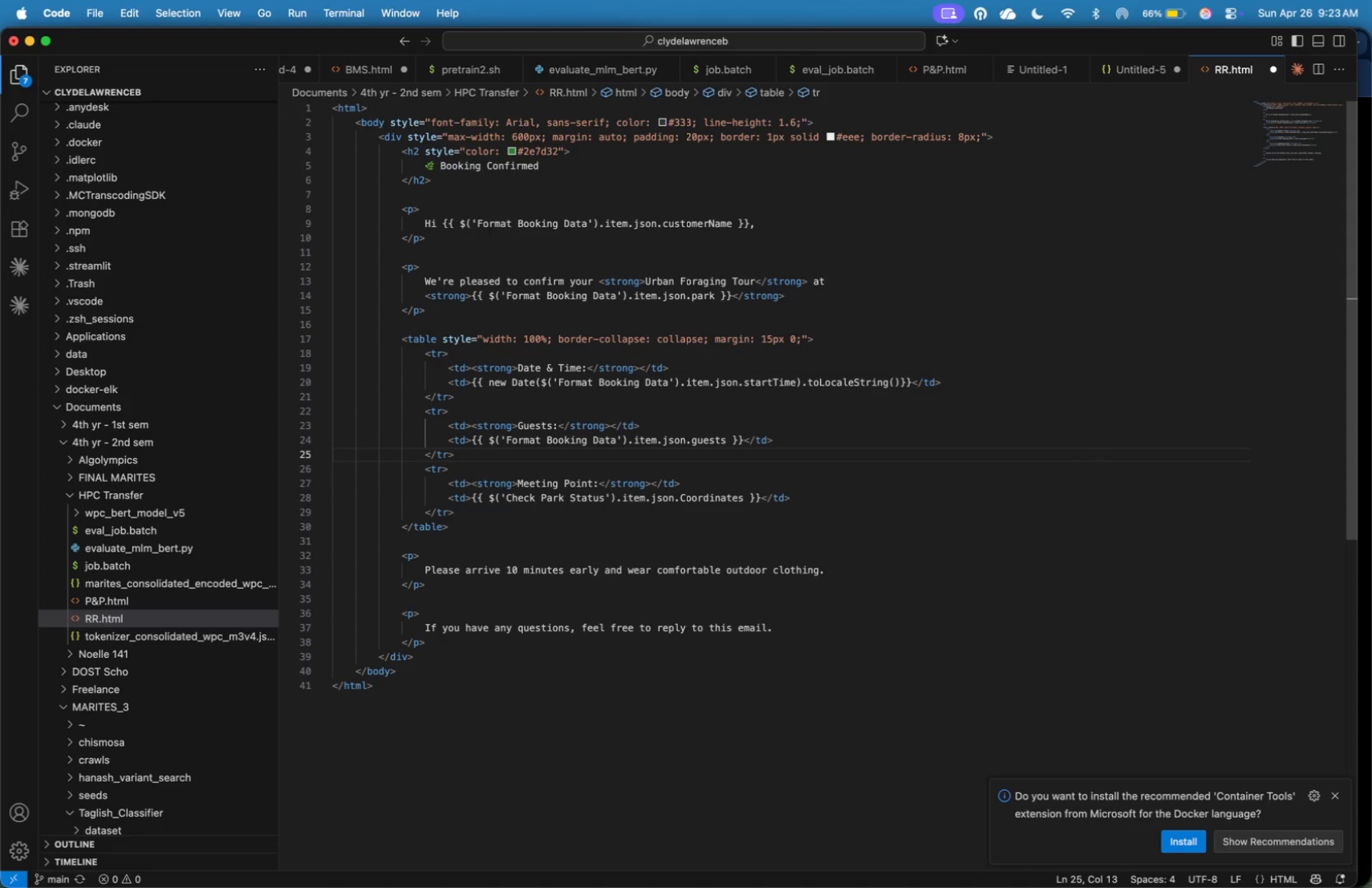 
wait(5.87)
 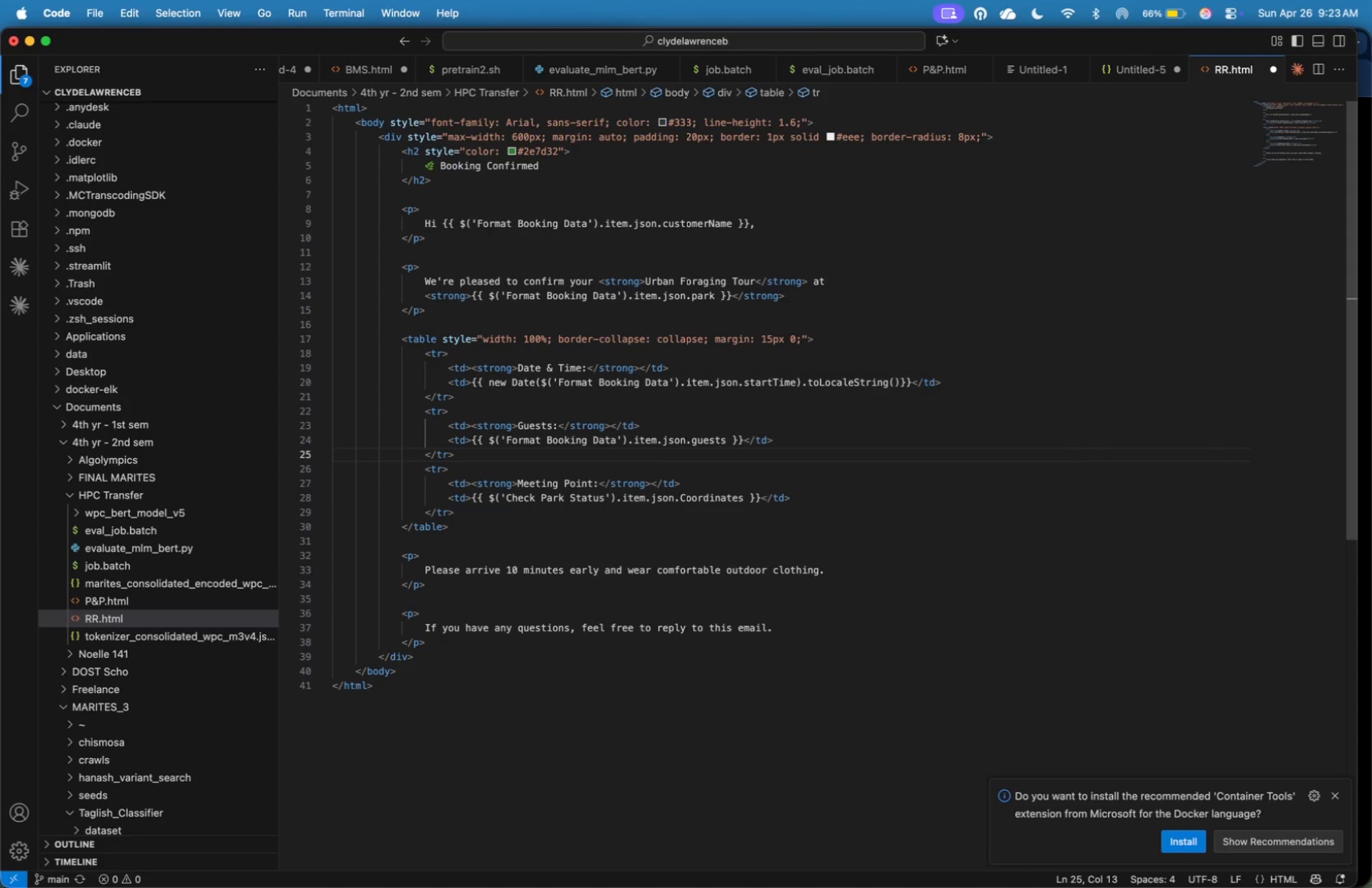 
key(ArrowDown)
 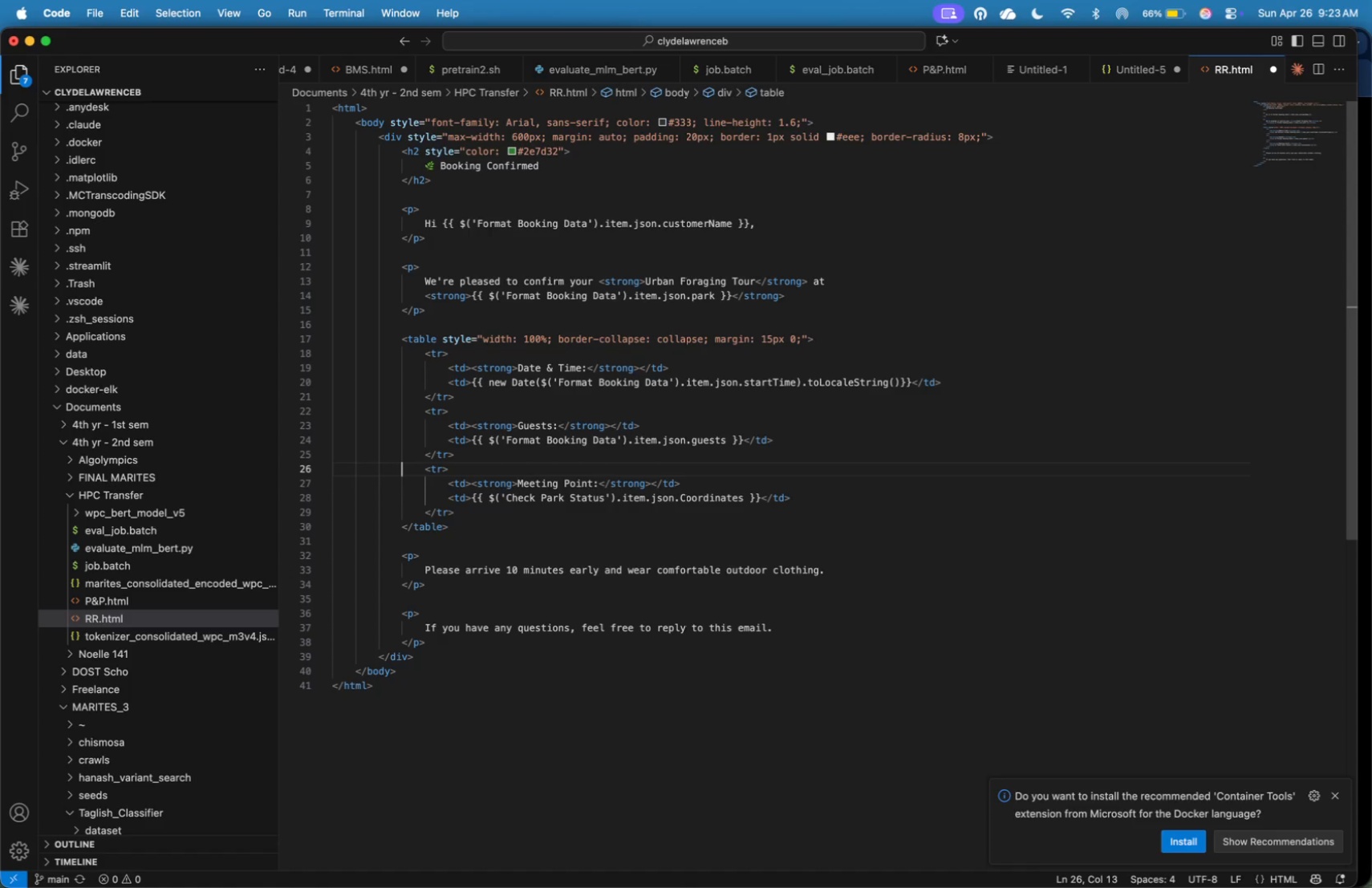 
key(ArrowDown)
 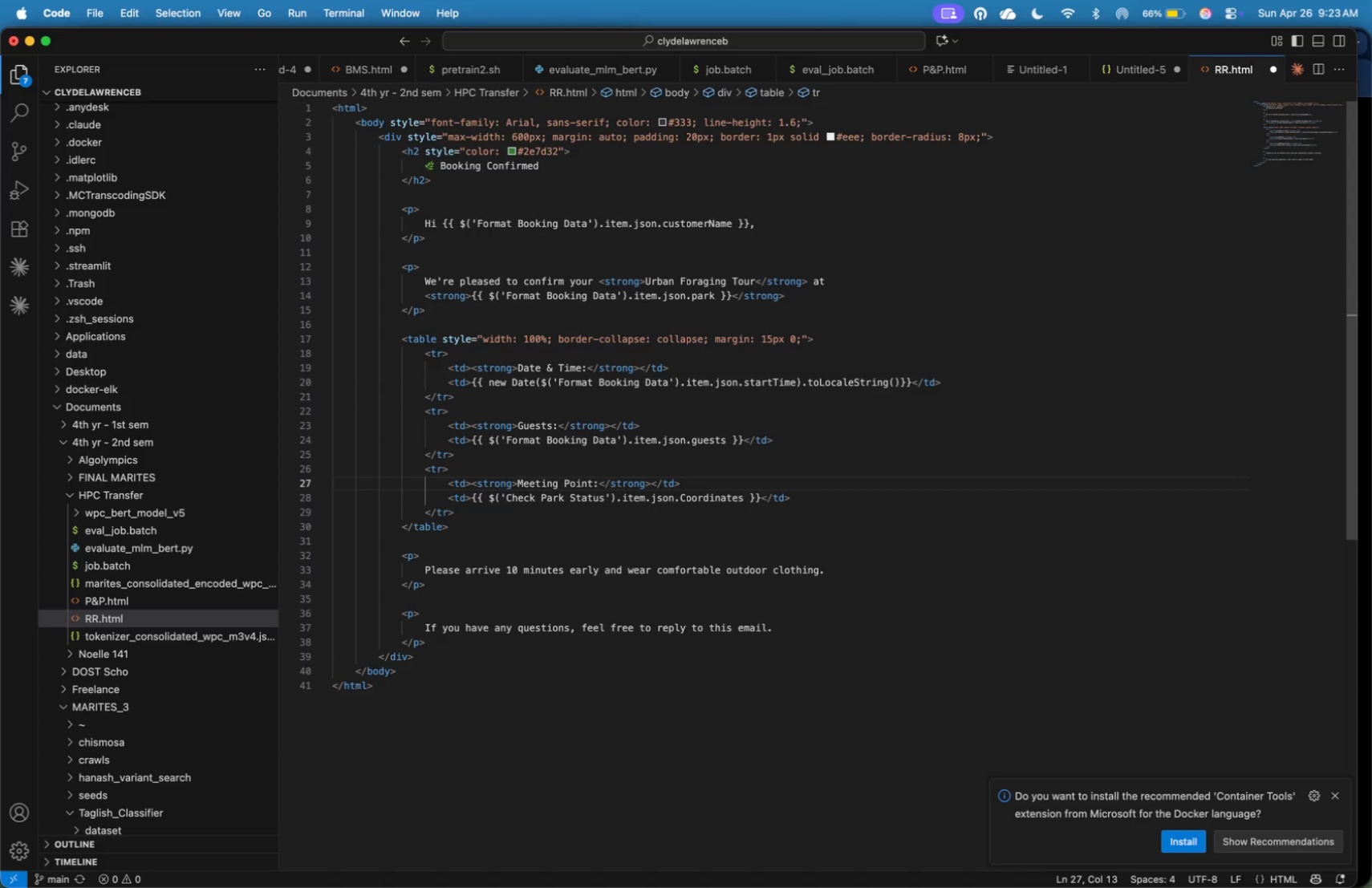 
key(ArrowUp)
 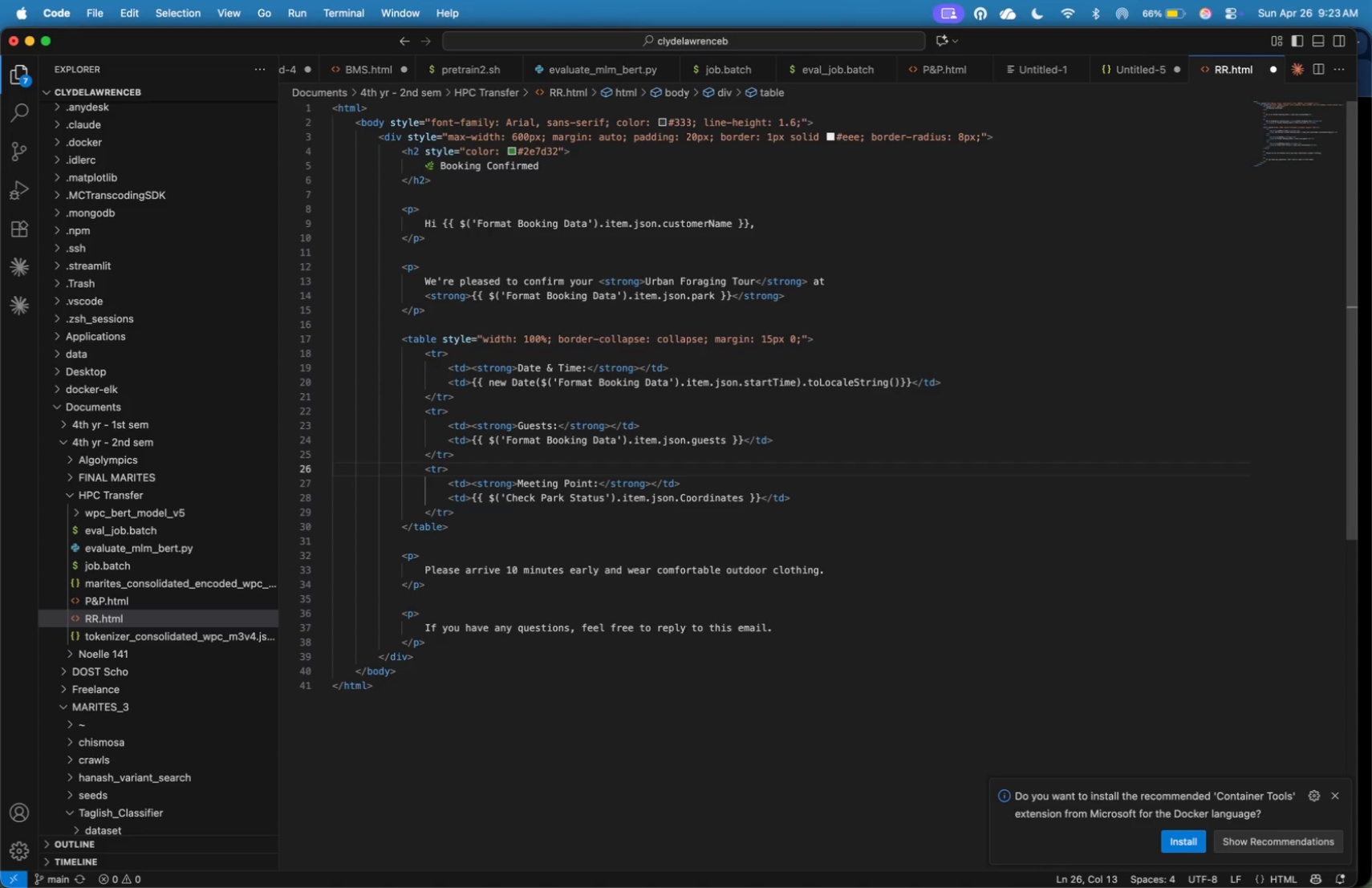 
key(ArrowUp)
 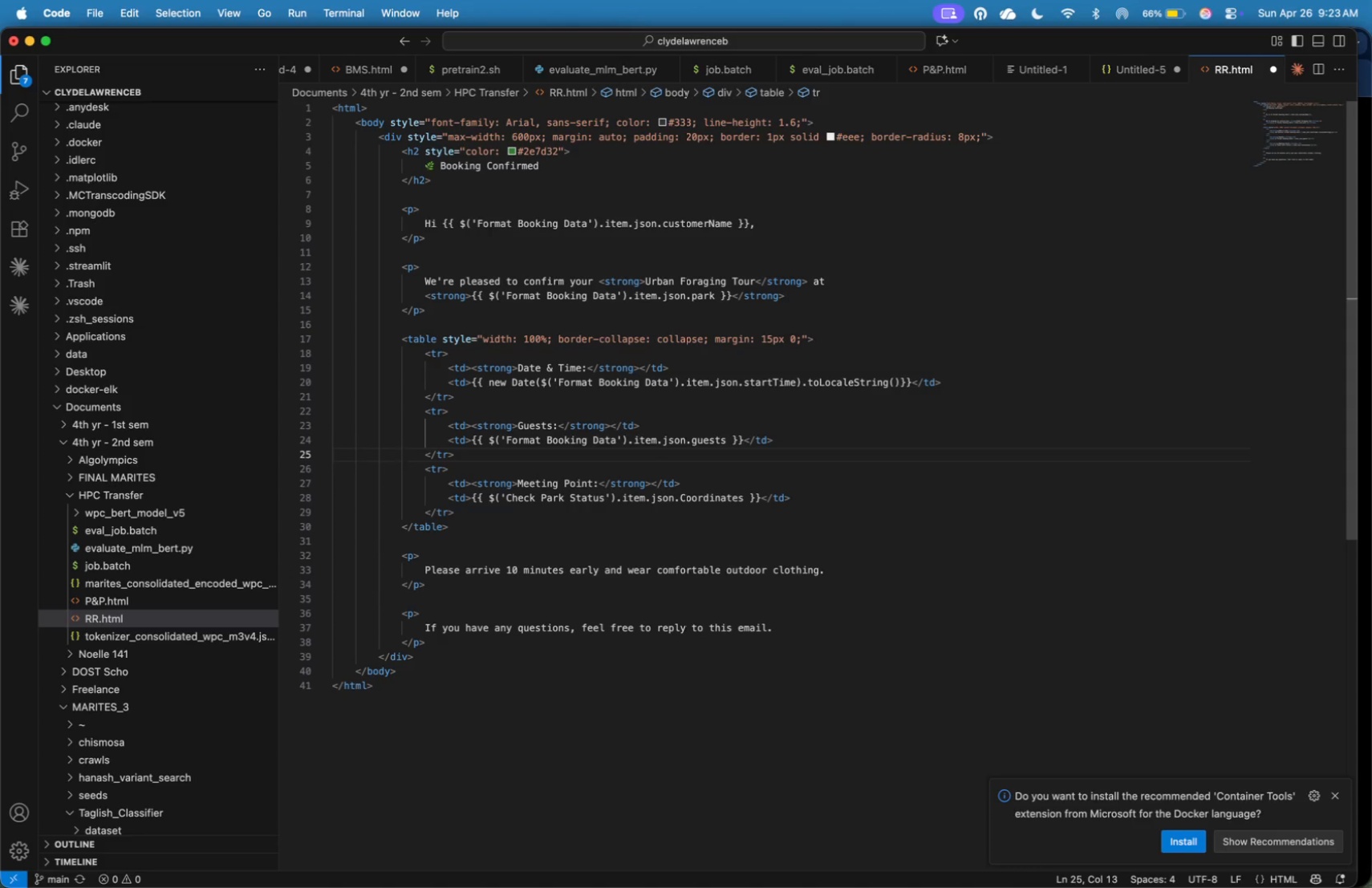 
key(ArrowUp)
 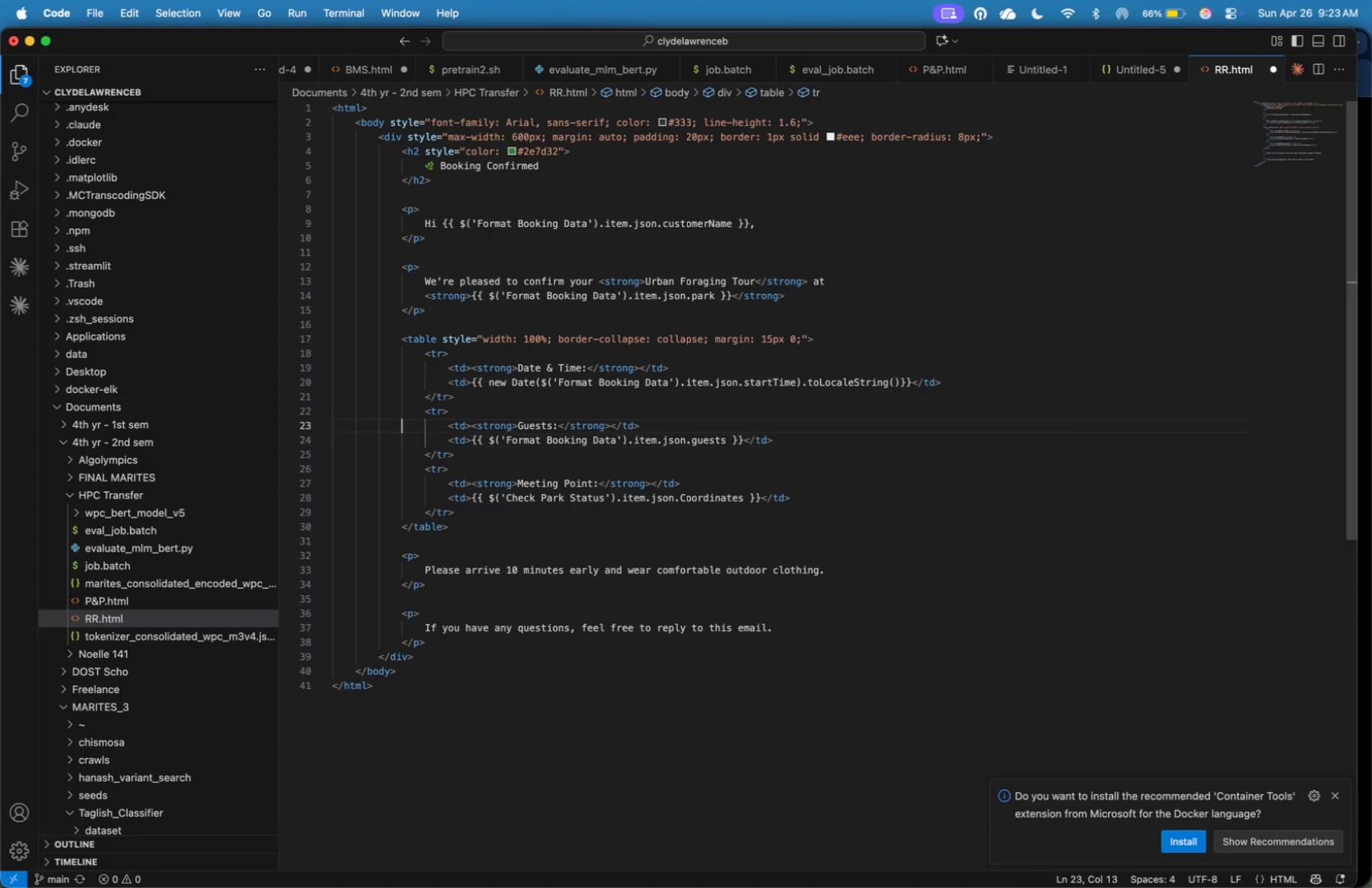 
key(ArrowUp)
 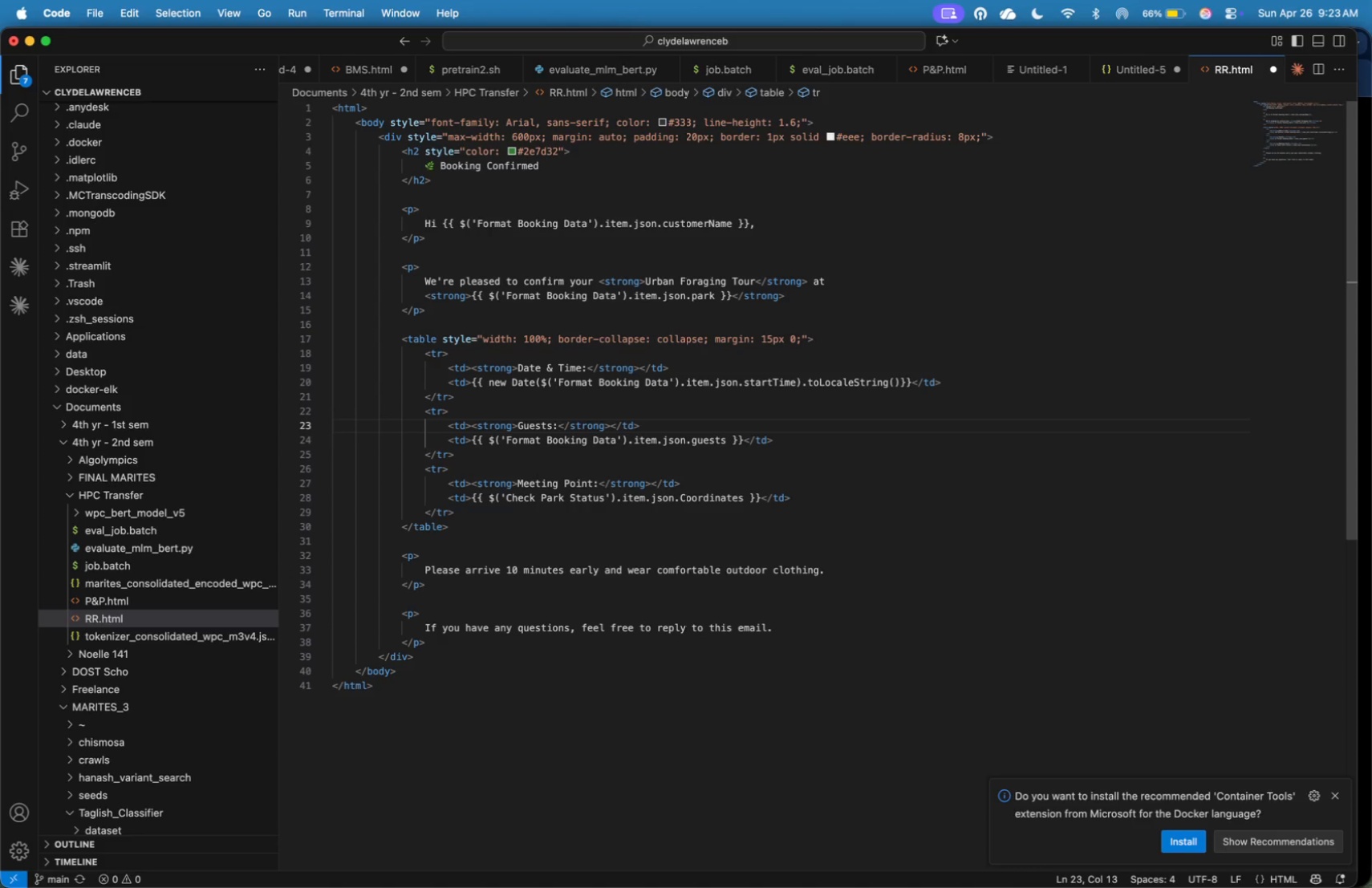 
key(ArrowUp)
 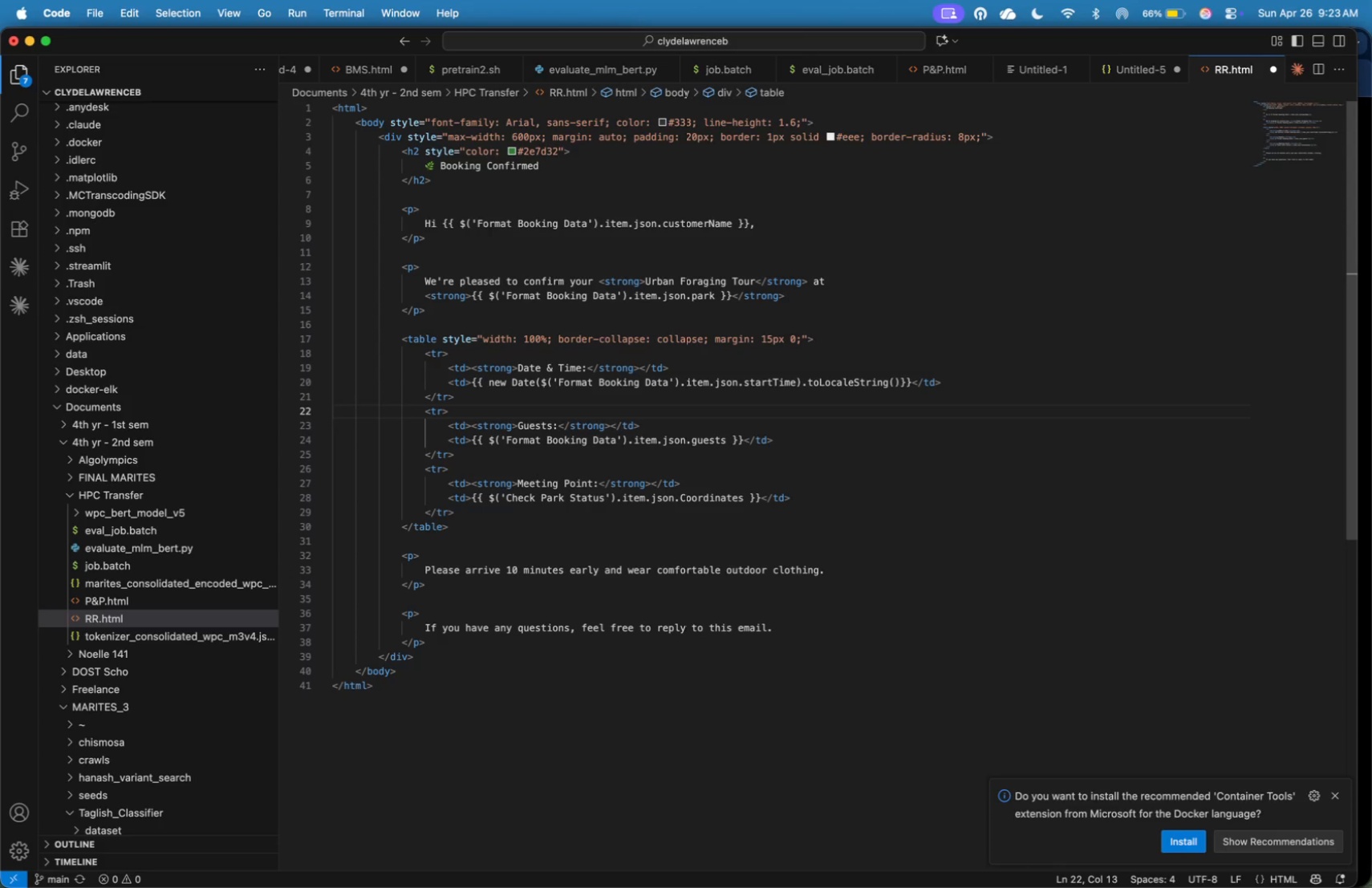 
key(ArrowUp)
 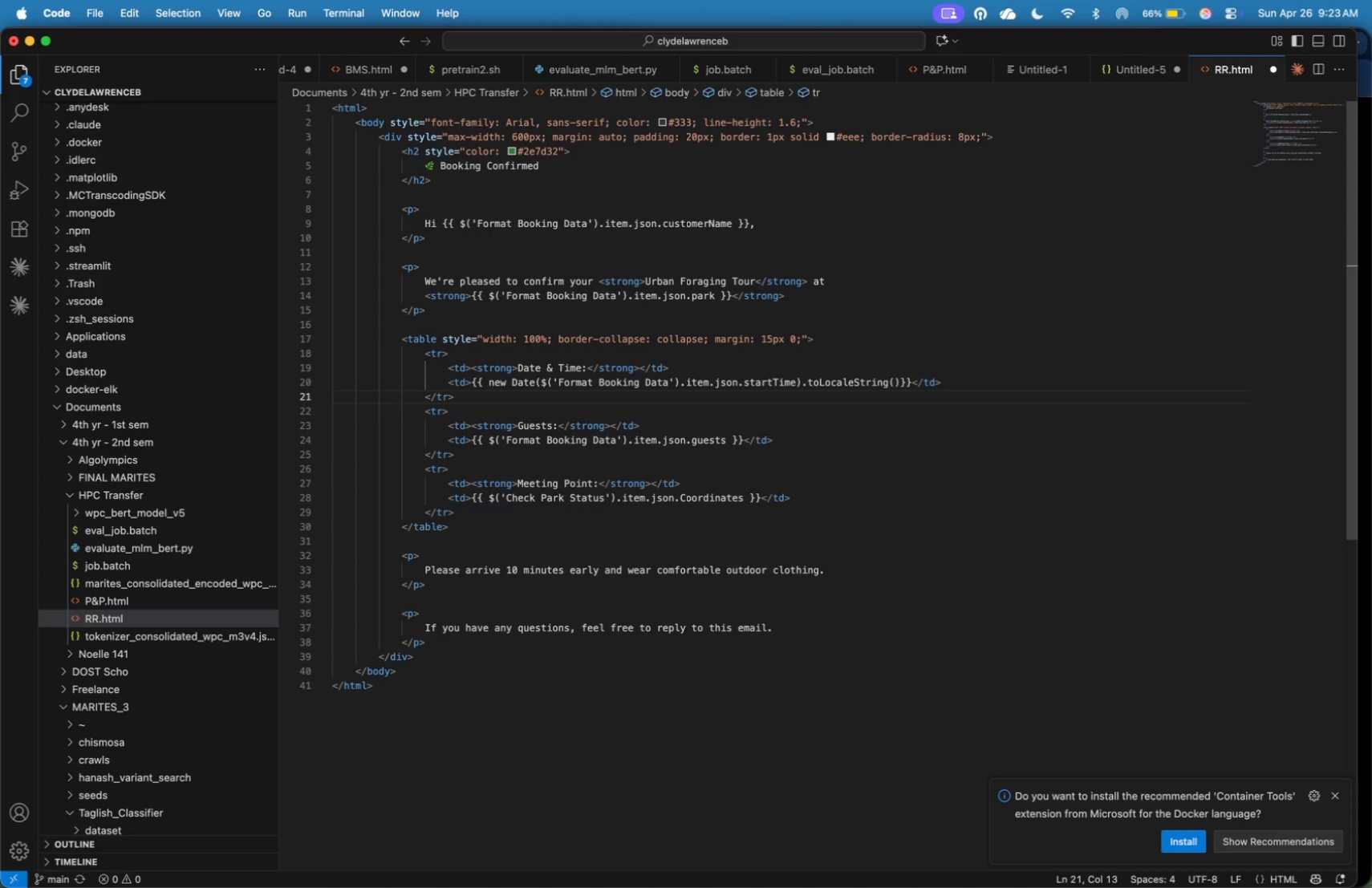 
key(ArrowDown)
 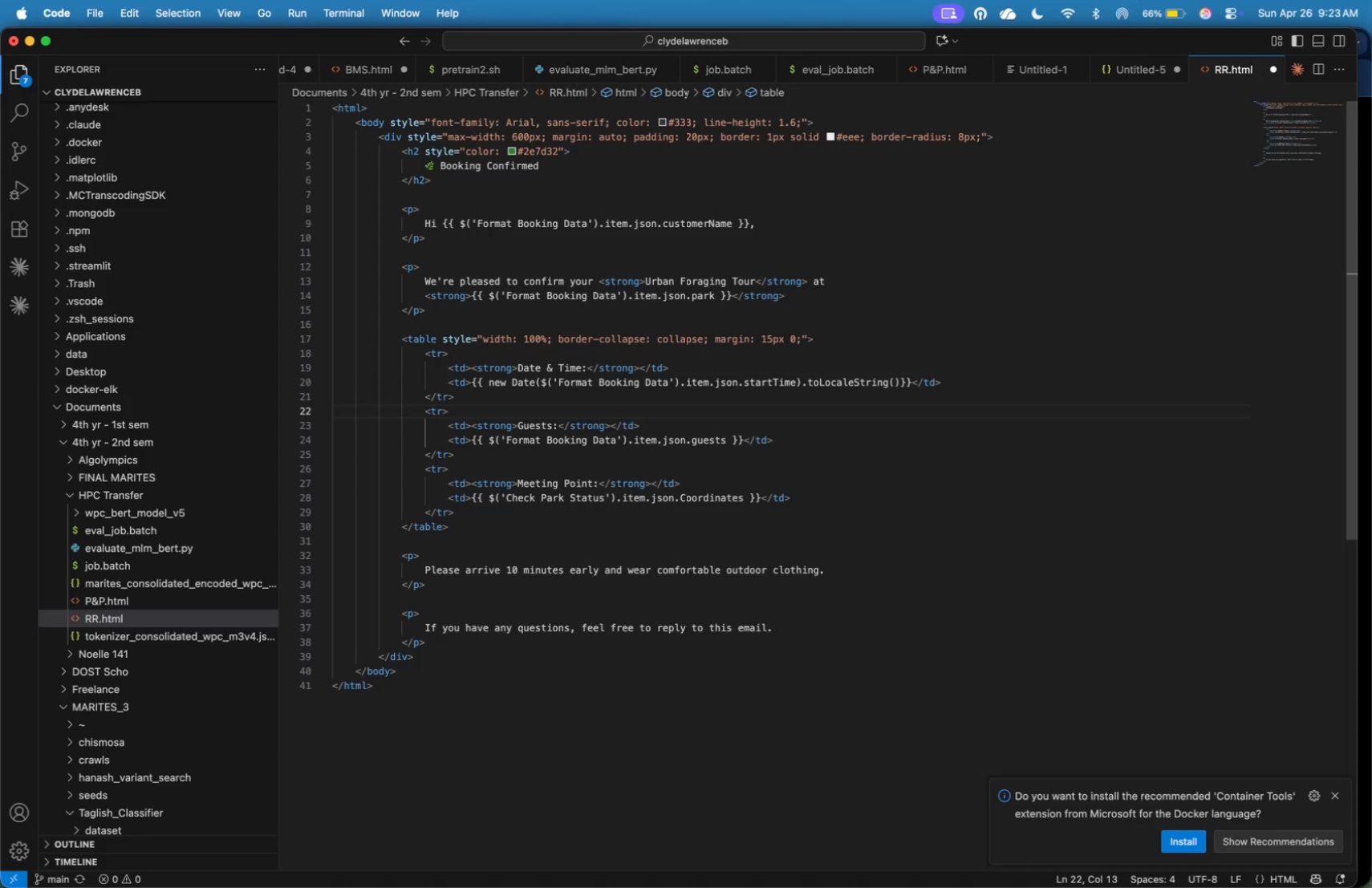 
key(ArrowDown)
 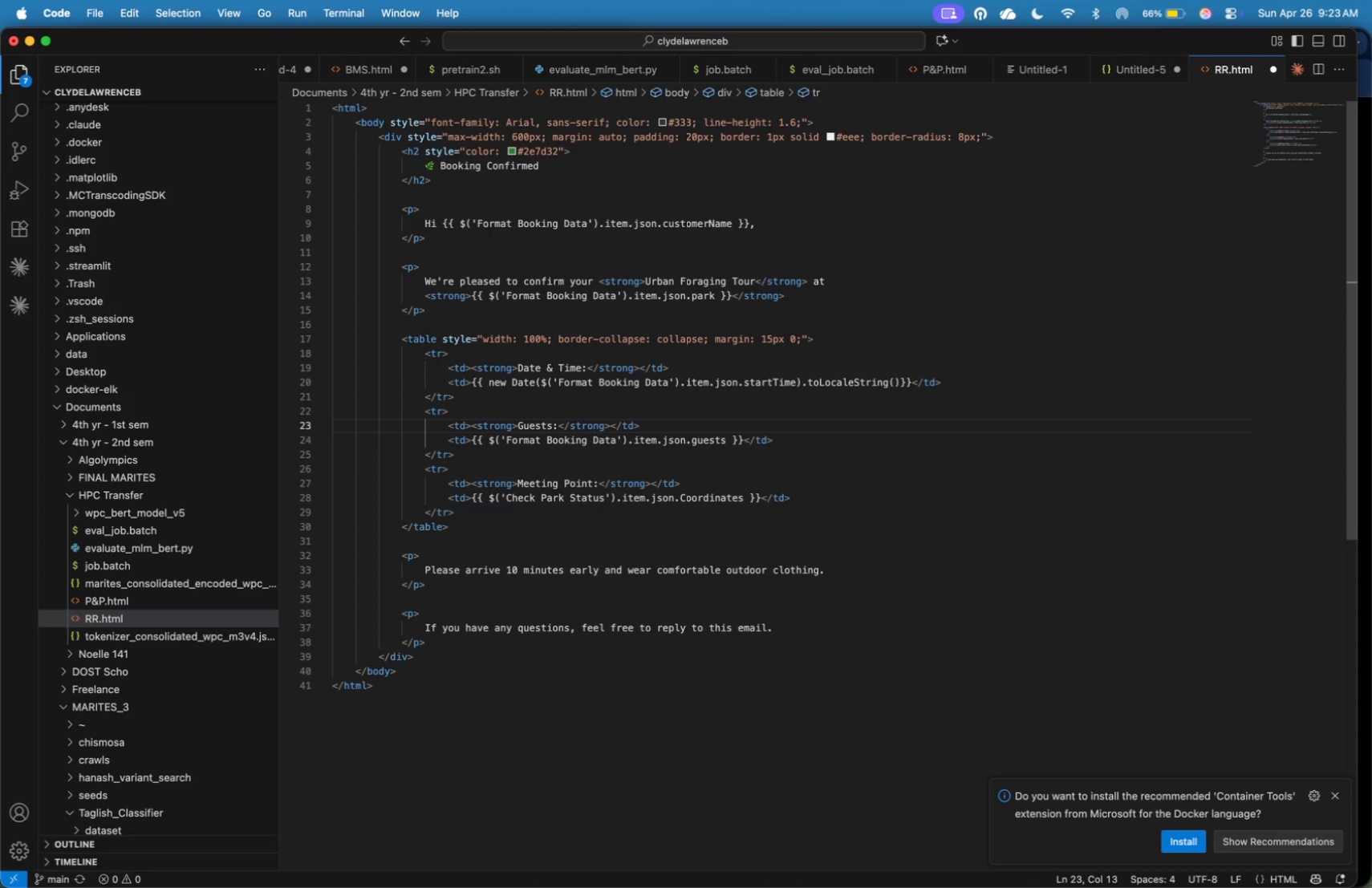 
key(ArrowDown)
 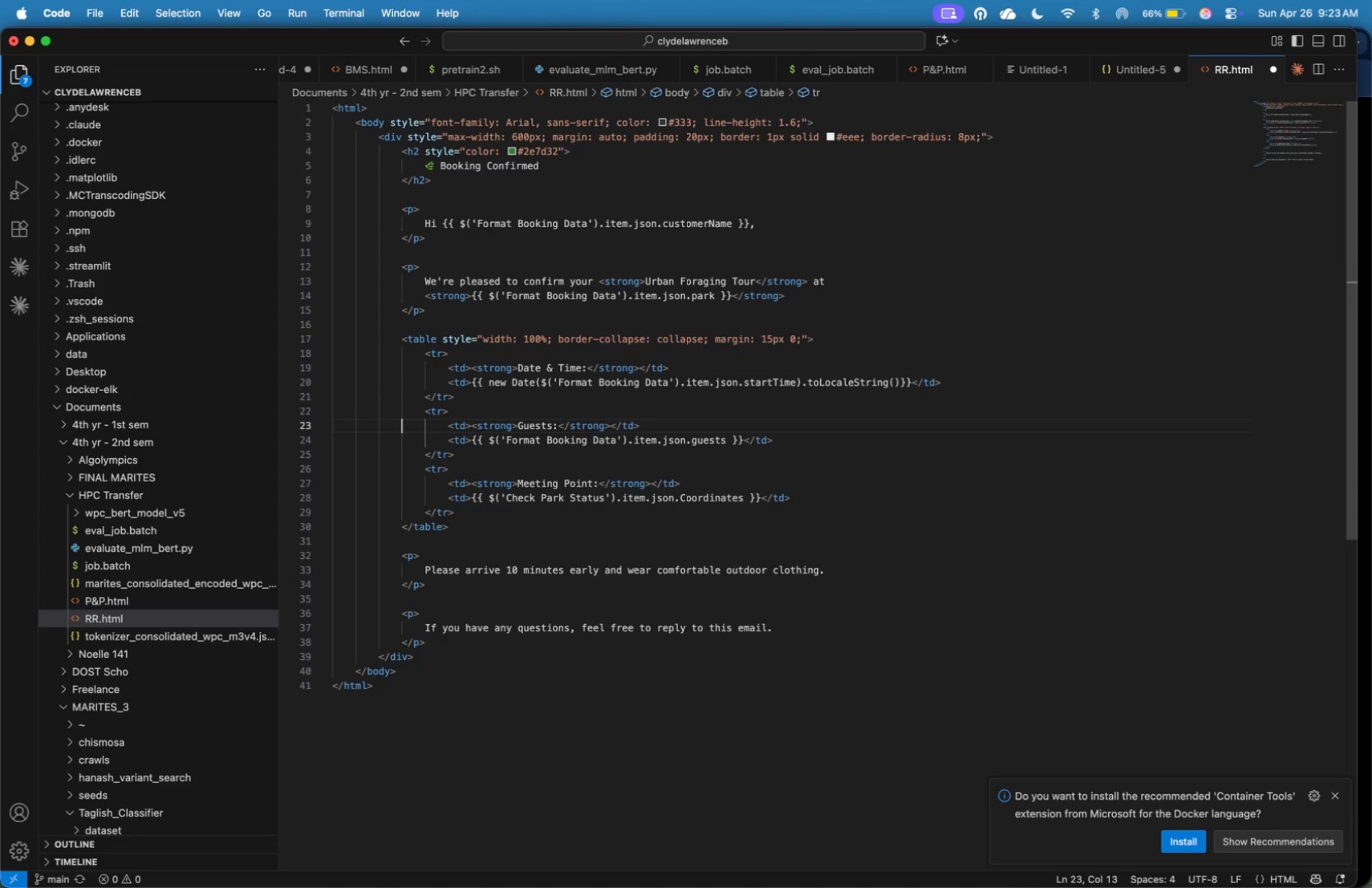 
key(ArrowUp)
 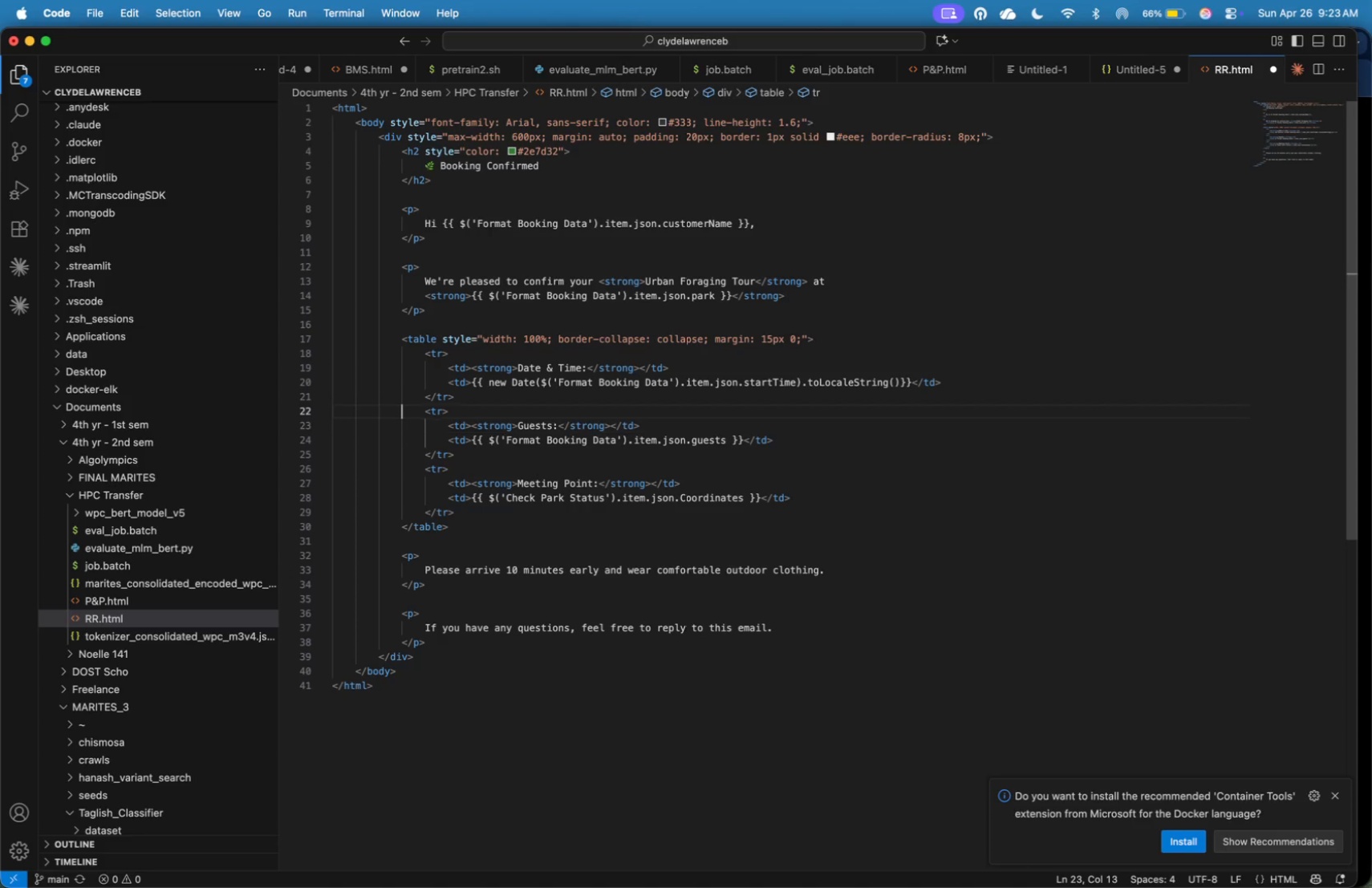 
key(ArrowUp)
 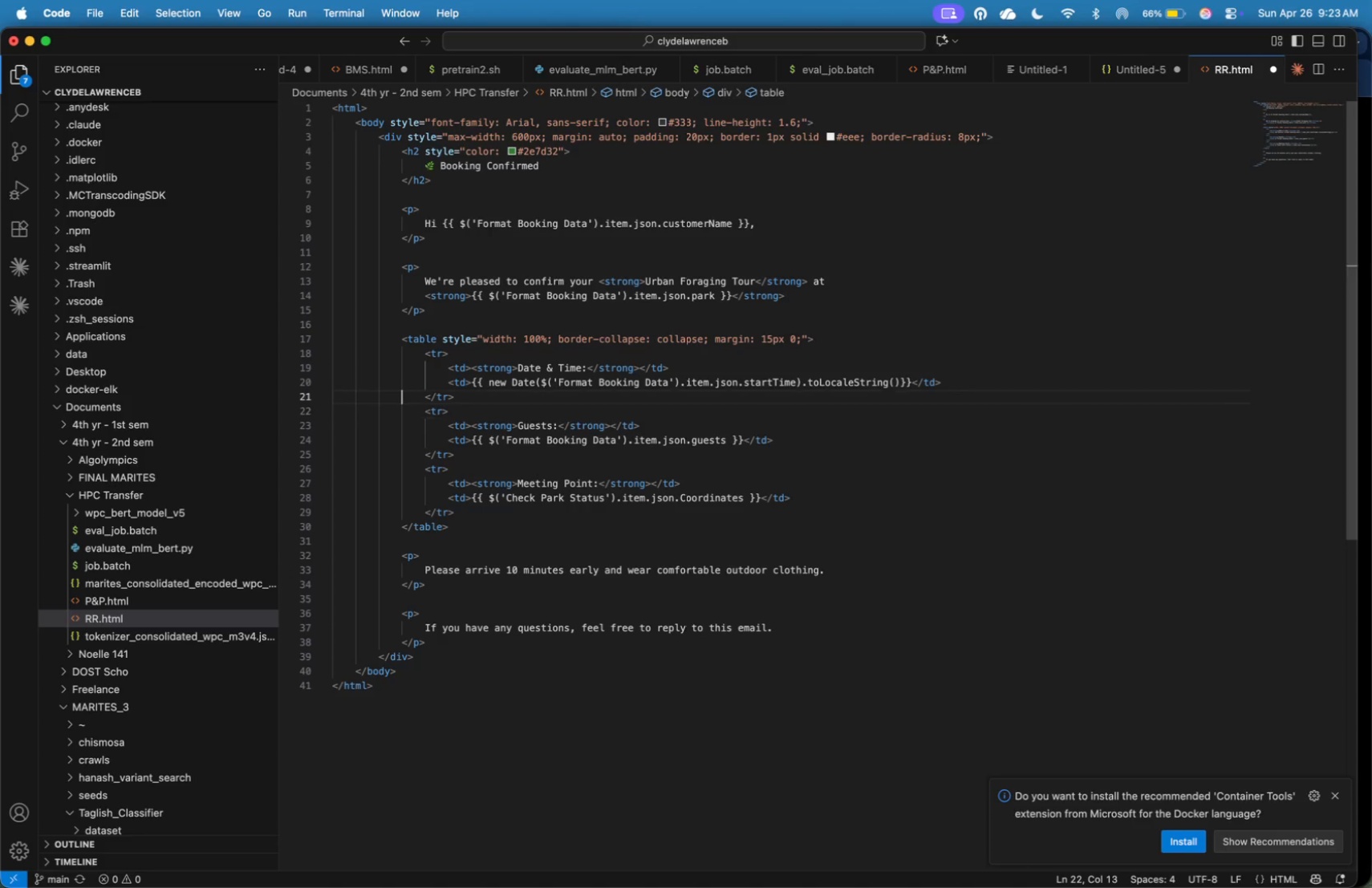 
key(ArrowUp)
 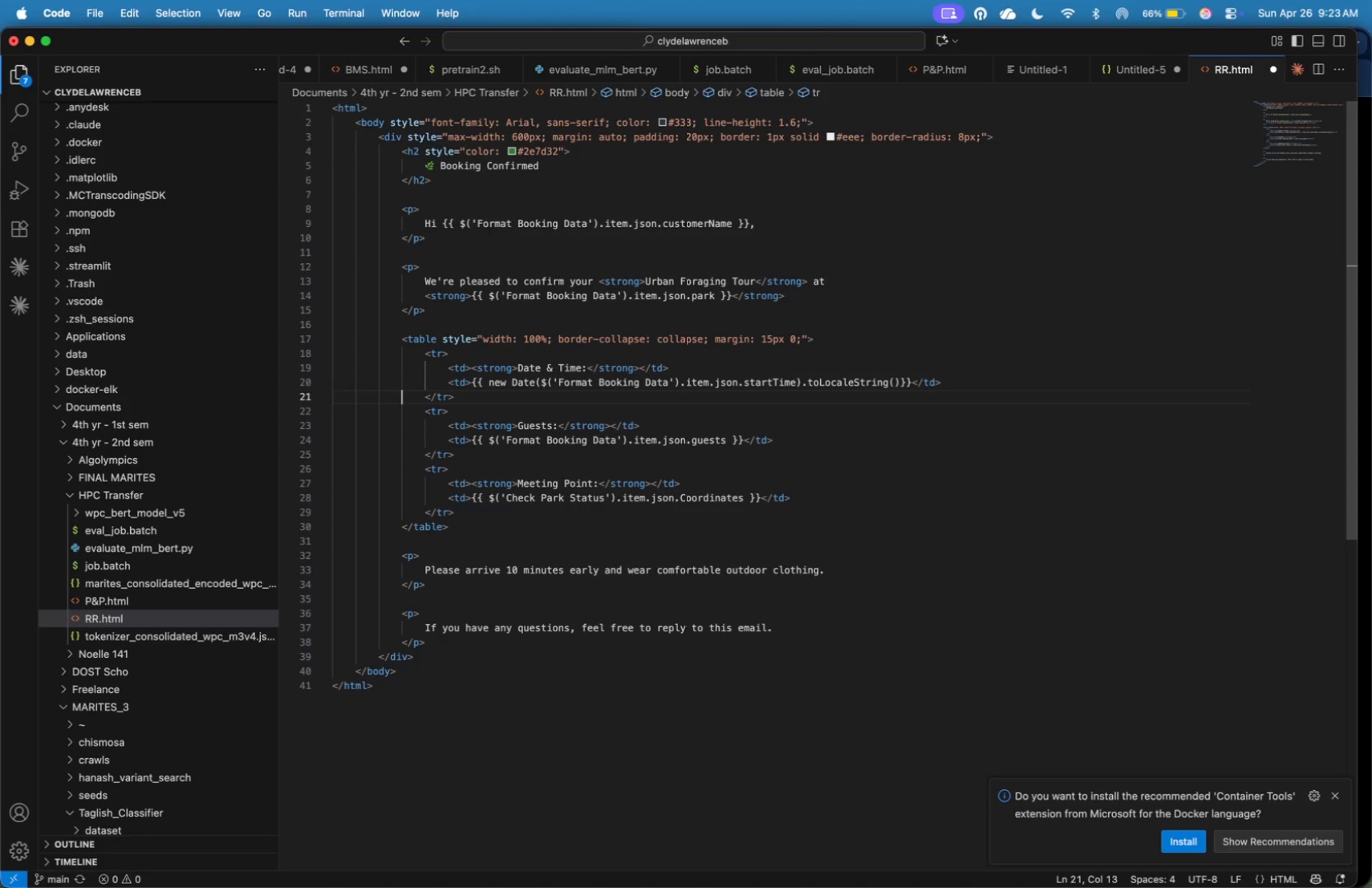 
key(ArrowUp)
 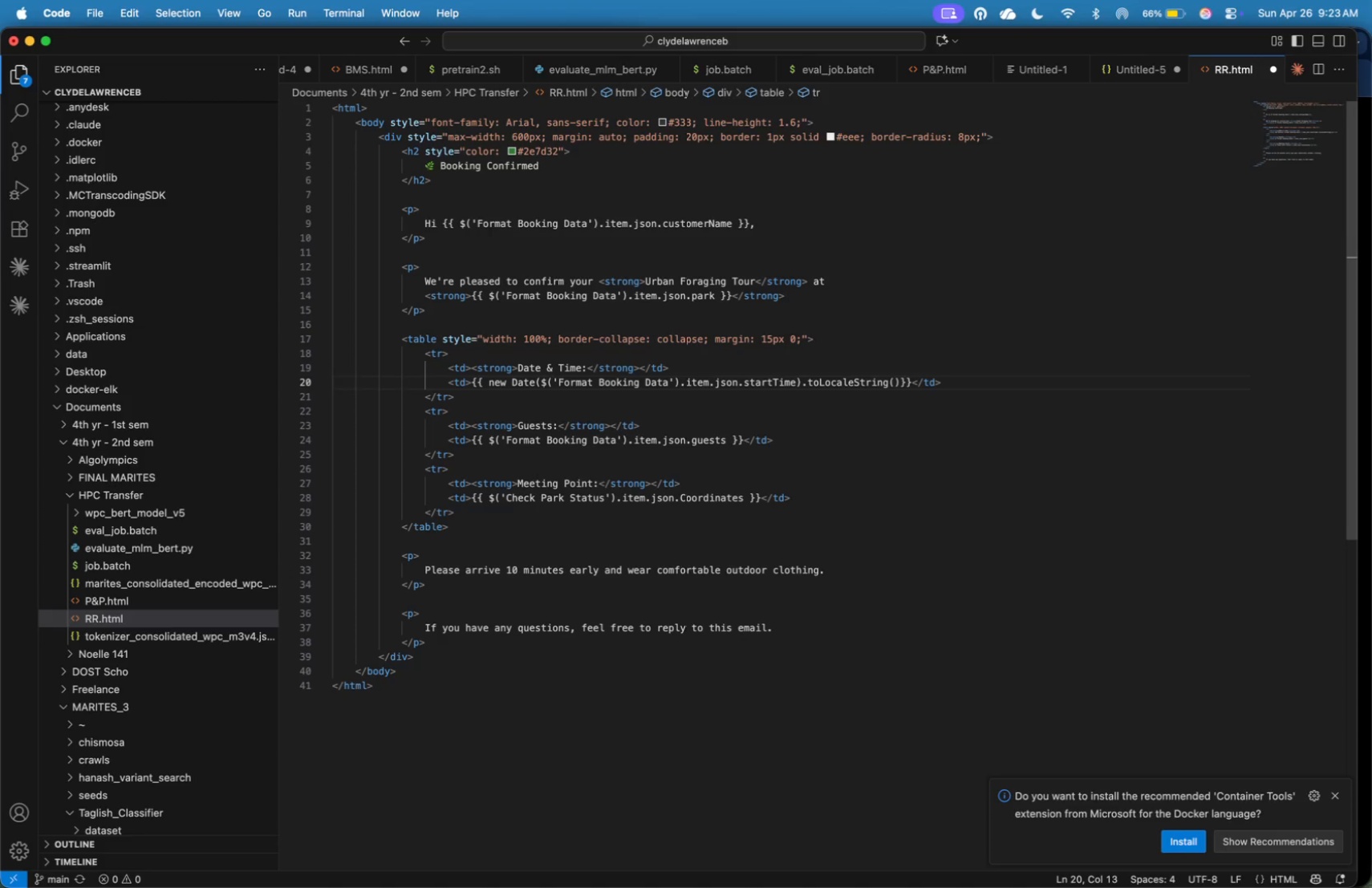 
key(ArrowUp)
 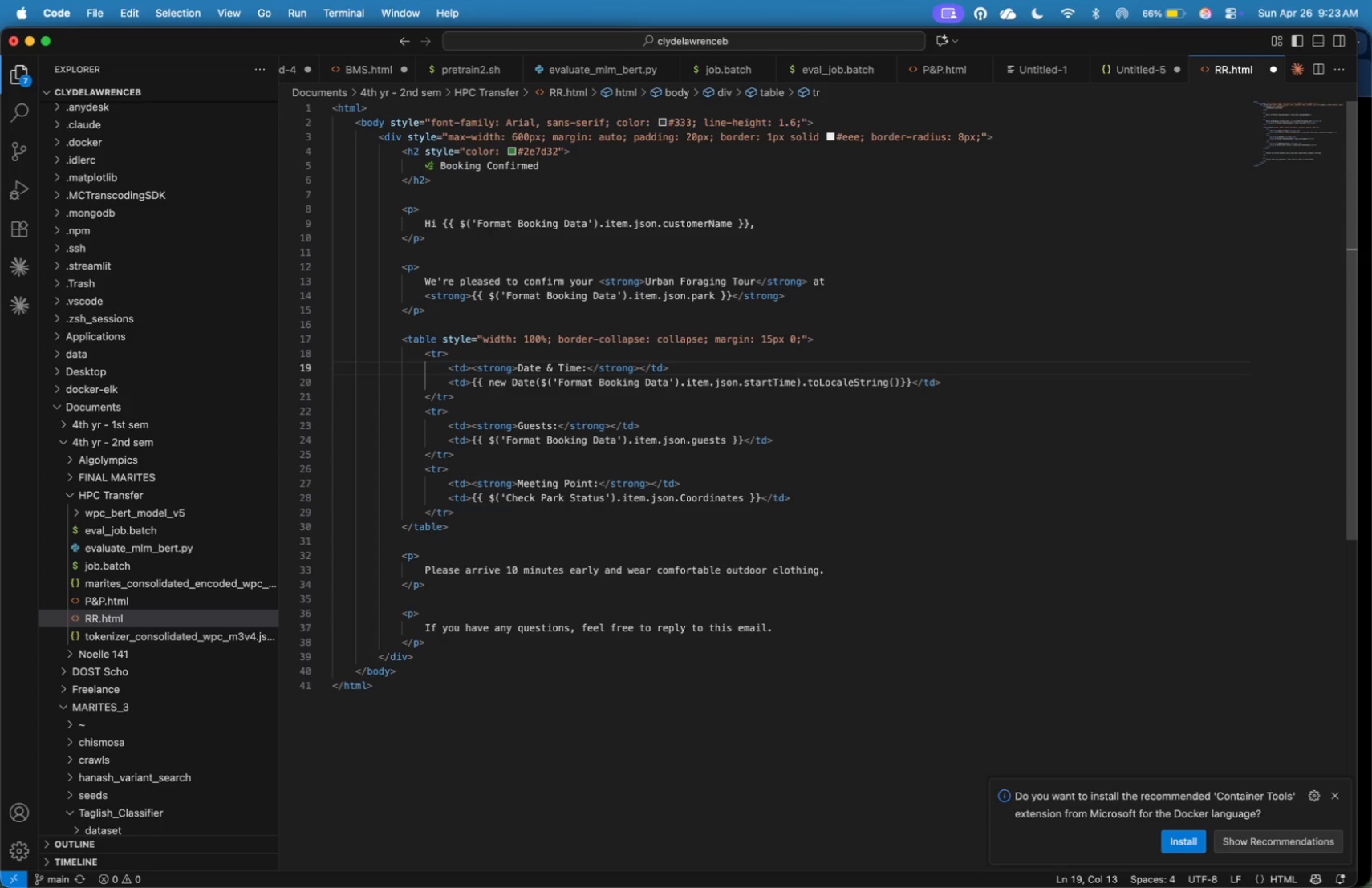 
key(ArrowUp)
 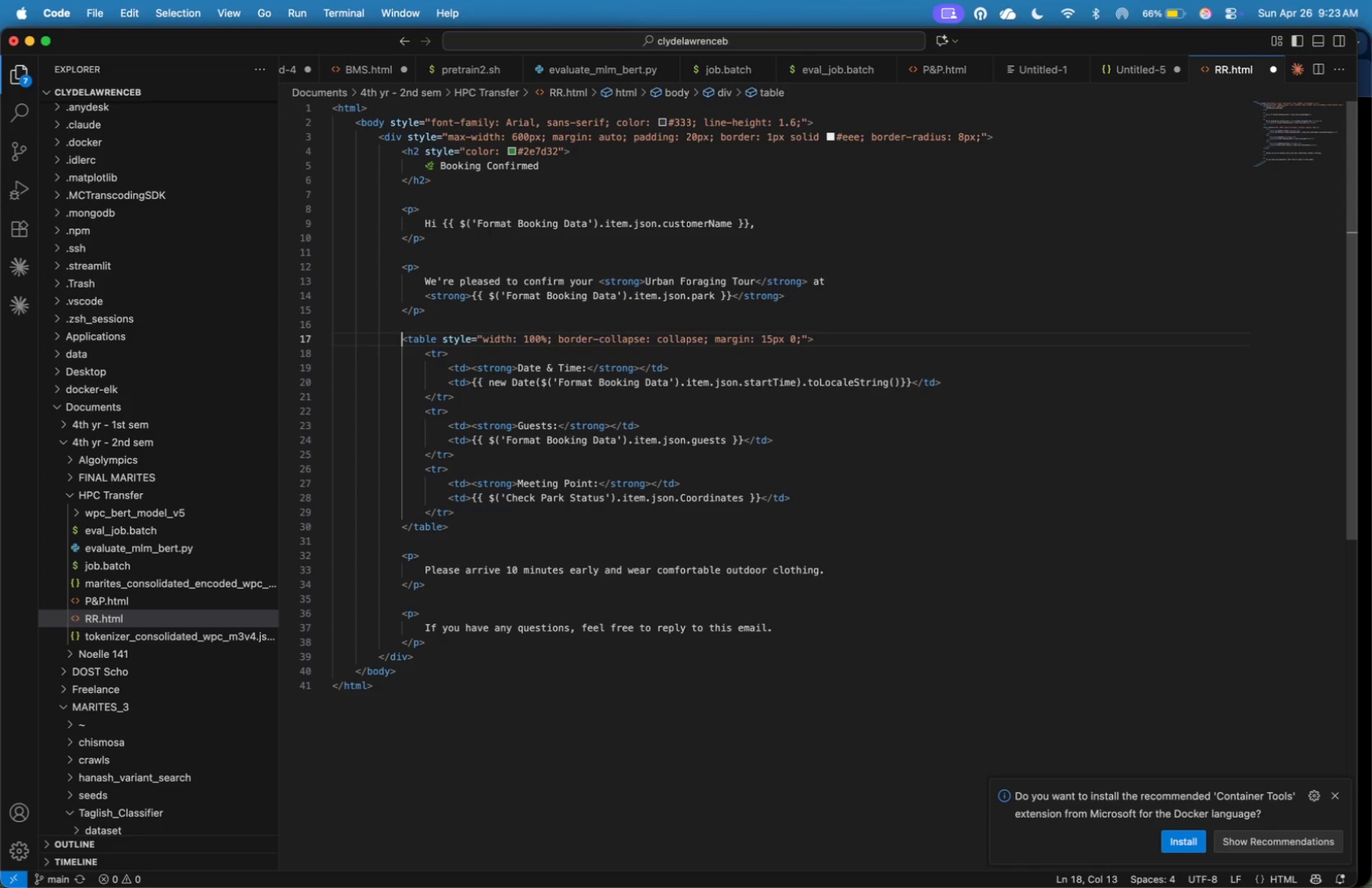 
key(ArrowUp)
 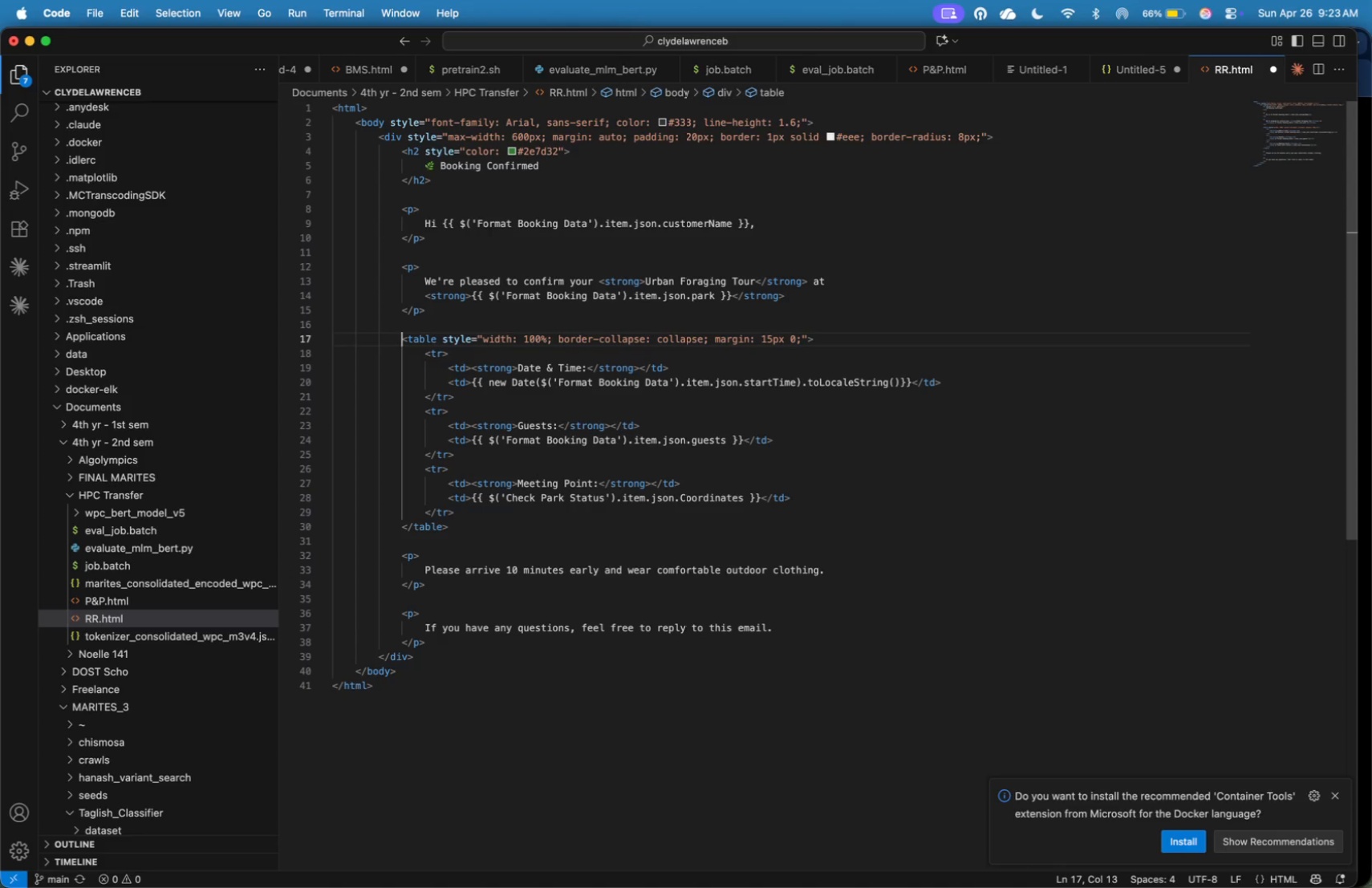 
wait(17.0)
 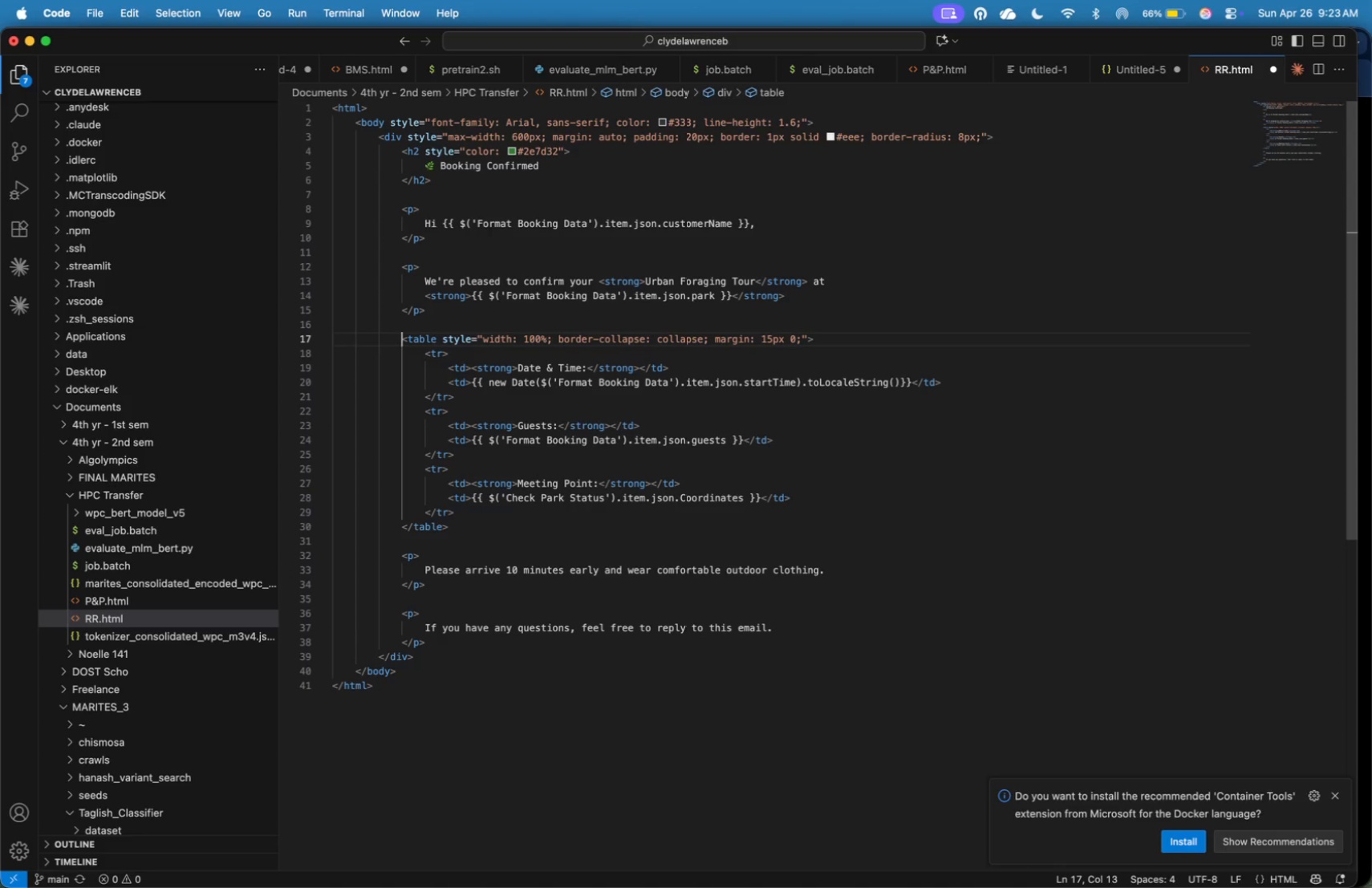 
key(ArrowUp)
 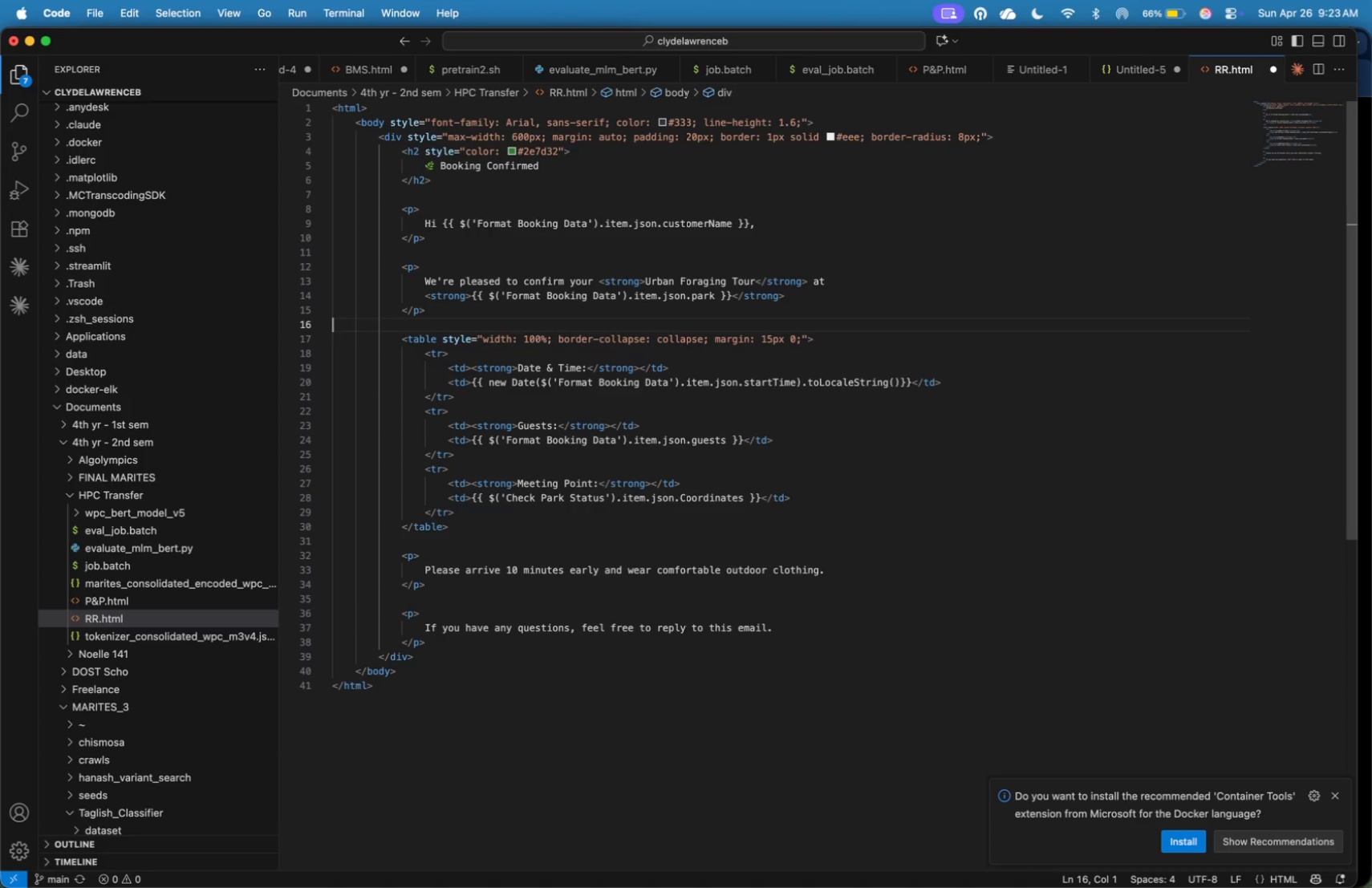 
key(ArrowUp)
 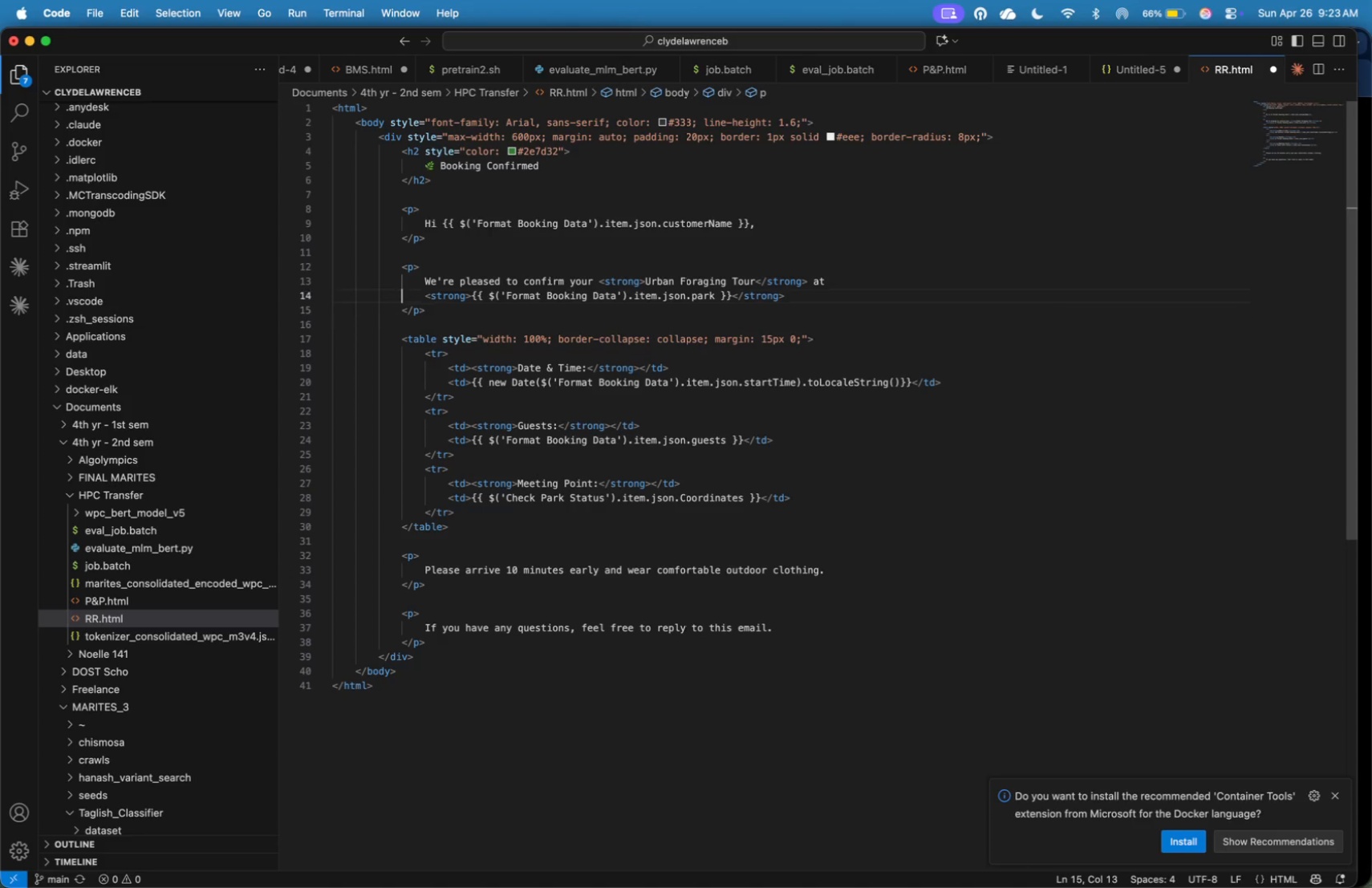 
key(ArrowUp)
 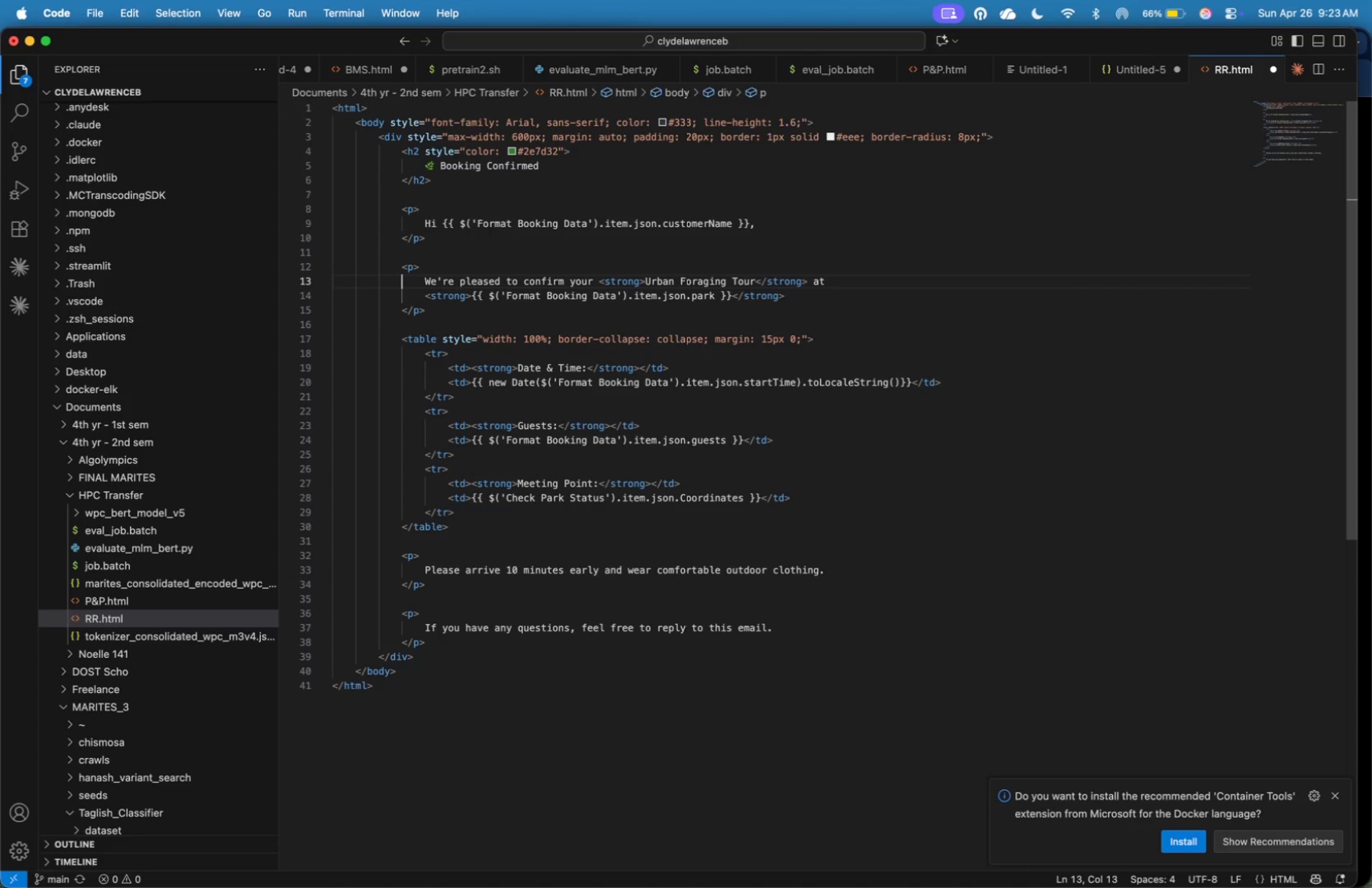 
key(ArrowUp)
 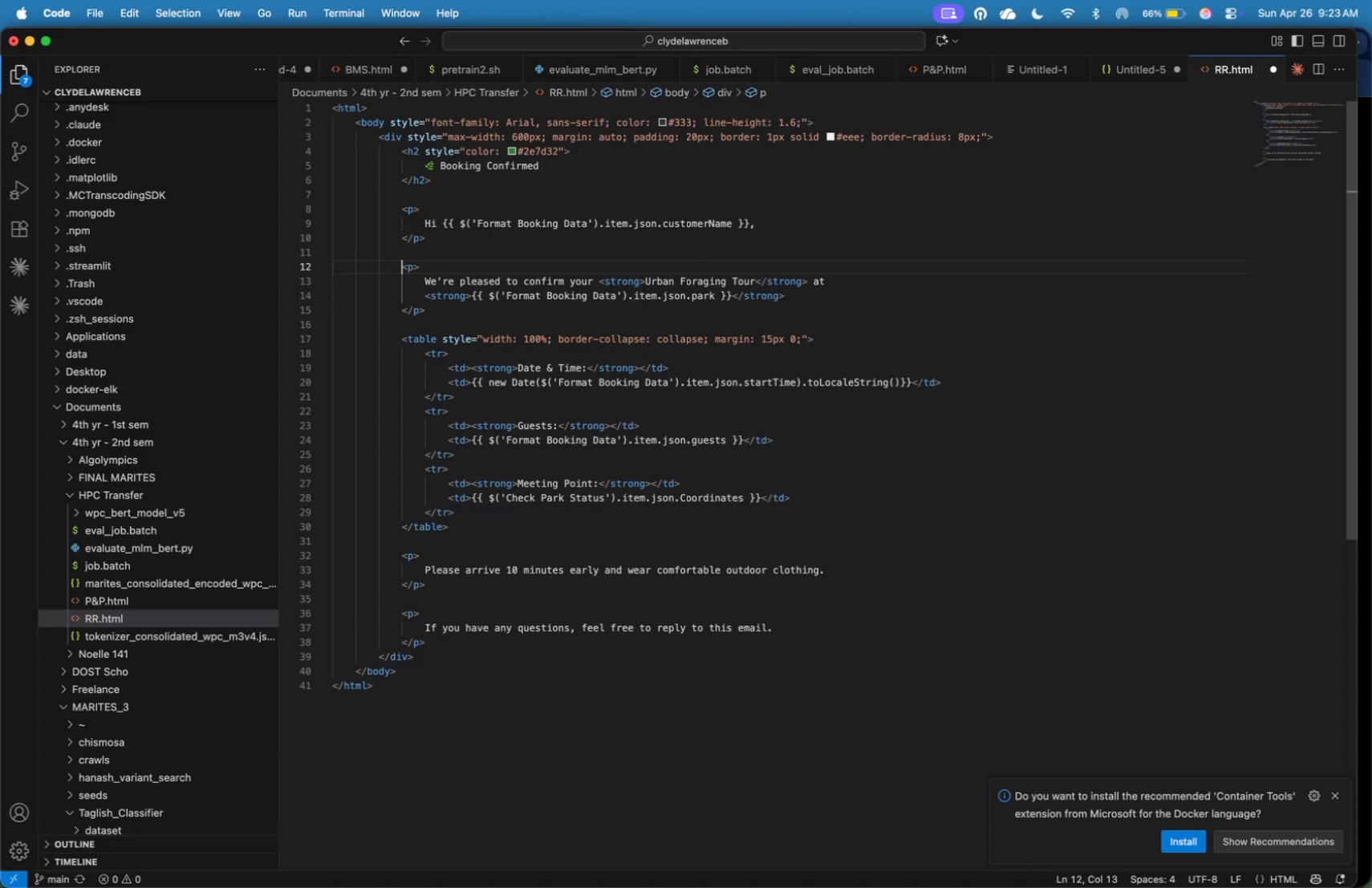 
key(ArrowUp)
 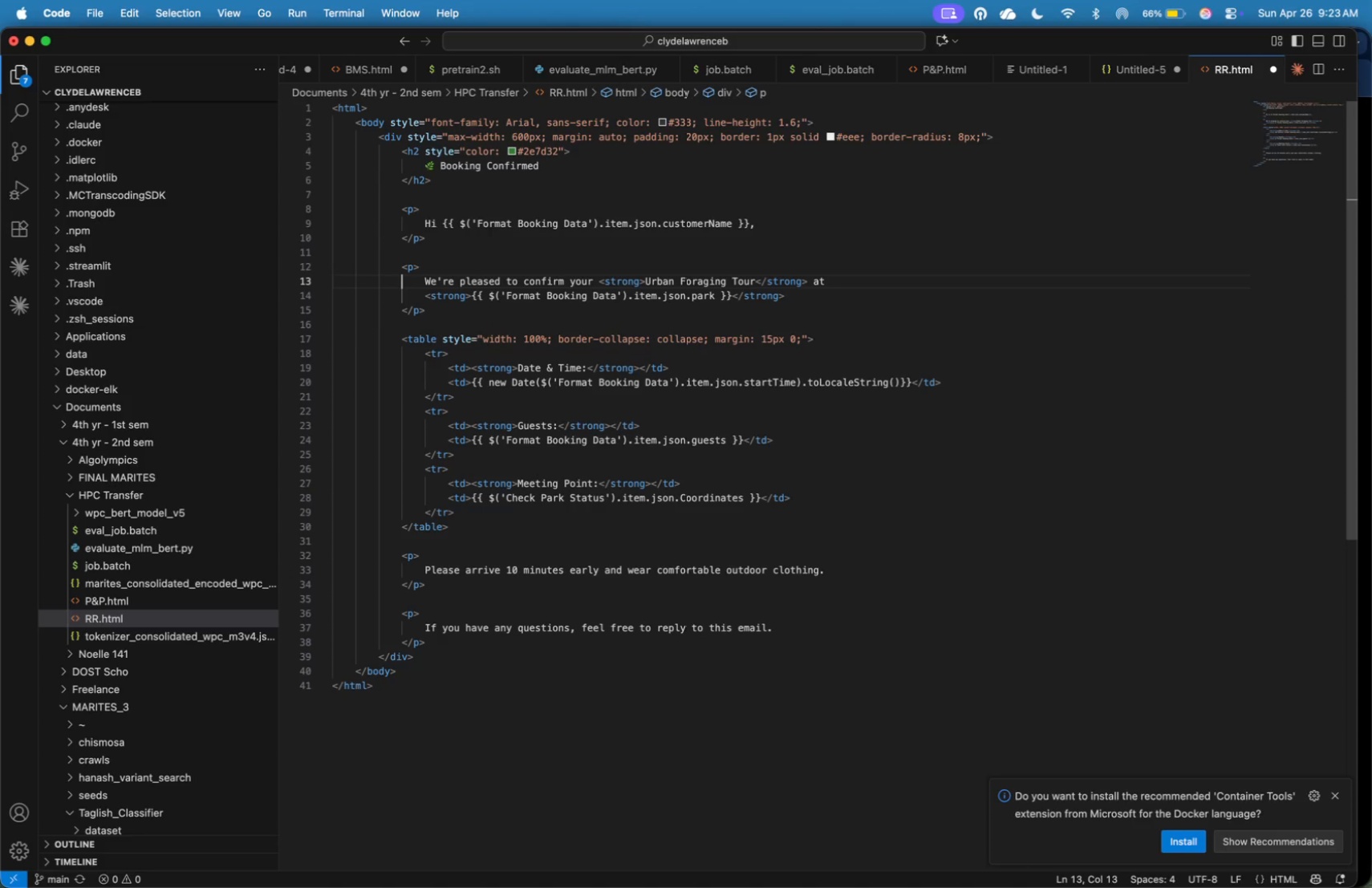 
hold_key(key=ArrowDown, duration=1.51)
 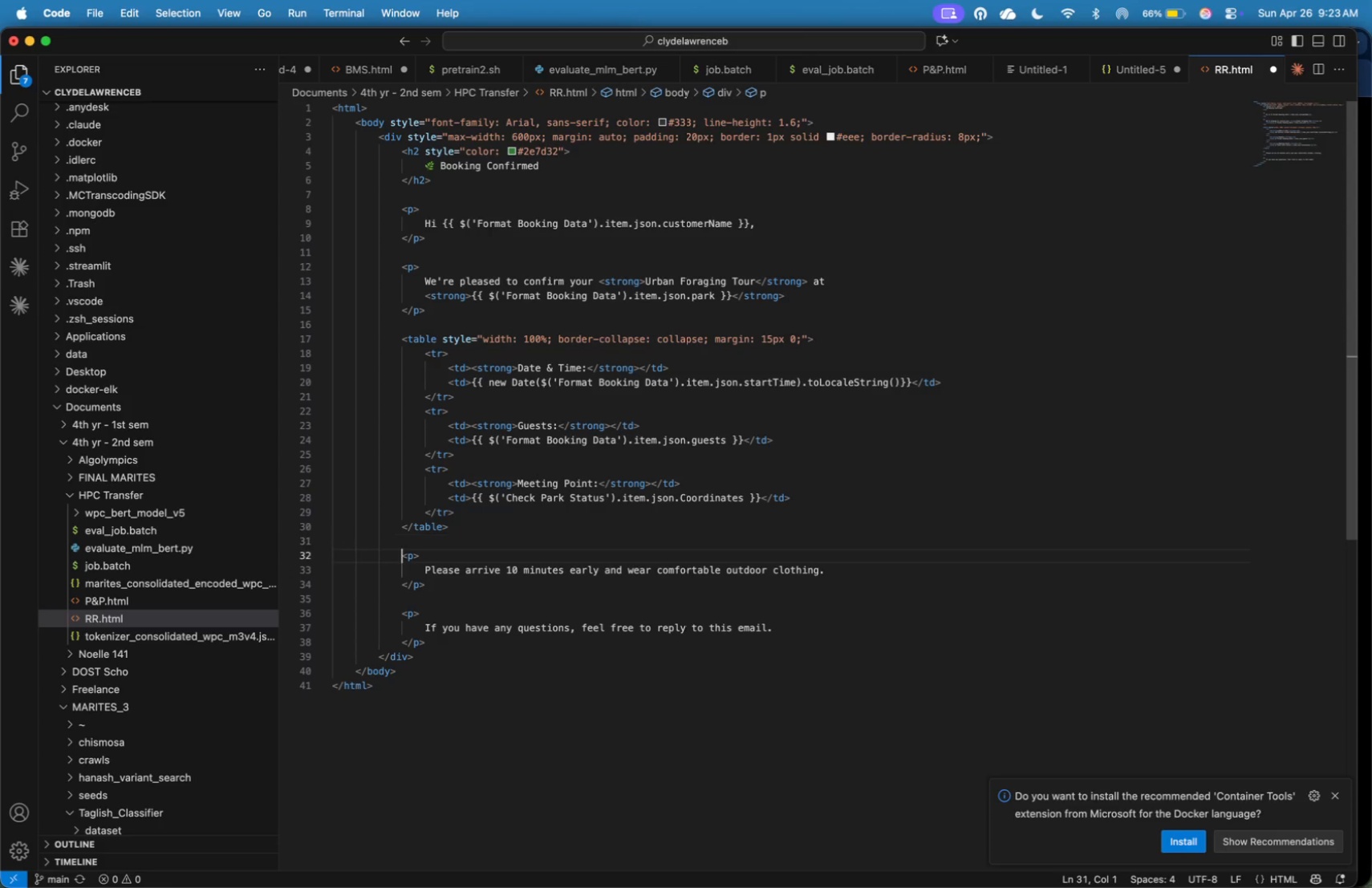 
hold_key(key=ArrowDown, duration=0.95)
 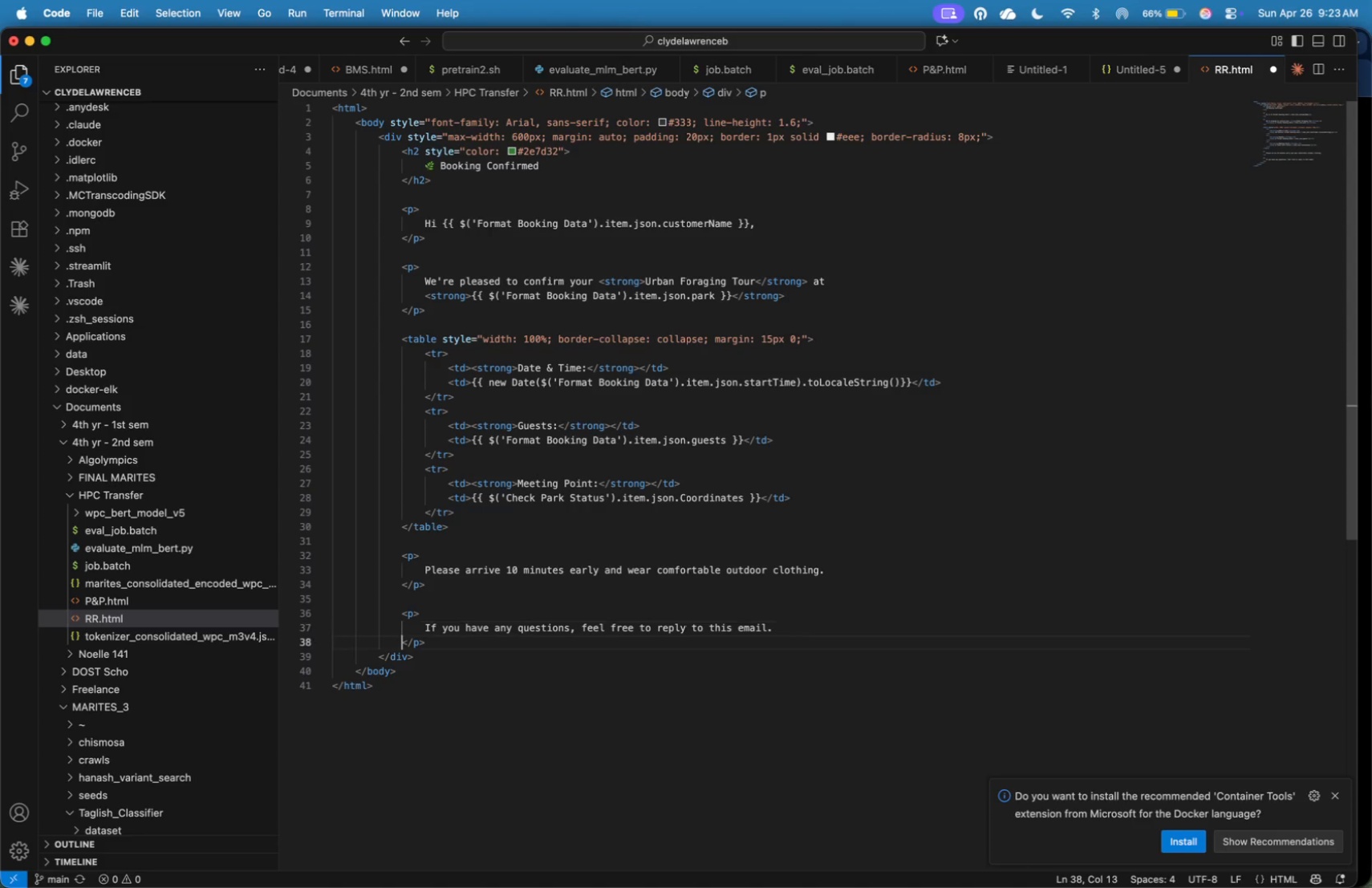 
key(ArrowDown)
 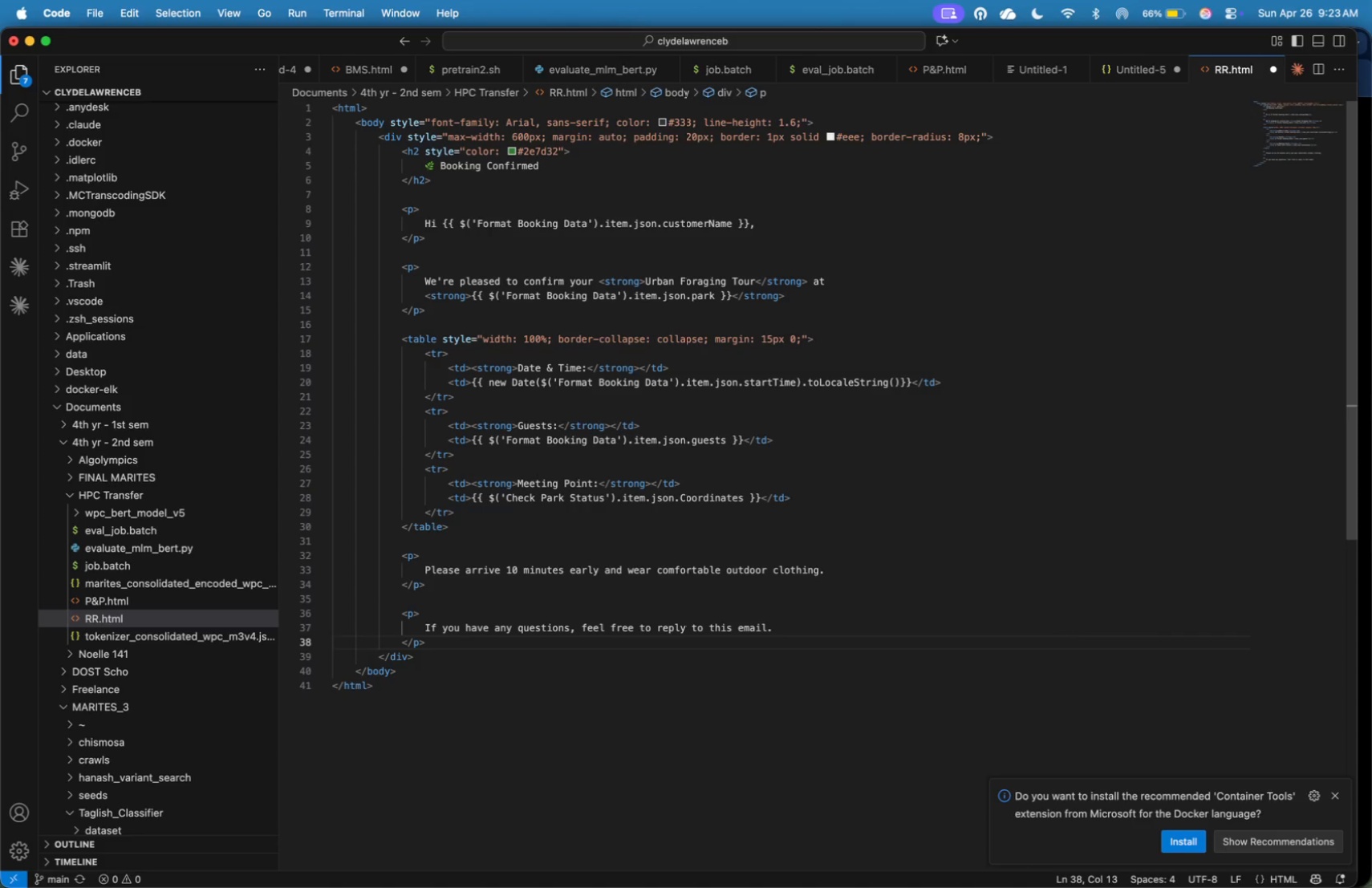 
key(ArrowDown)
 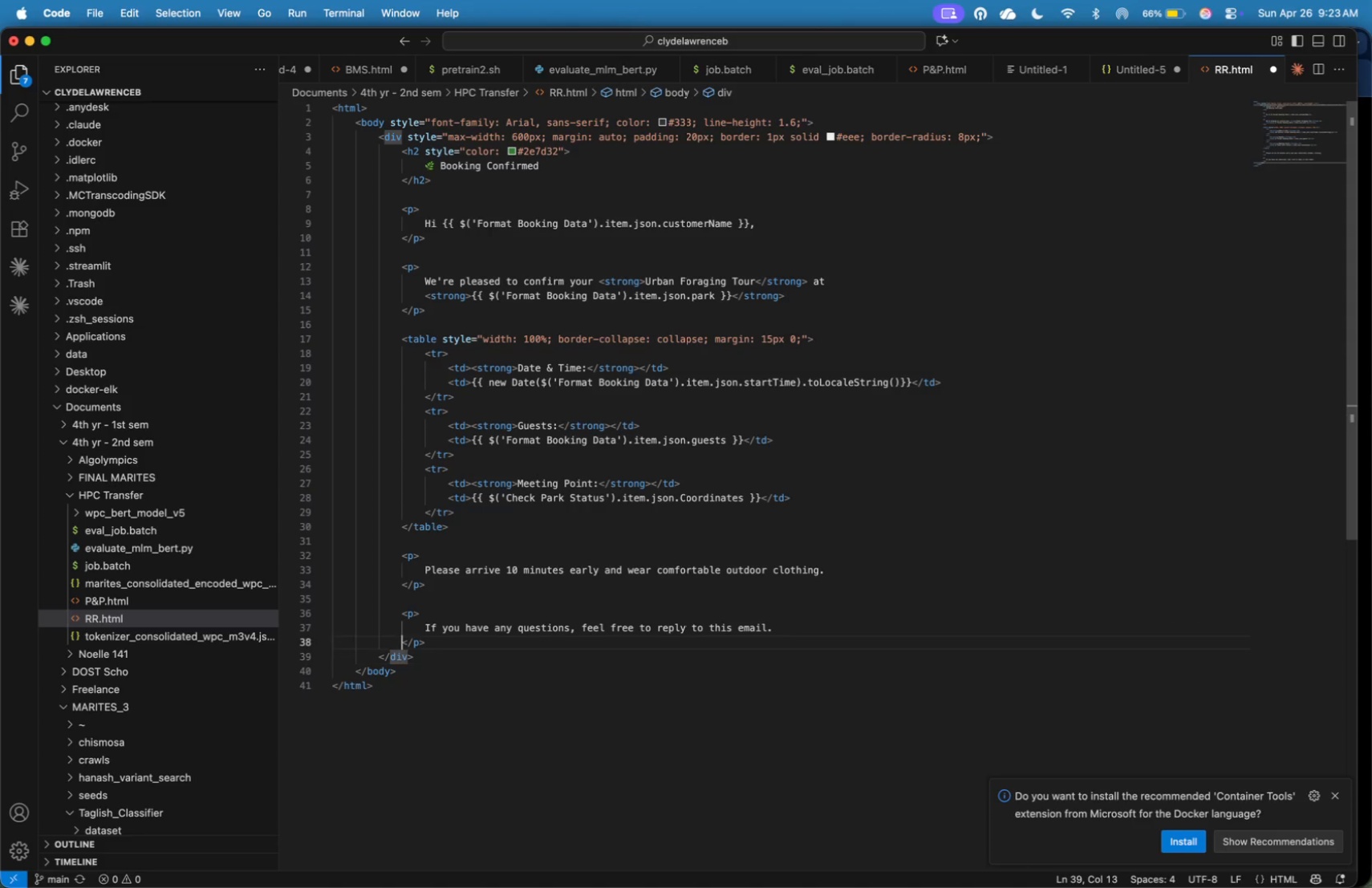 
key(ArrowUp)
 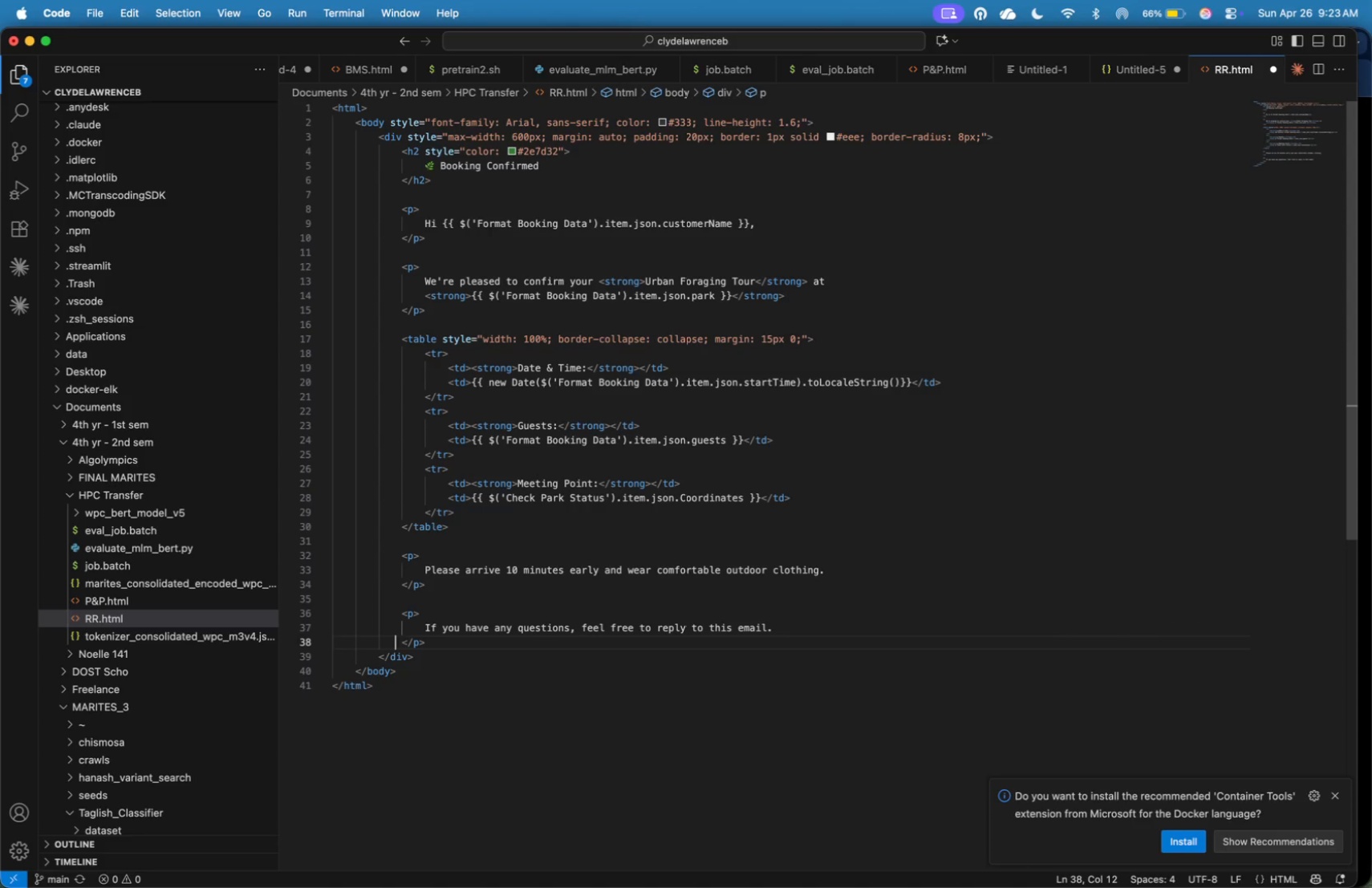 
key(ArrowLeft)
 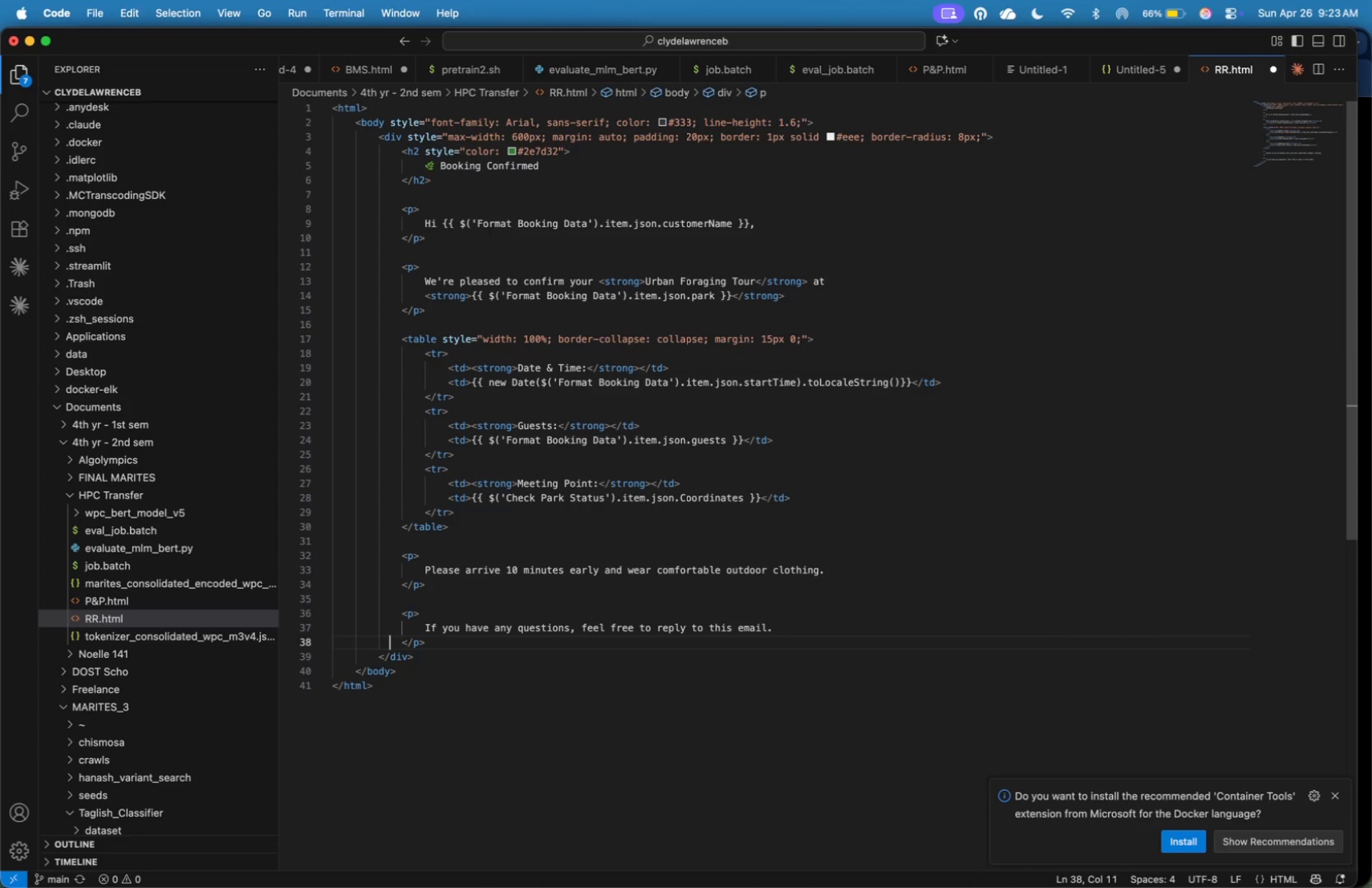 
key(ArrowLeft)
 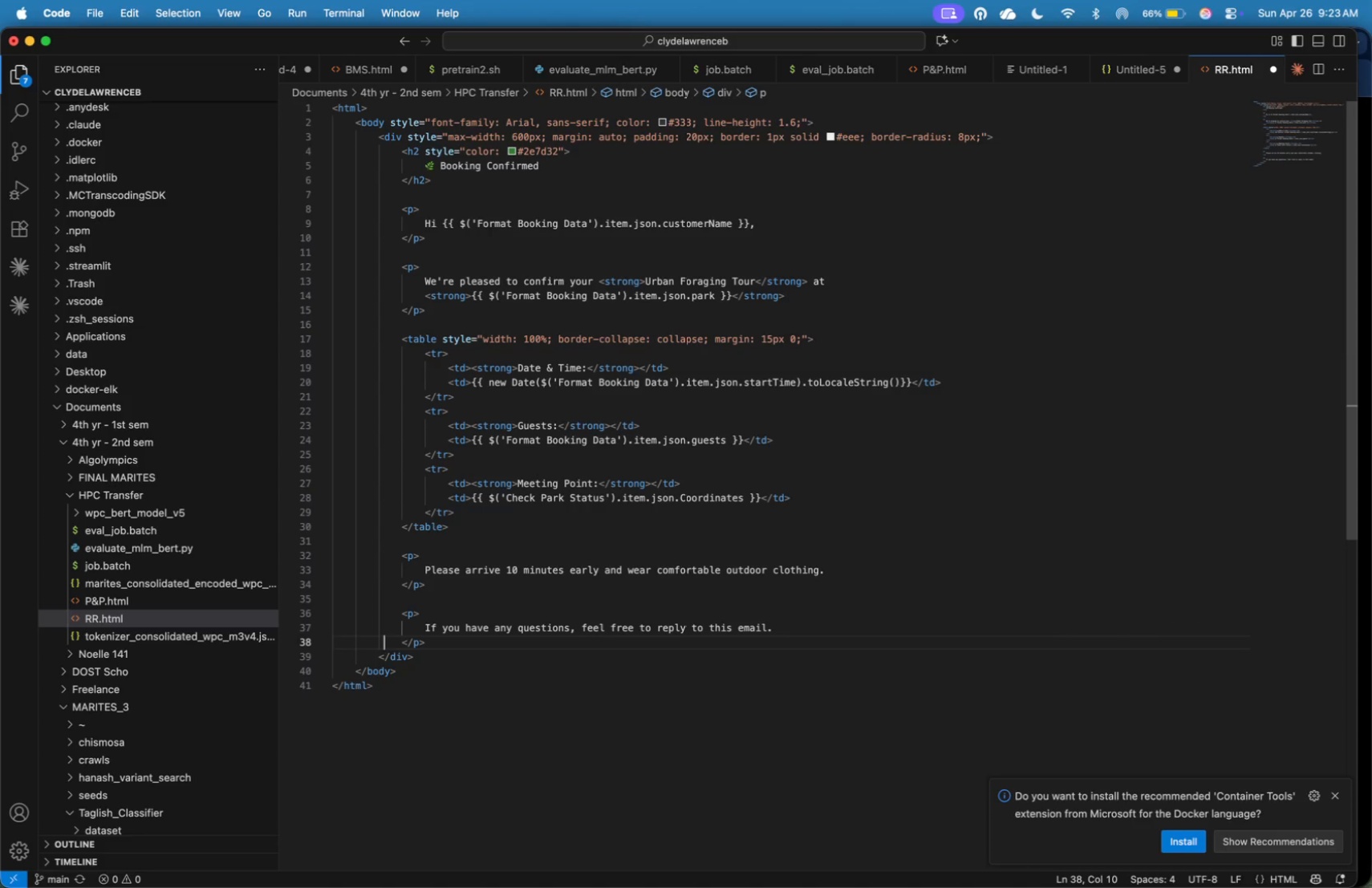 
key(ArrowLeft)
 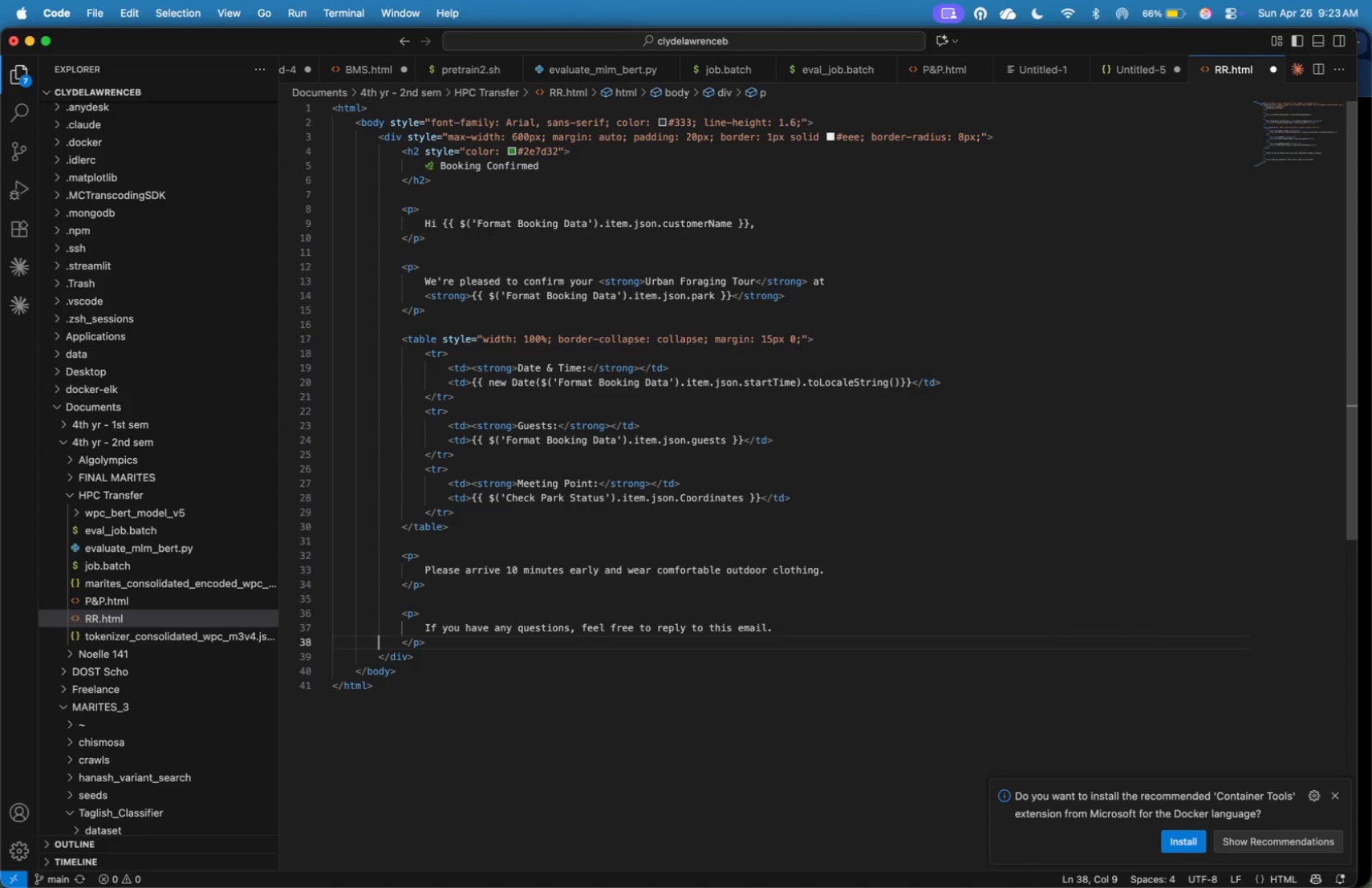 
key(ArrowLeft)
 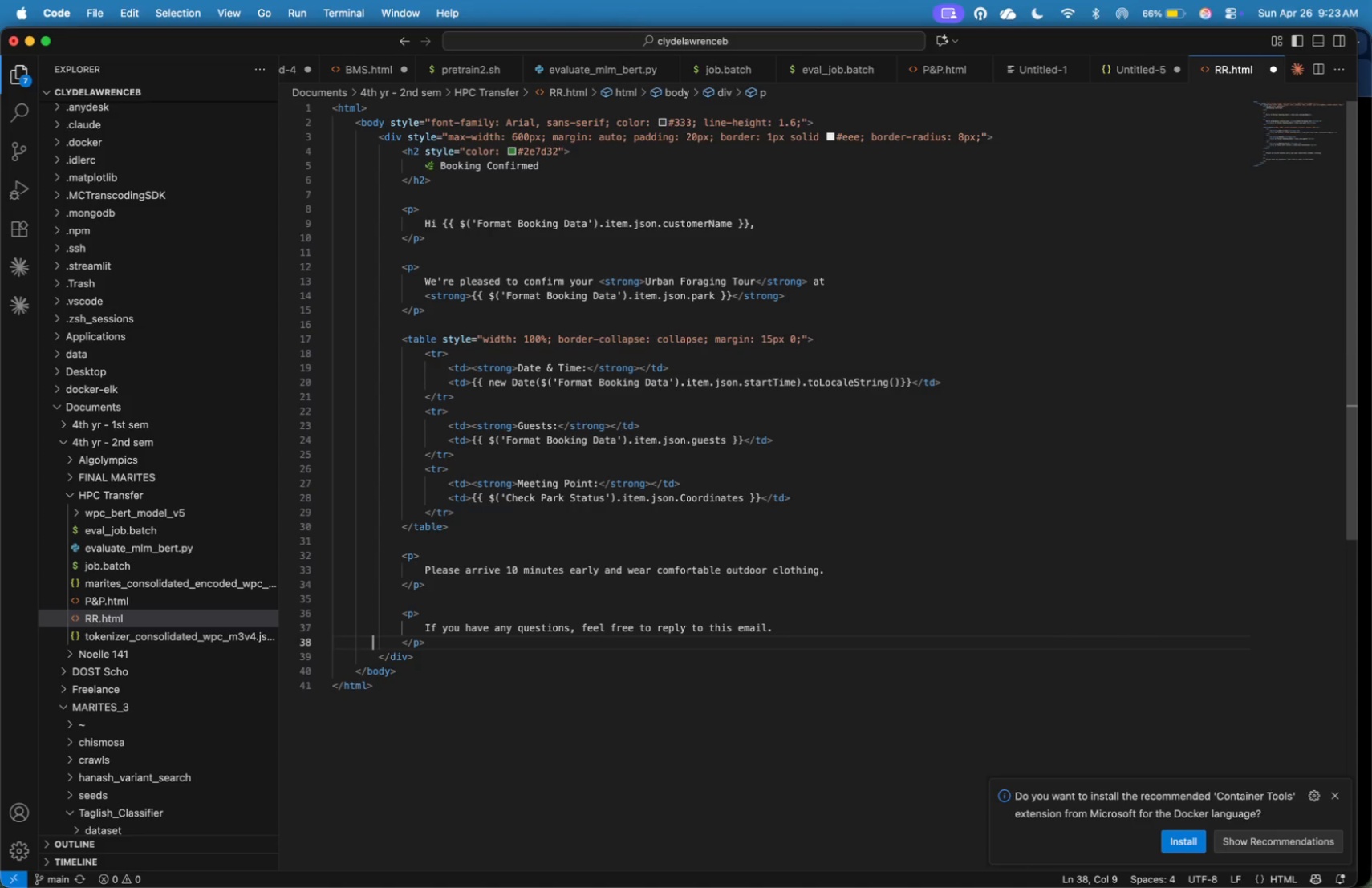 
key(ArrowLeft)
 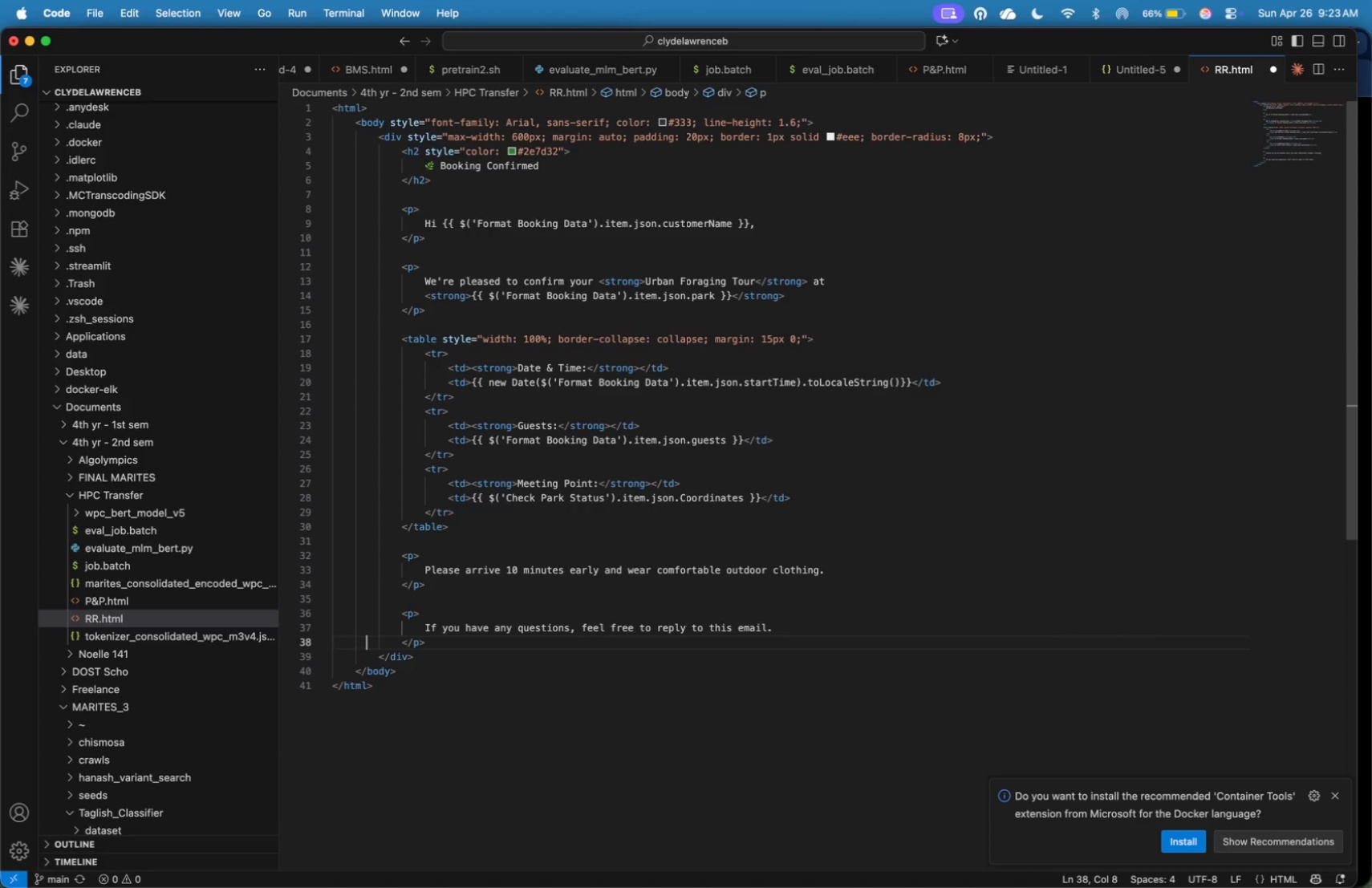 
key(ArrowLeft)
 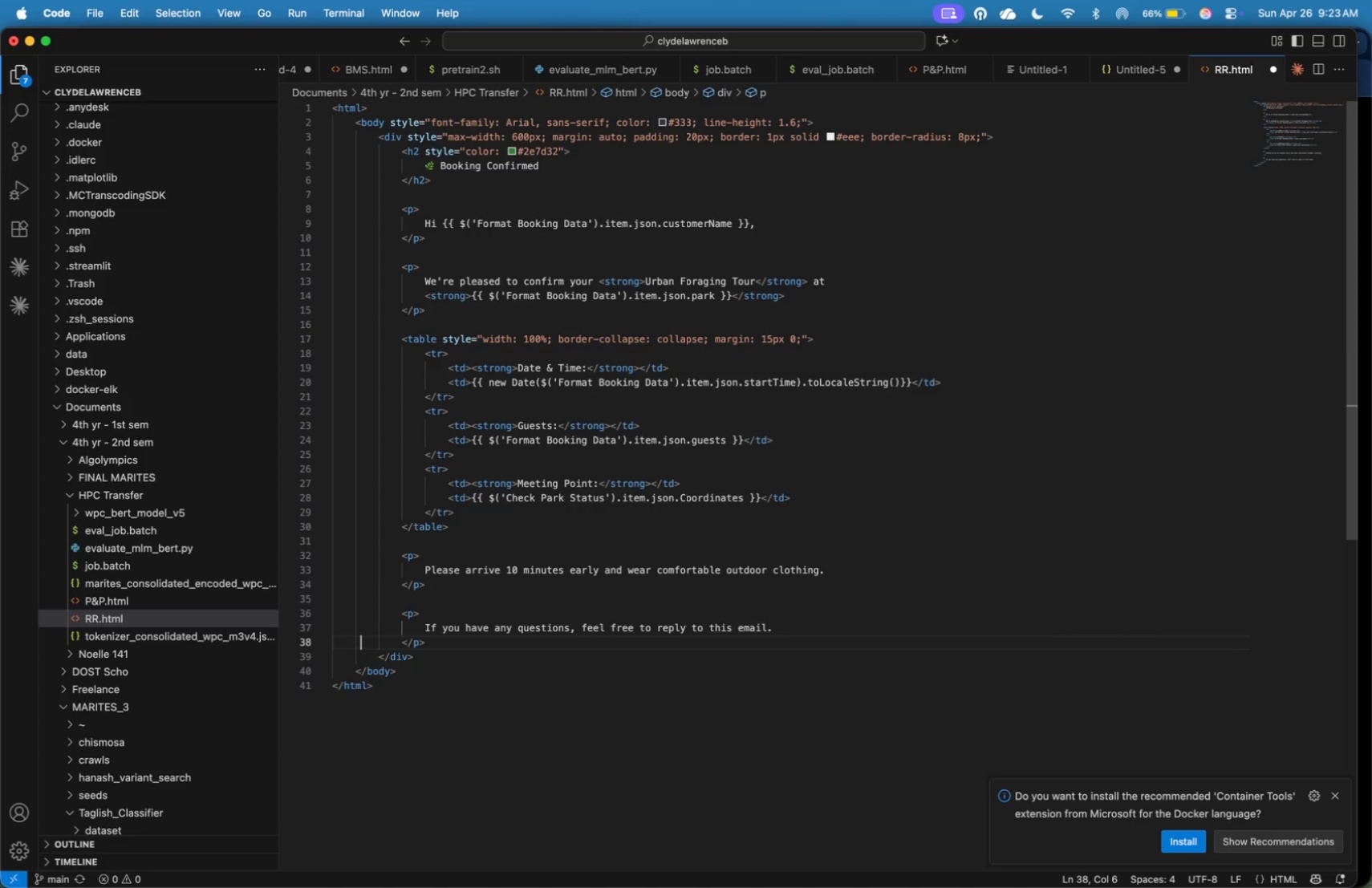 
key(ArrowLeft)
 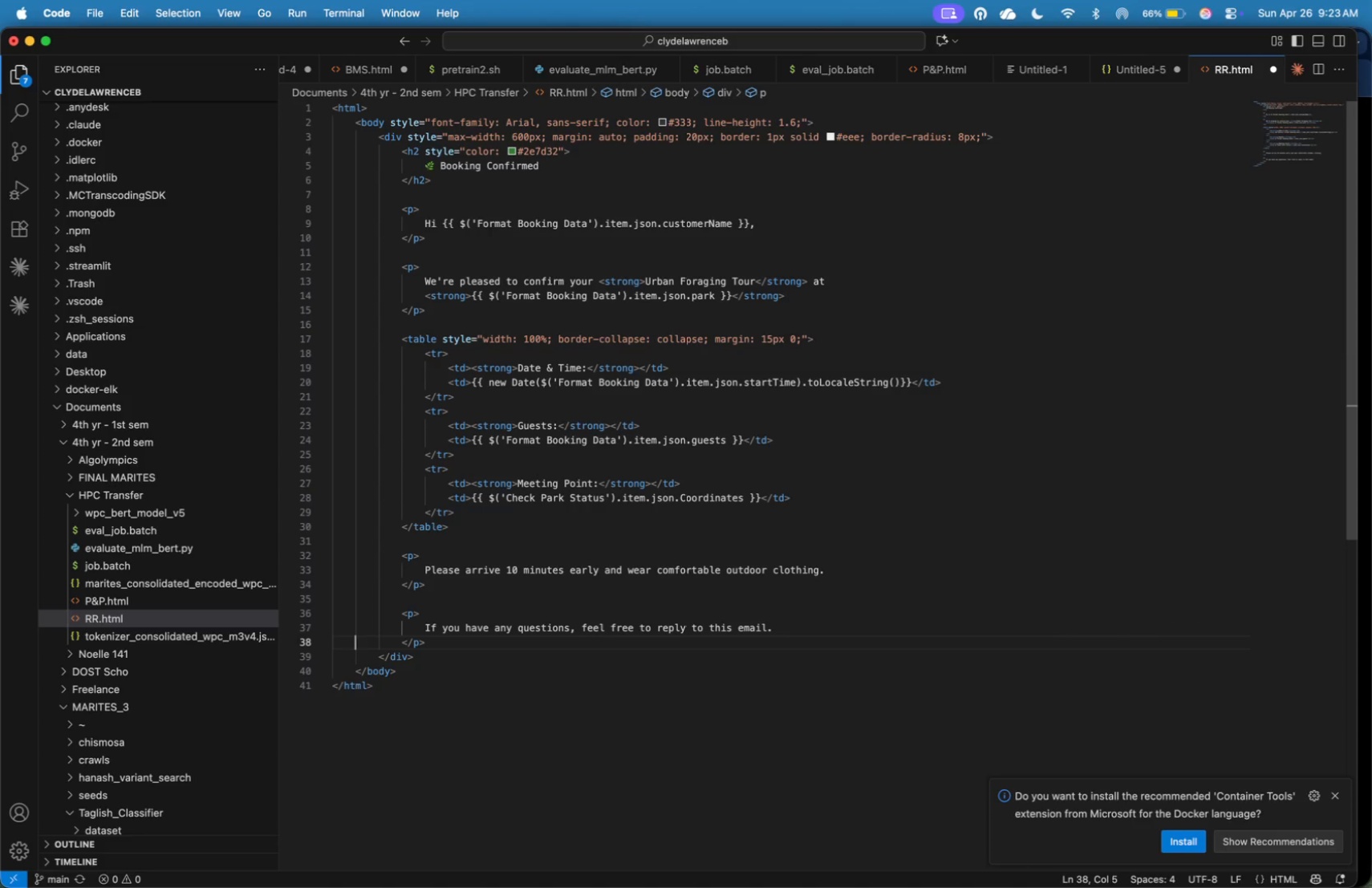 
key(ArrowLeft)
 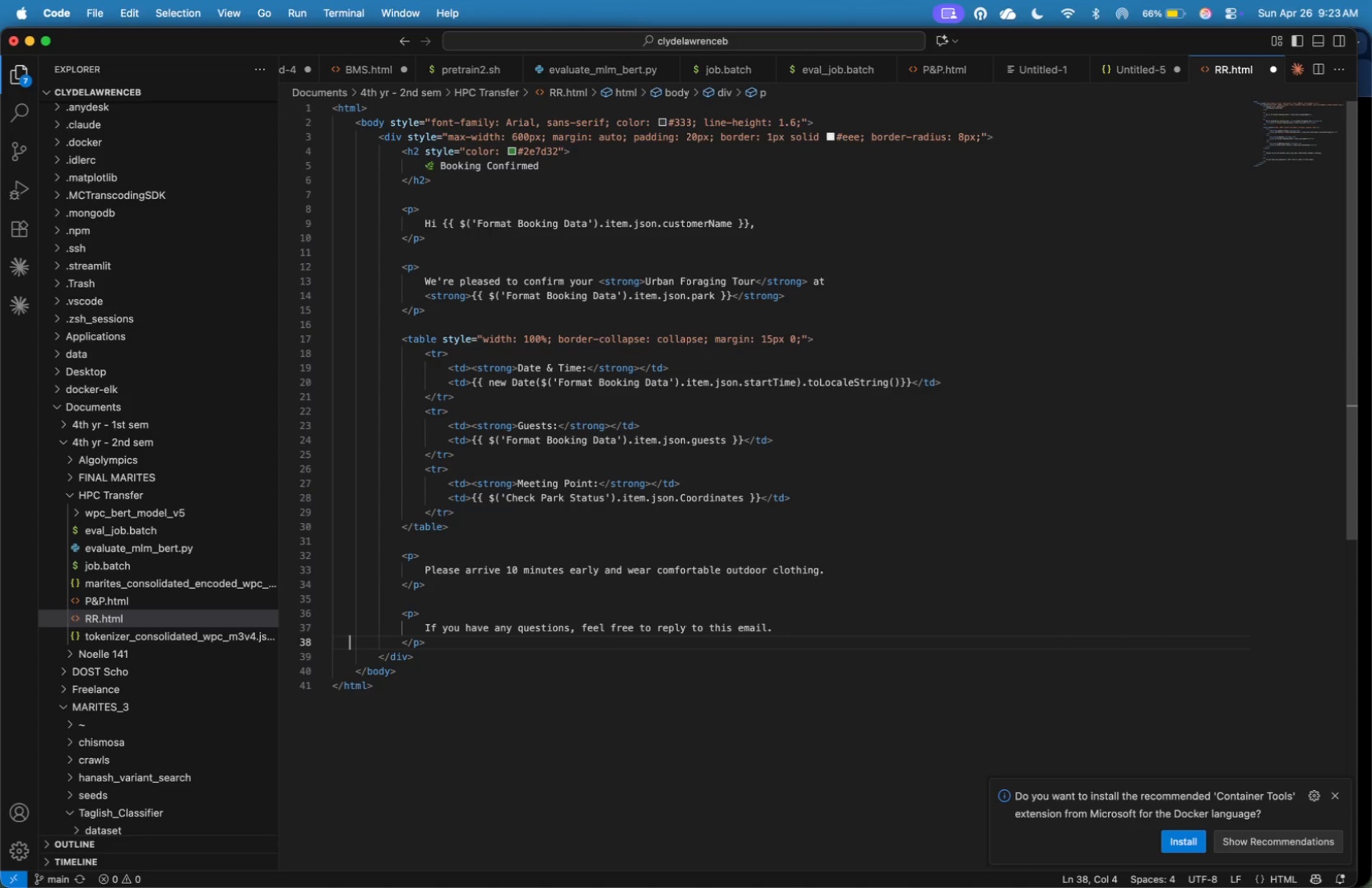 
key(ArrowLeft)
 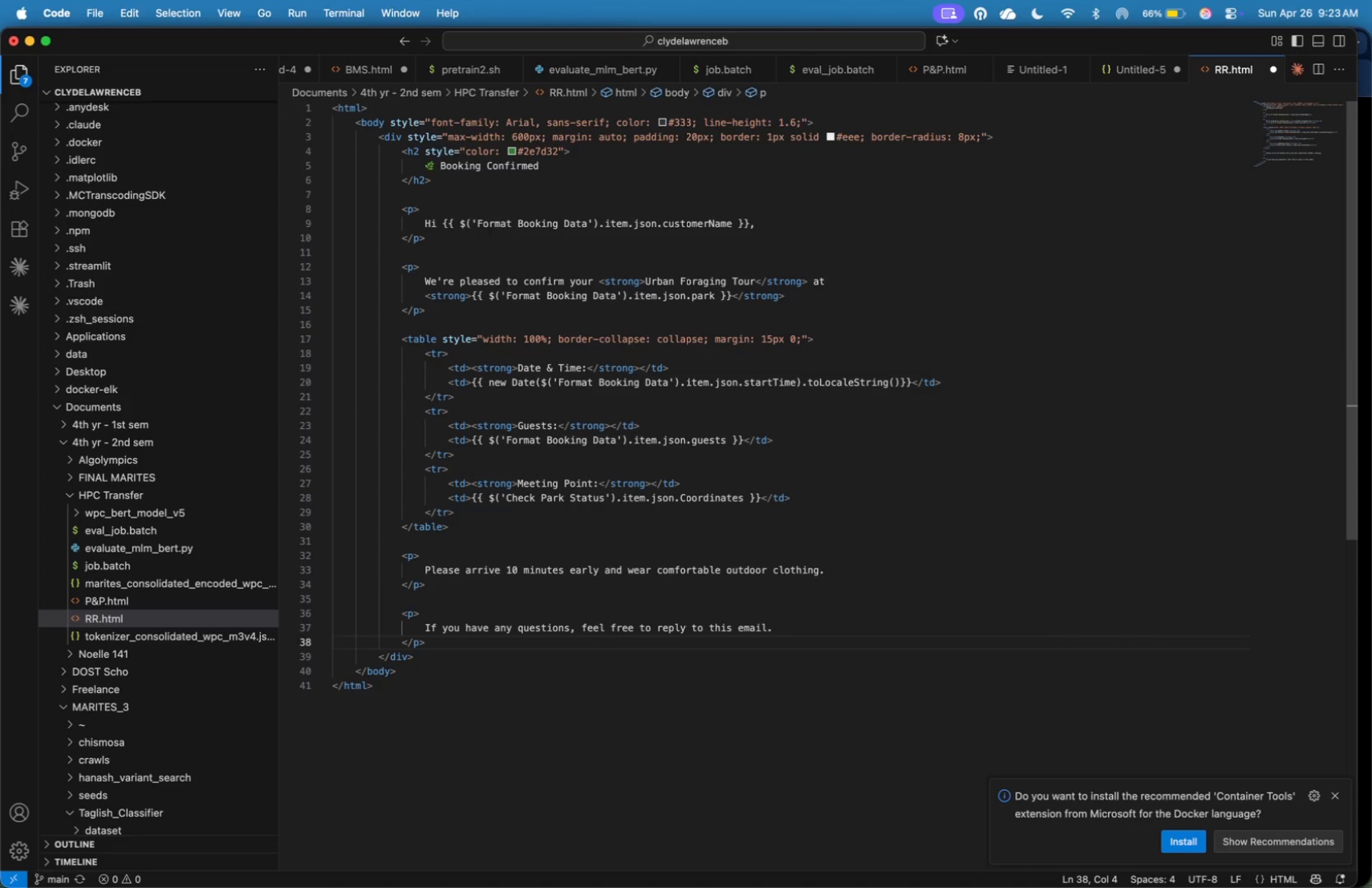 
key(ArrowLeft)
 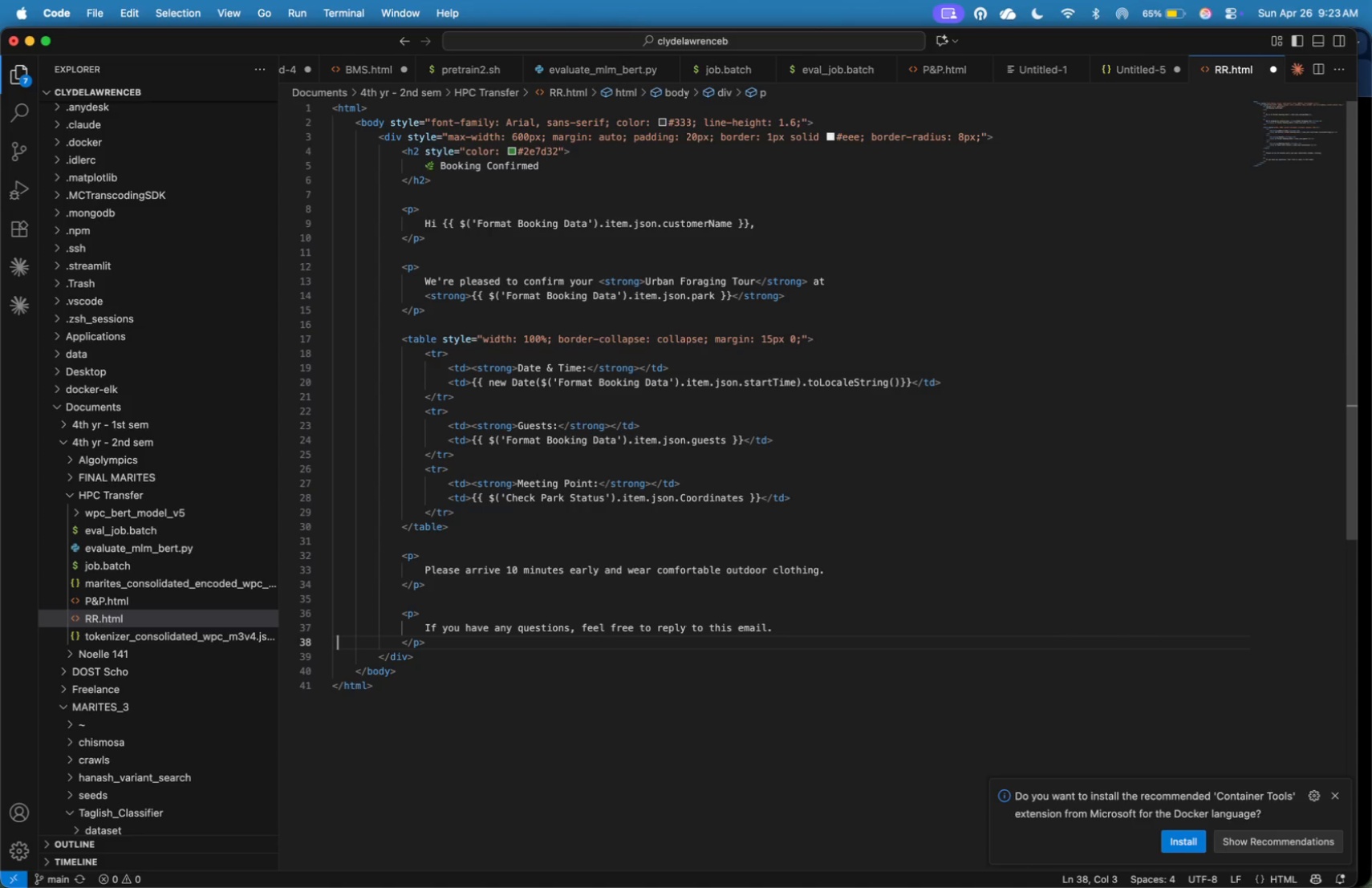 
key(ArrowLeft)
 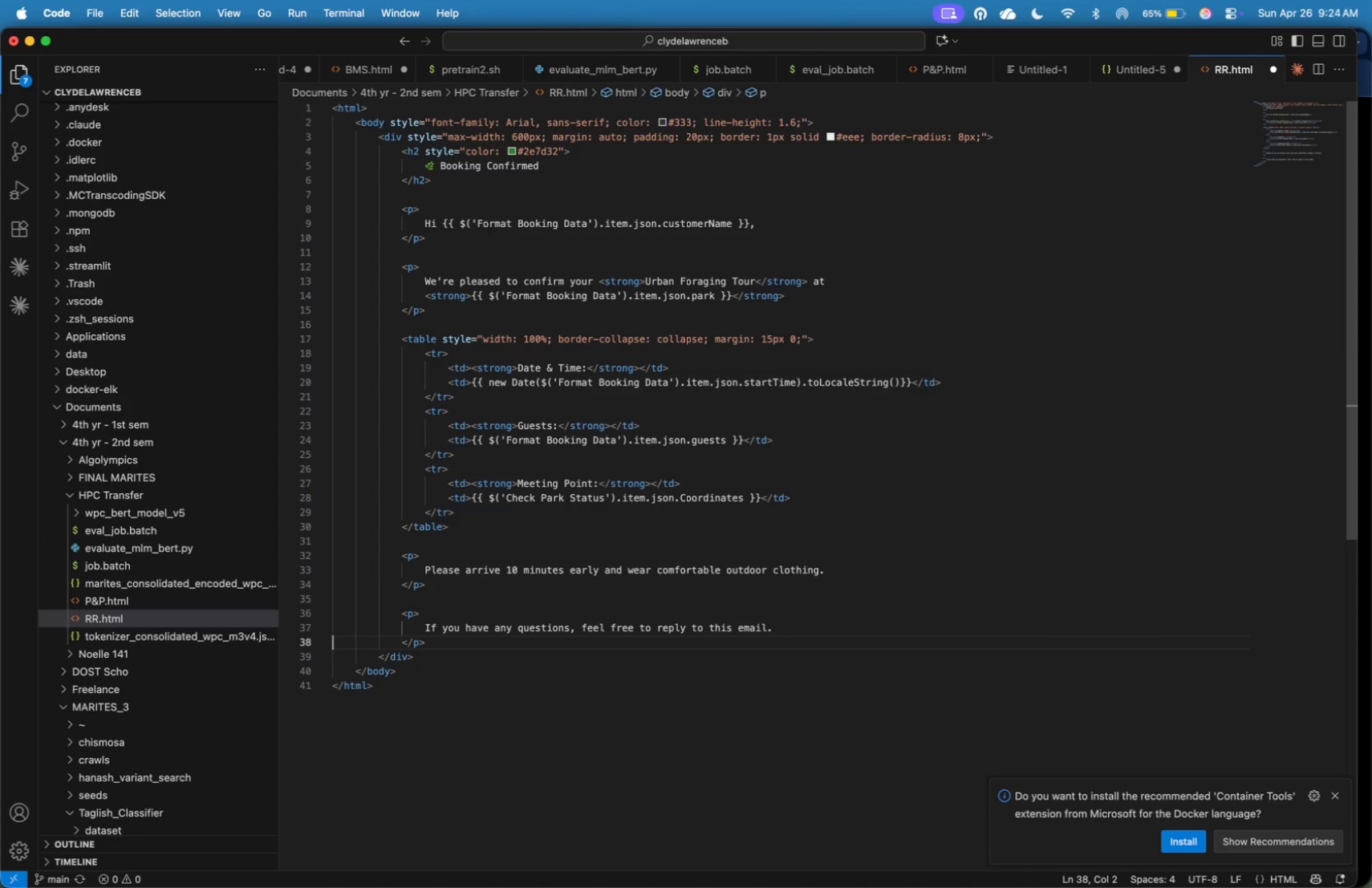 
key(ArrowLeft)
 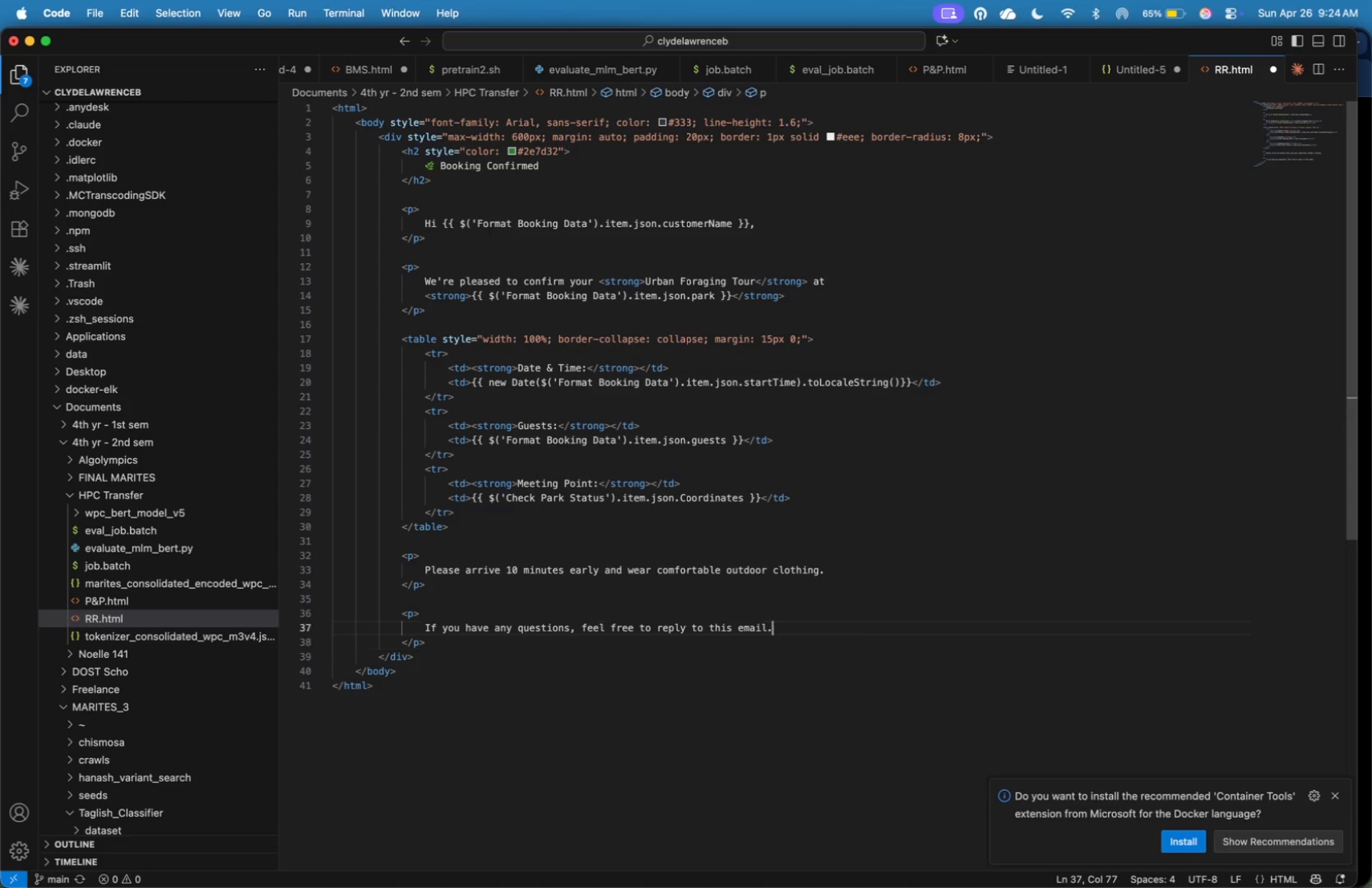 
key(ArrowLeft)
 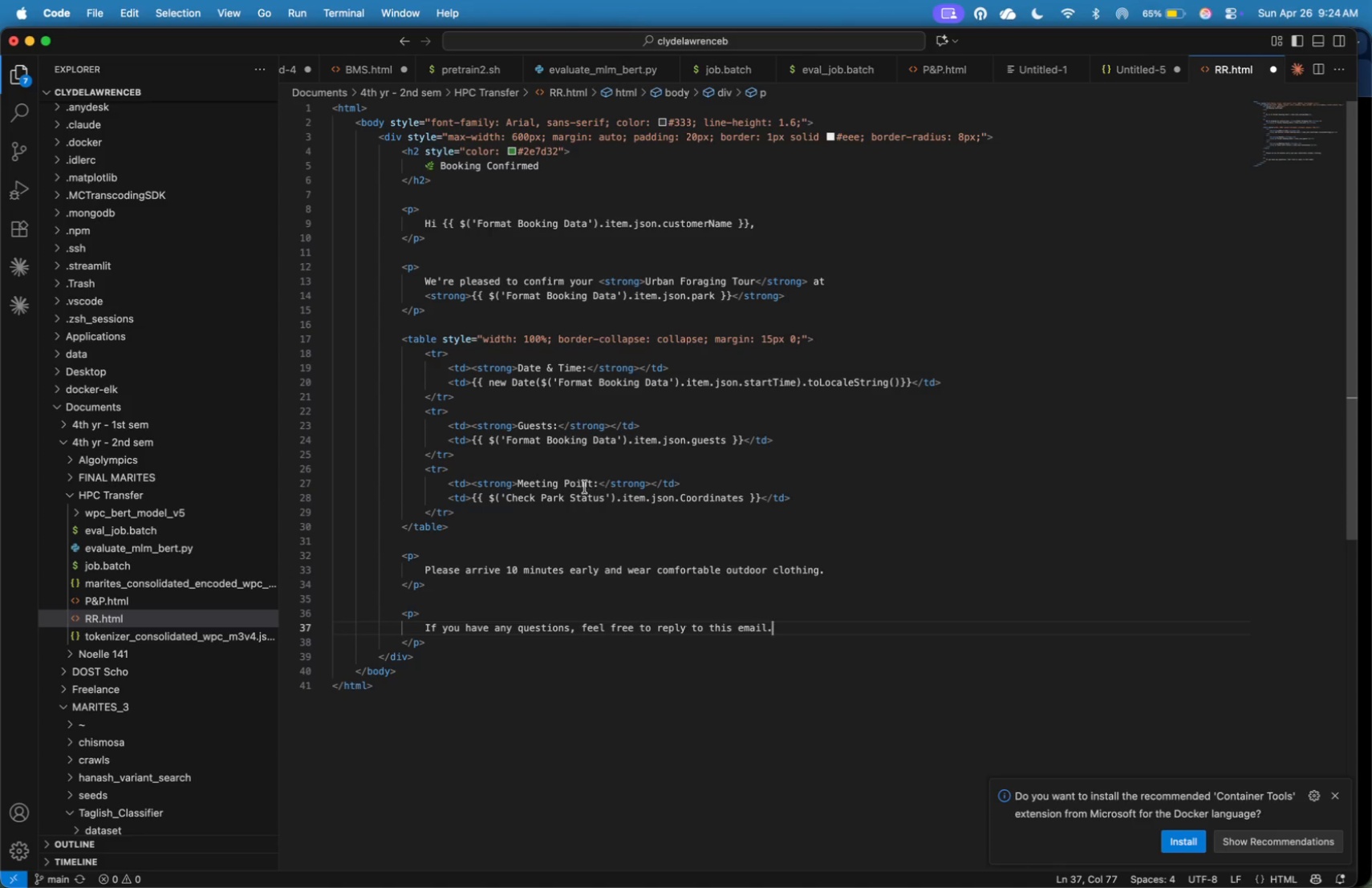 
wait(7.05)
 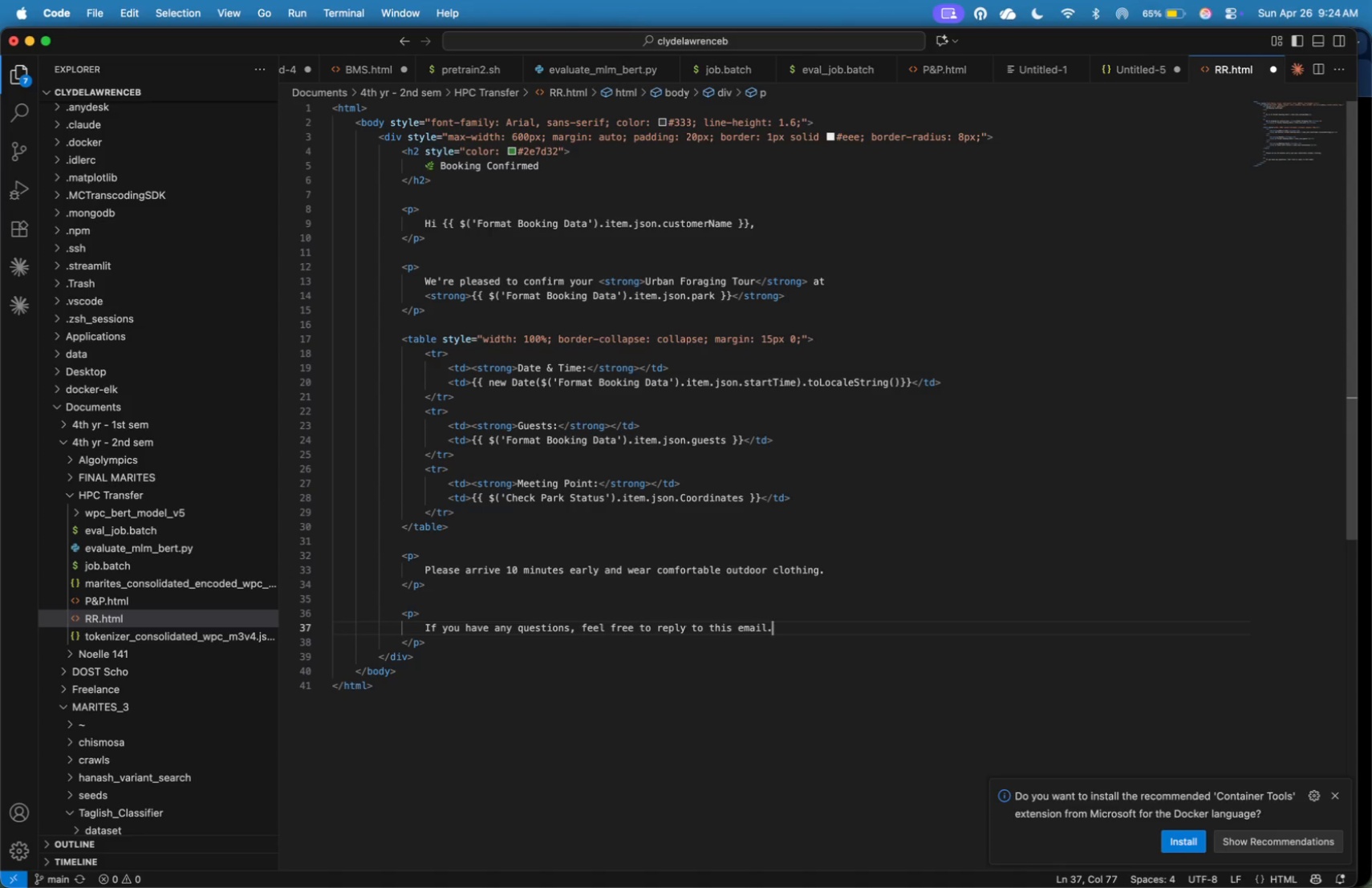 
key(ArrowDown)
 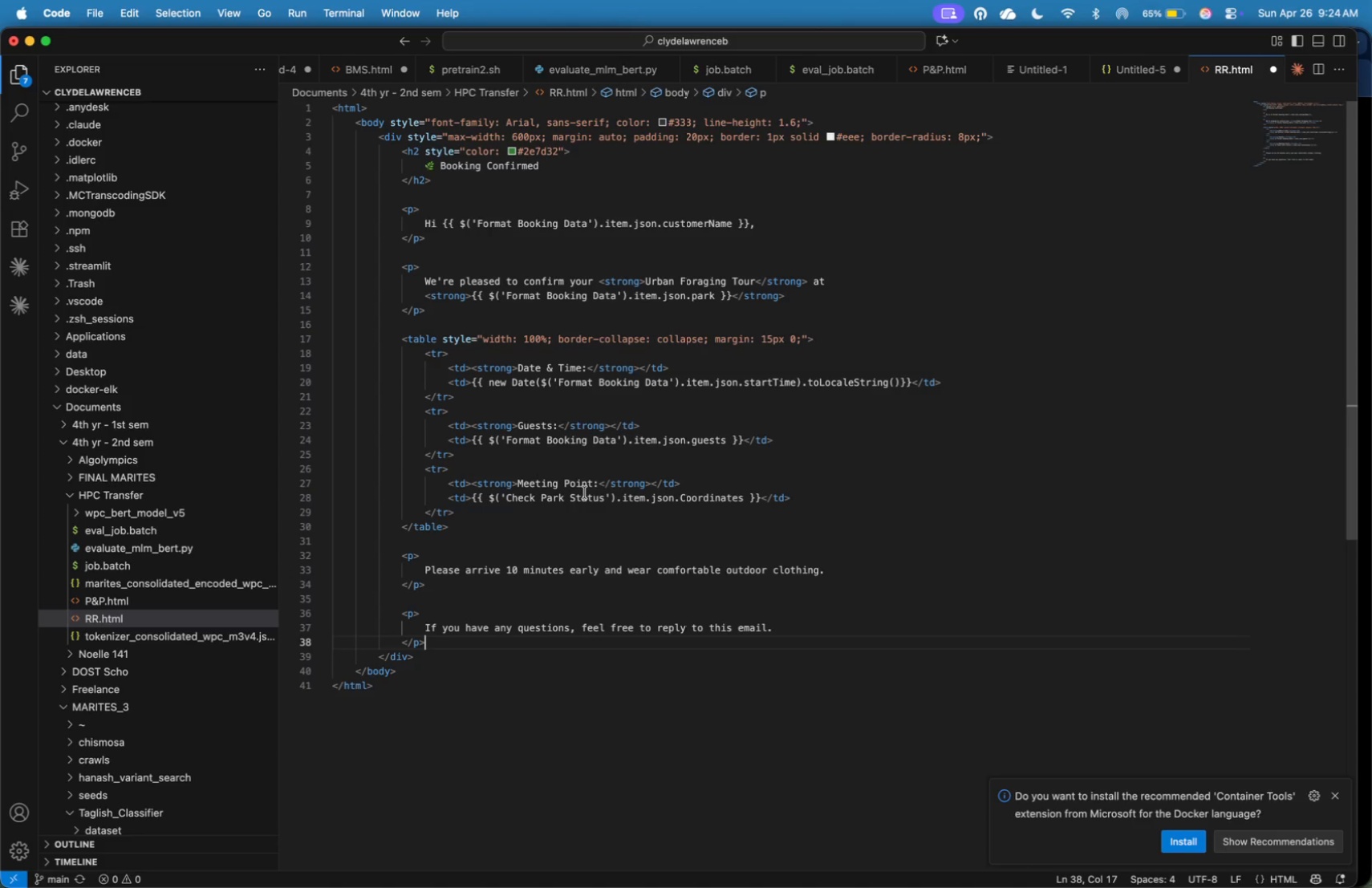 
key(Enter)
 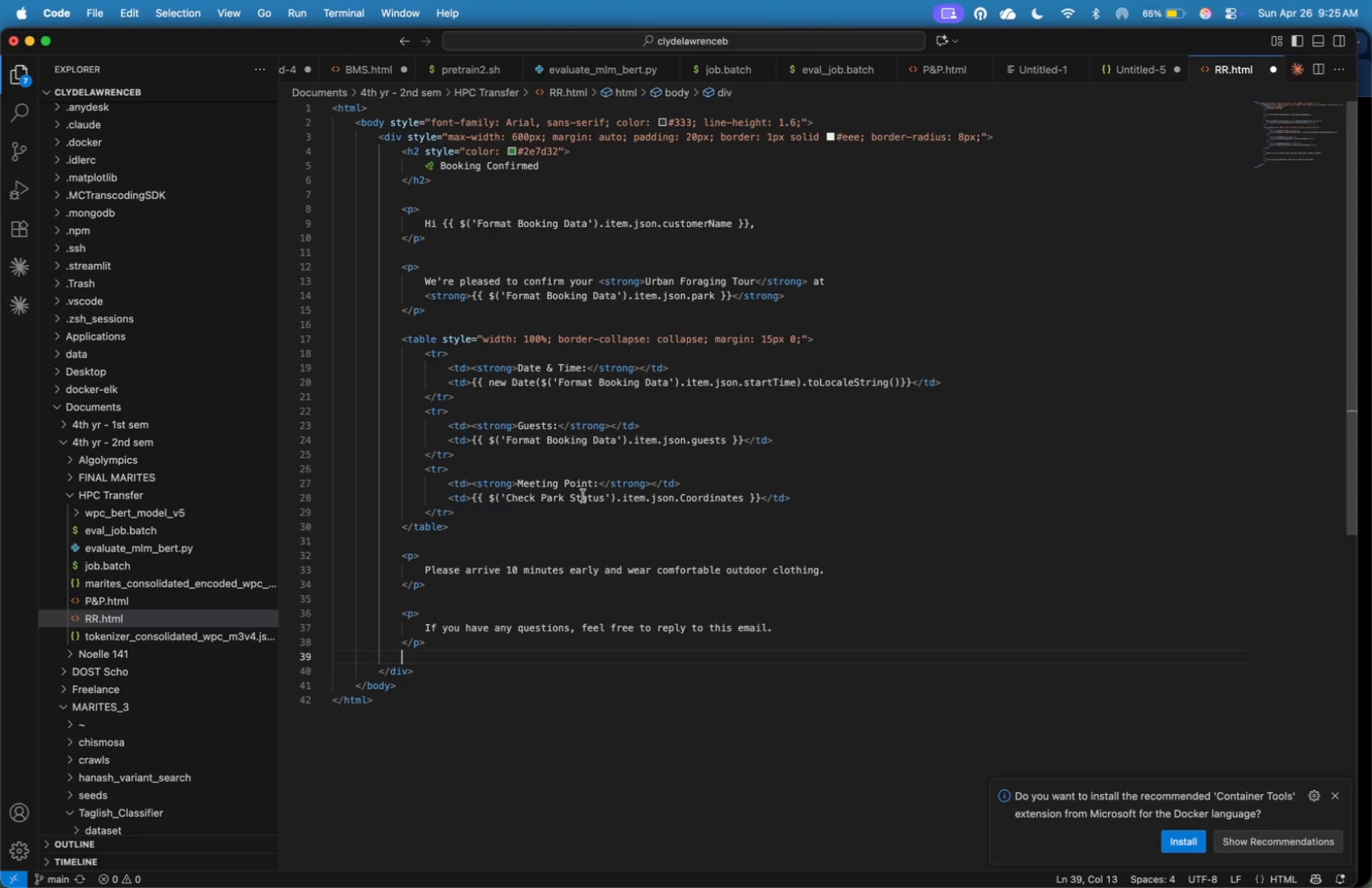 
wait(80.55)
 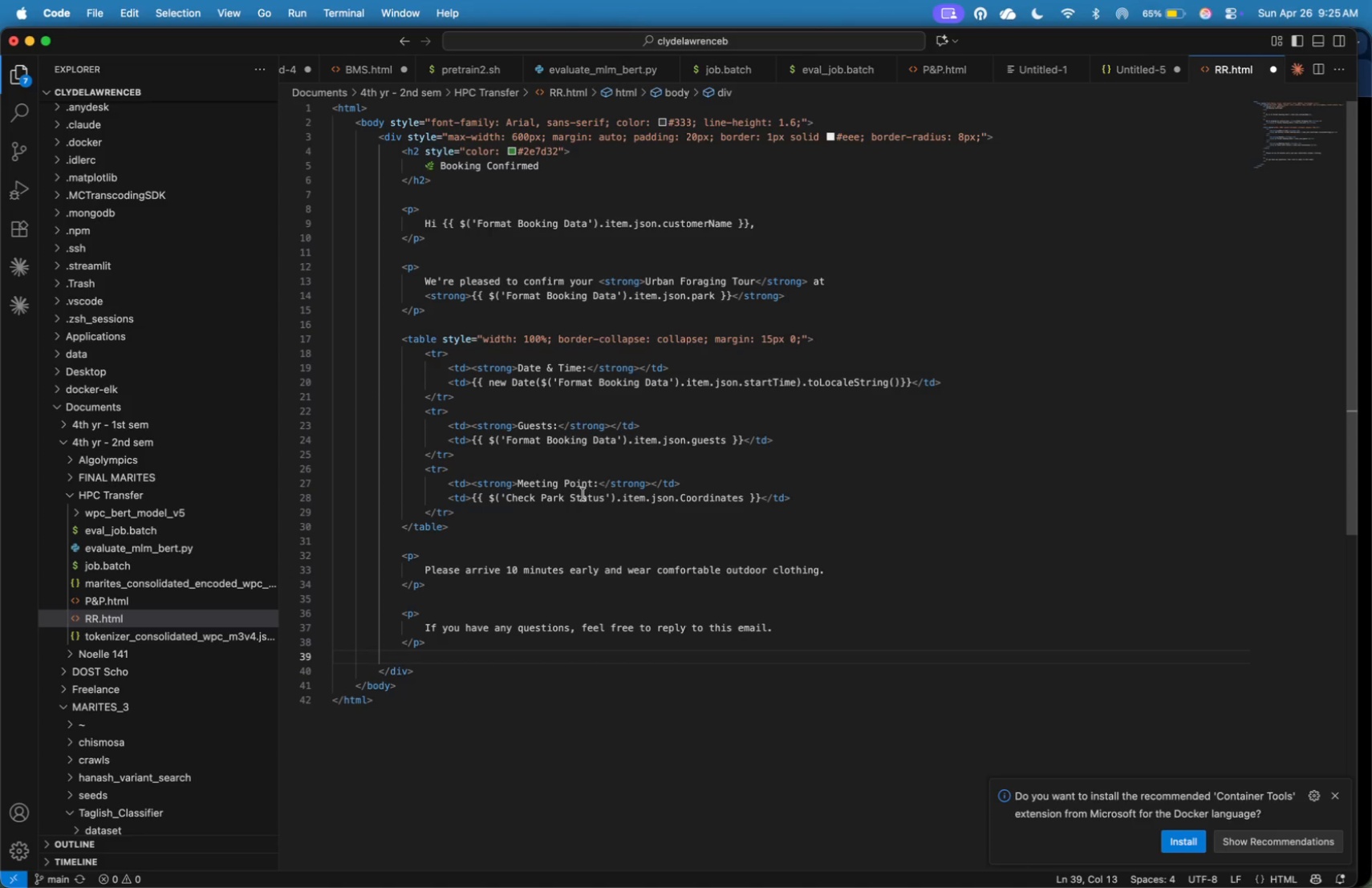 
key(Shift+Comma)
 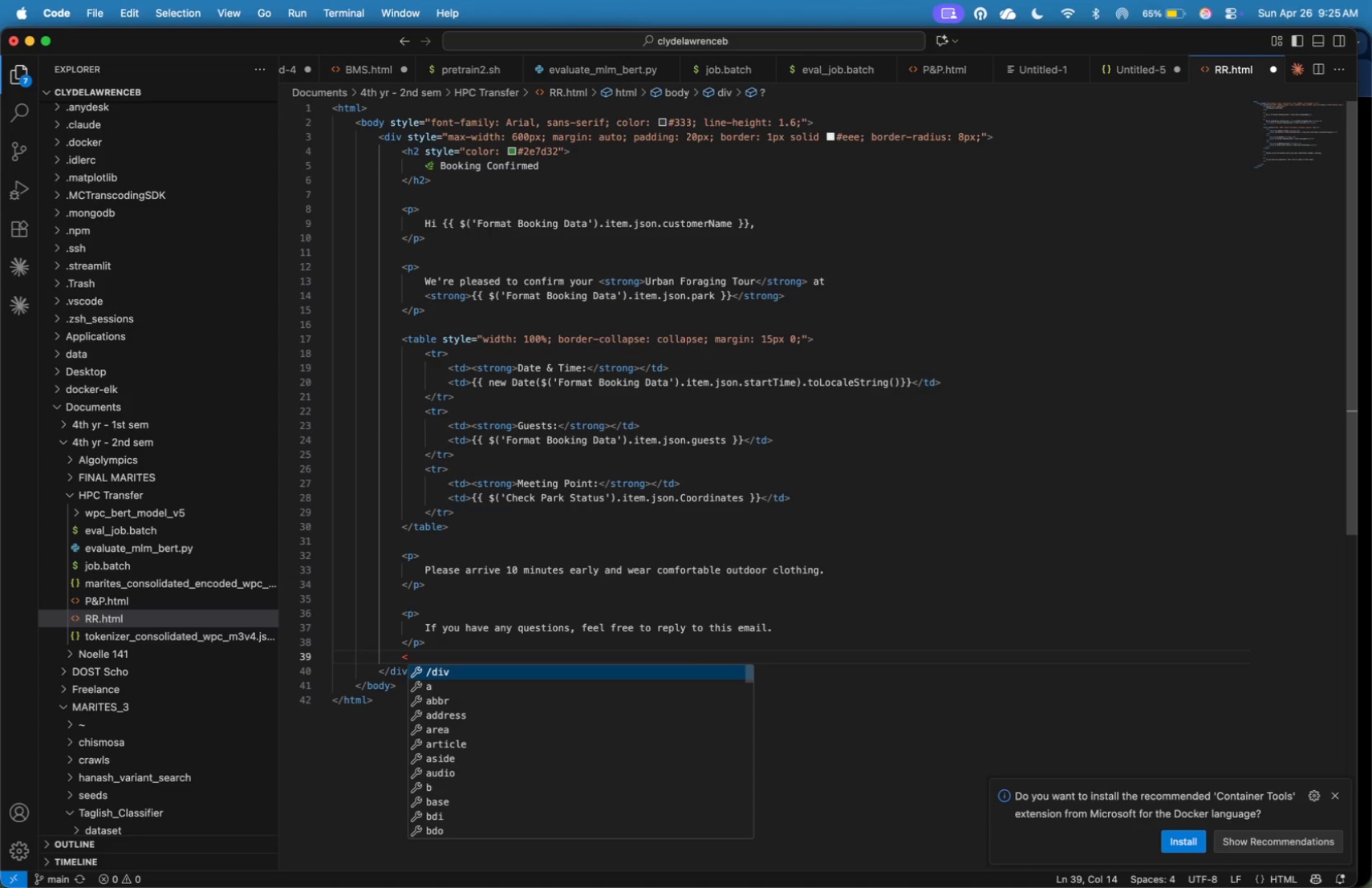 
wait(6.2)
 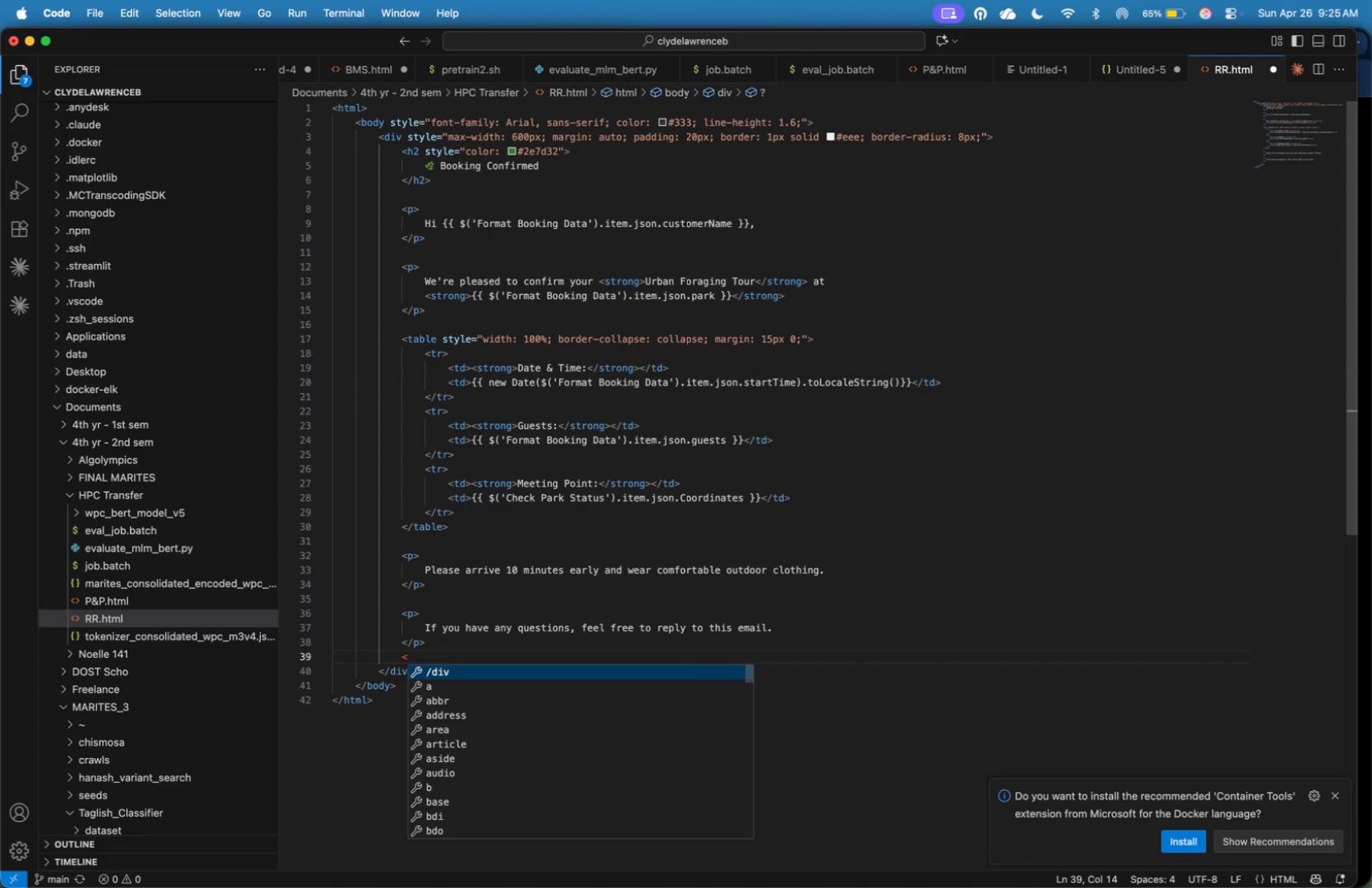 
key(P)
 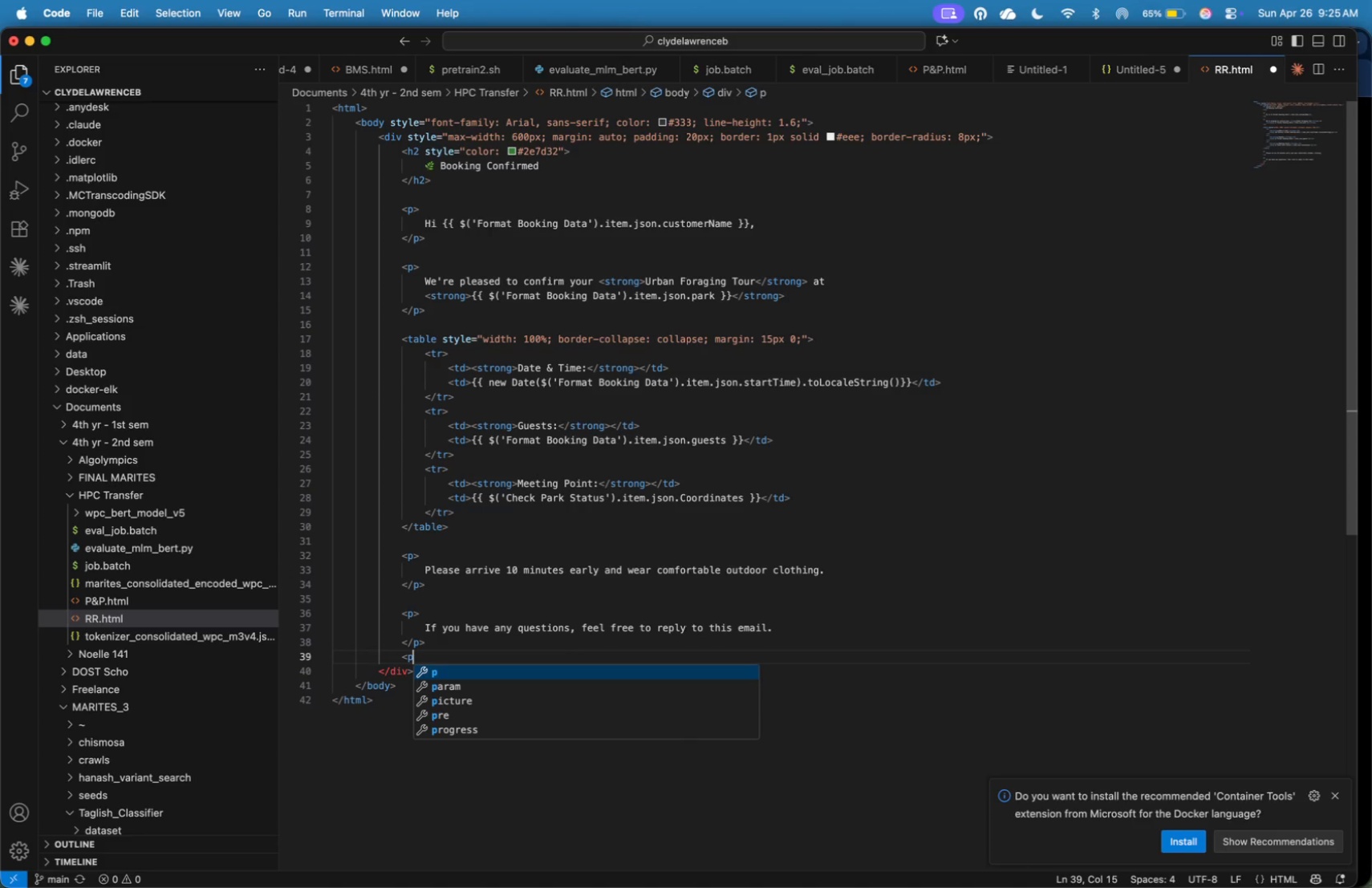 
key(Shift+Period)
 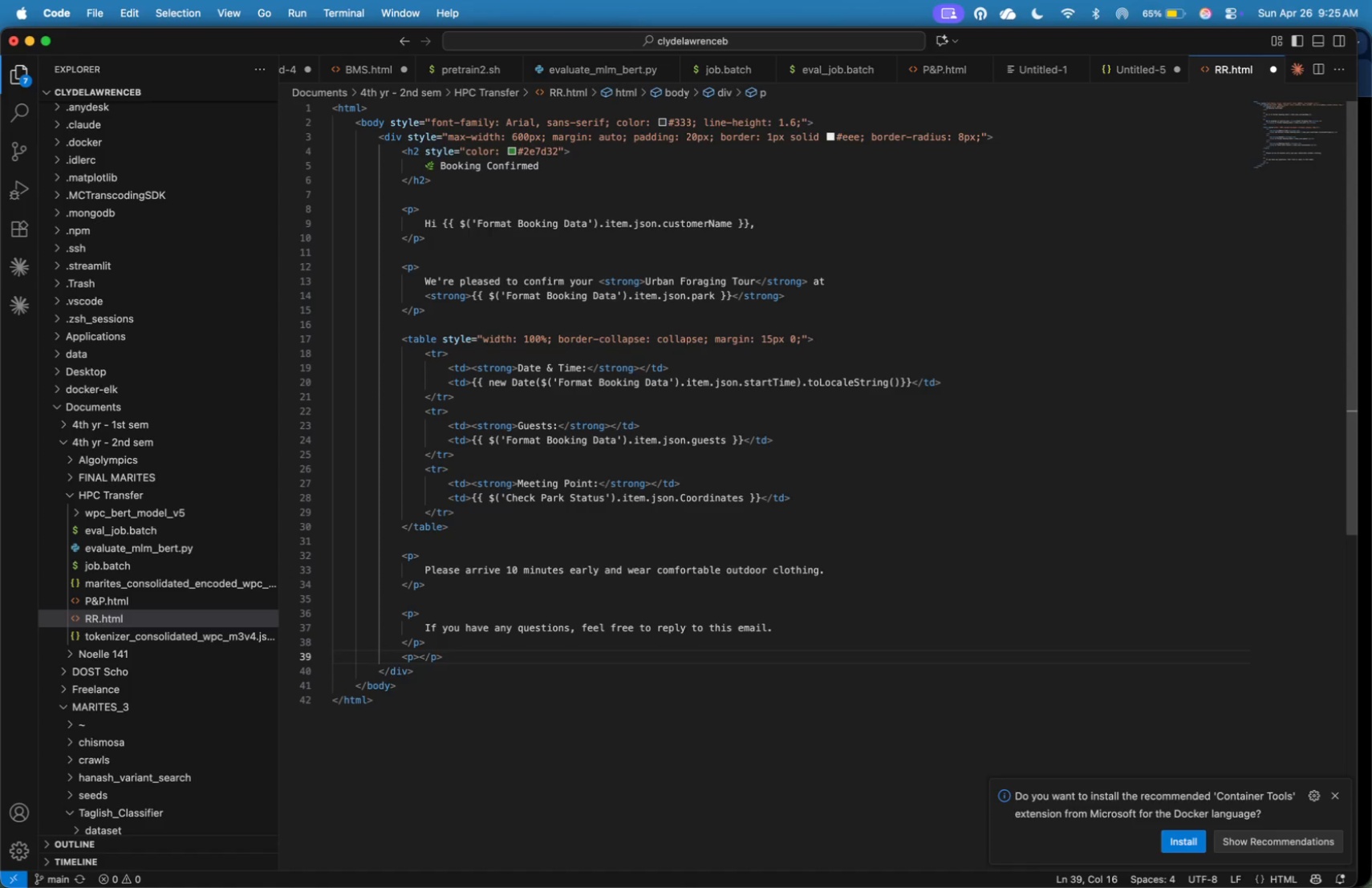 
key(Enter)
 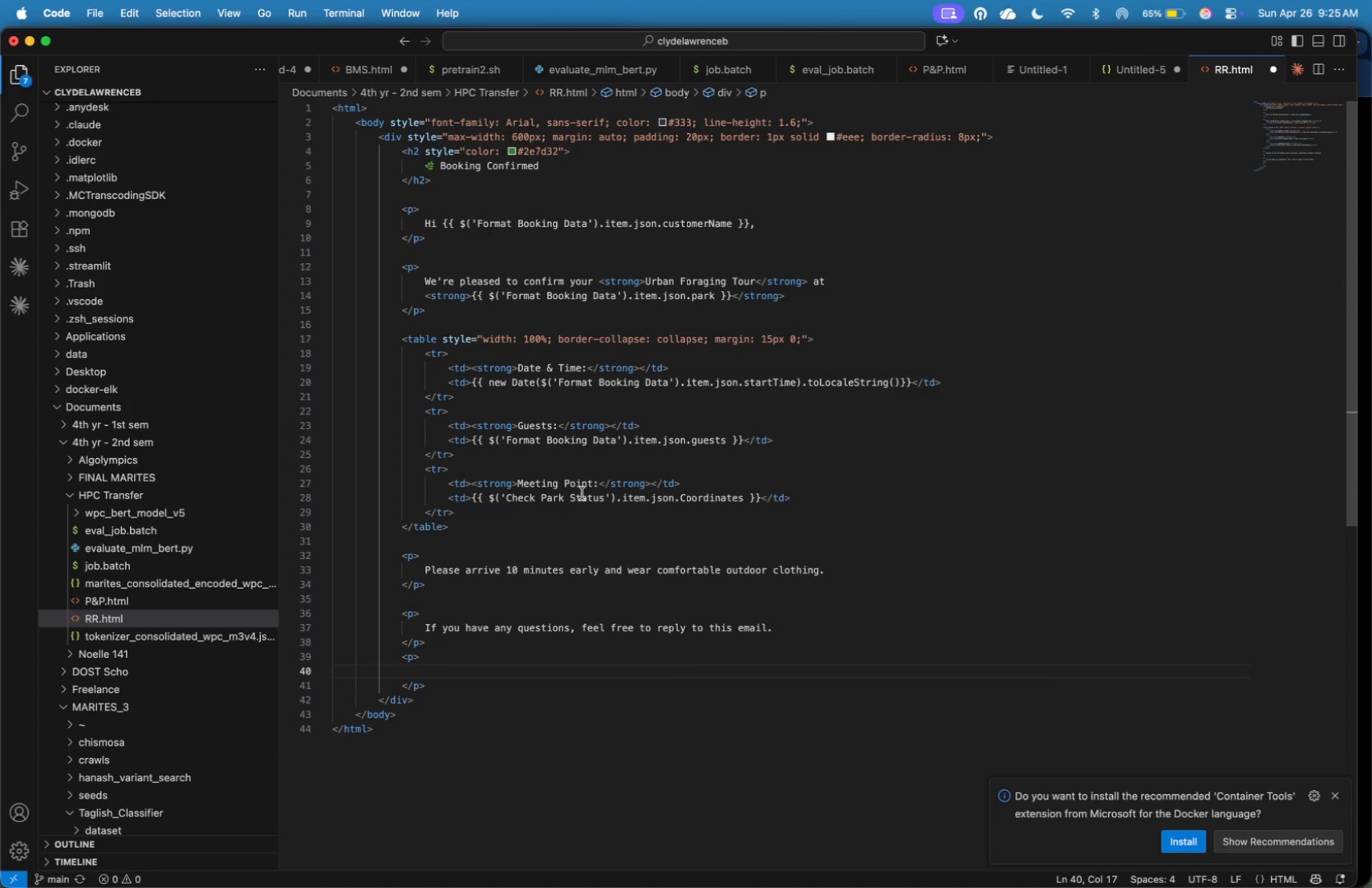 
type(If you have any questions,)
 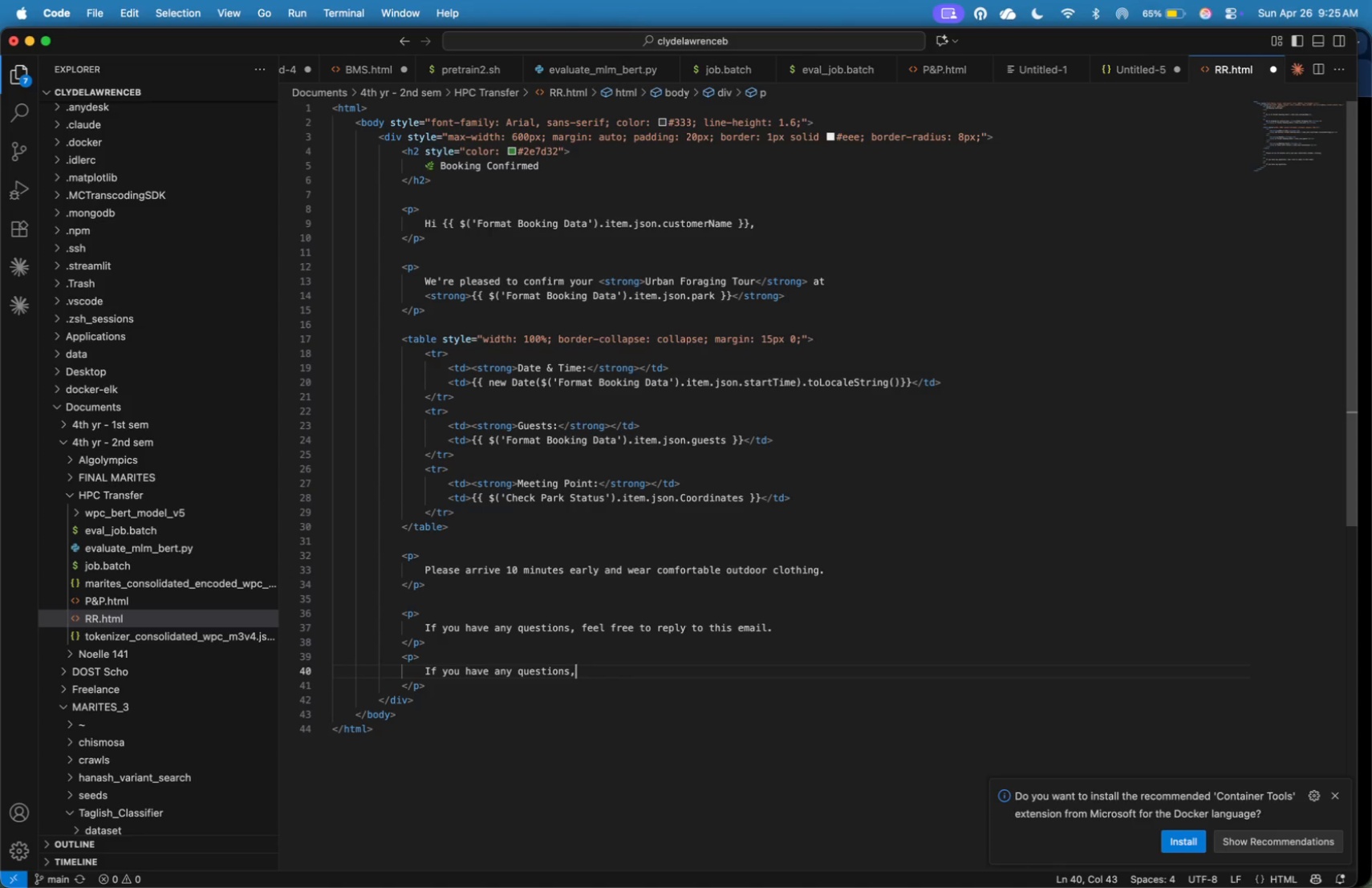 
type( fee)
 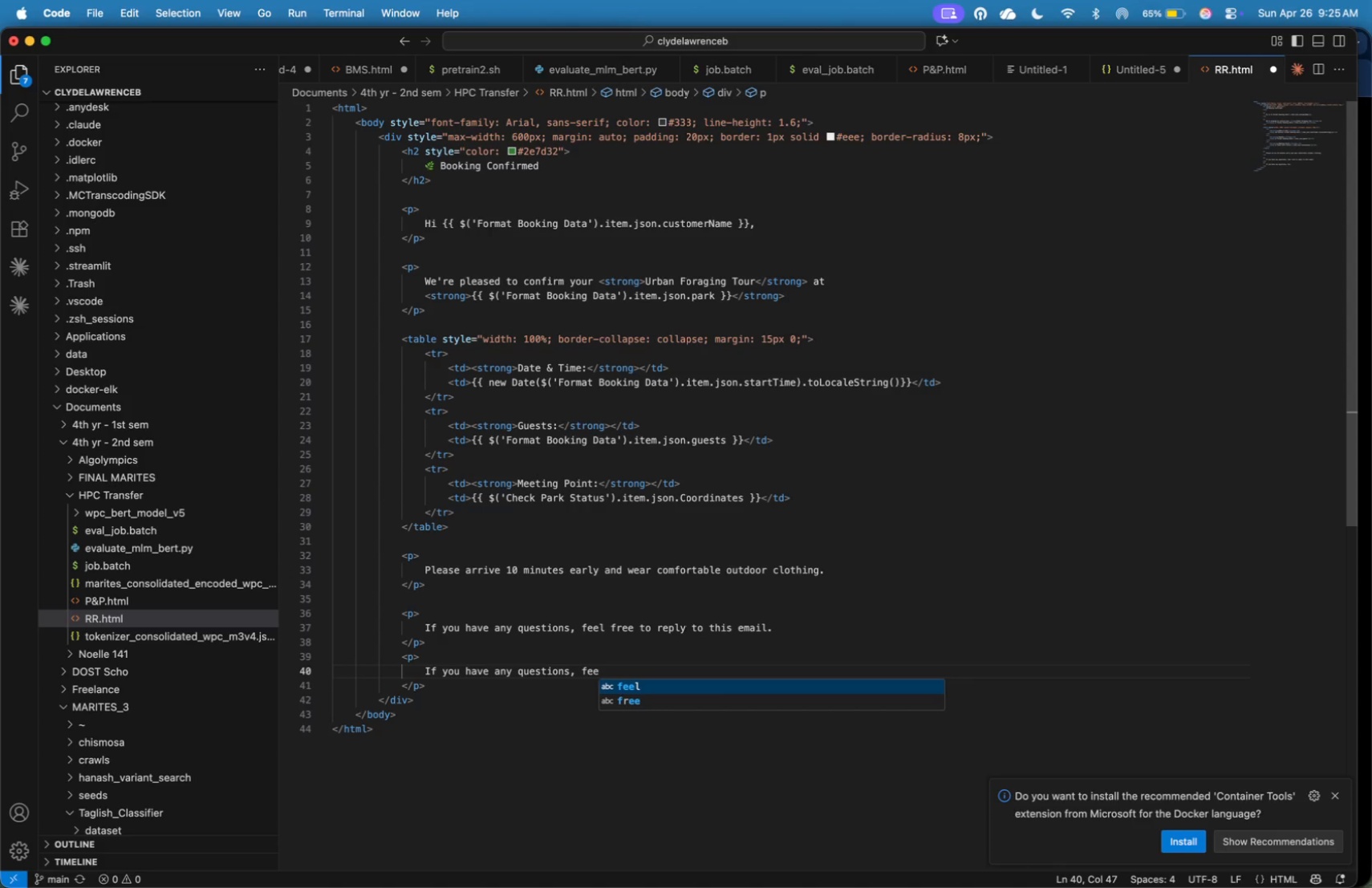 
wait(7.24)
 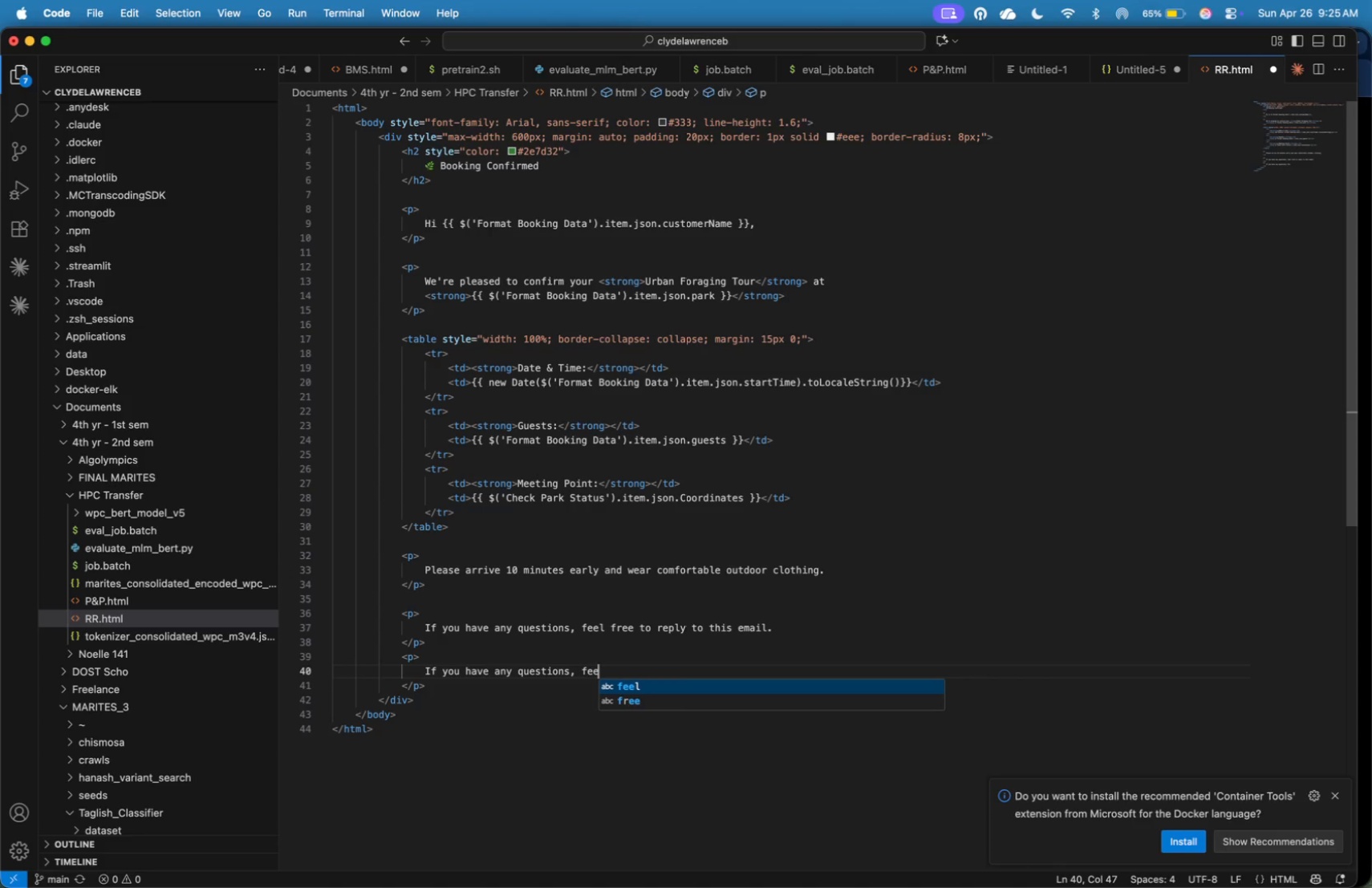 
type(l free)
 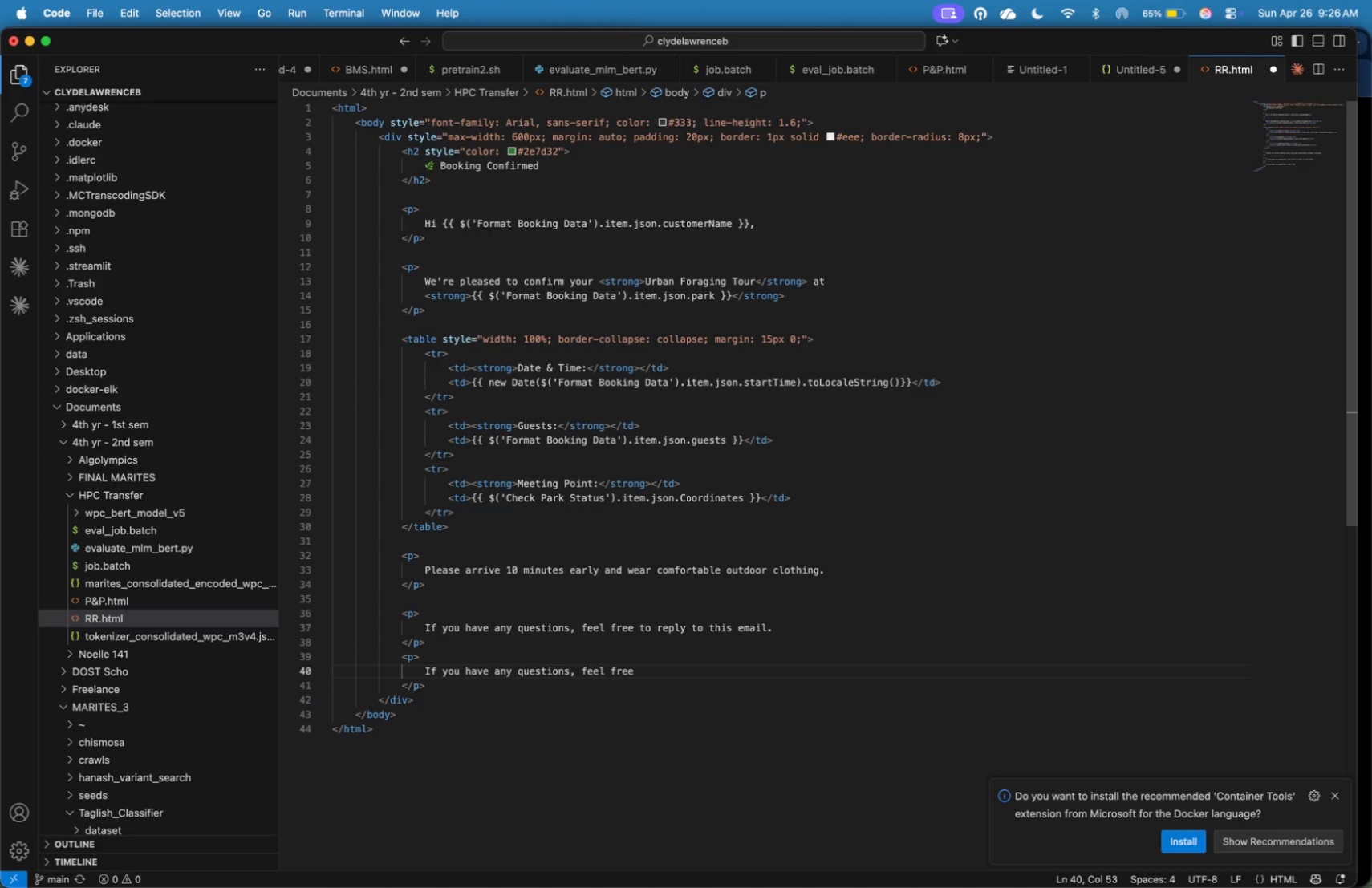 
wait(19.42)
 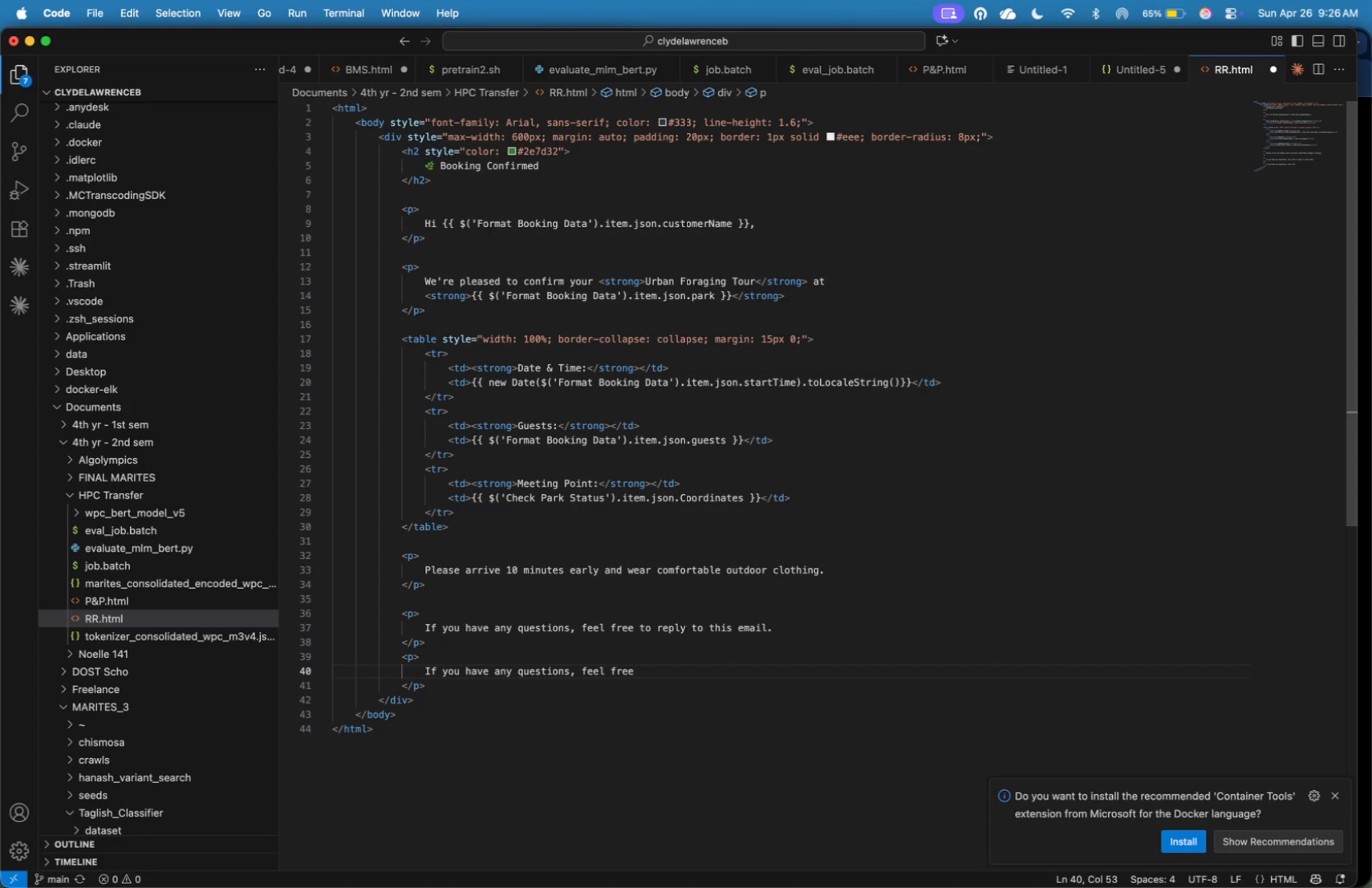 
type( to )
 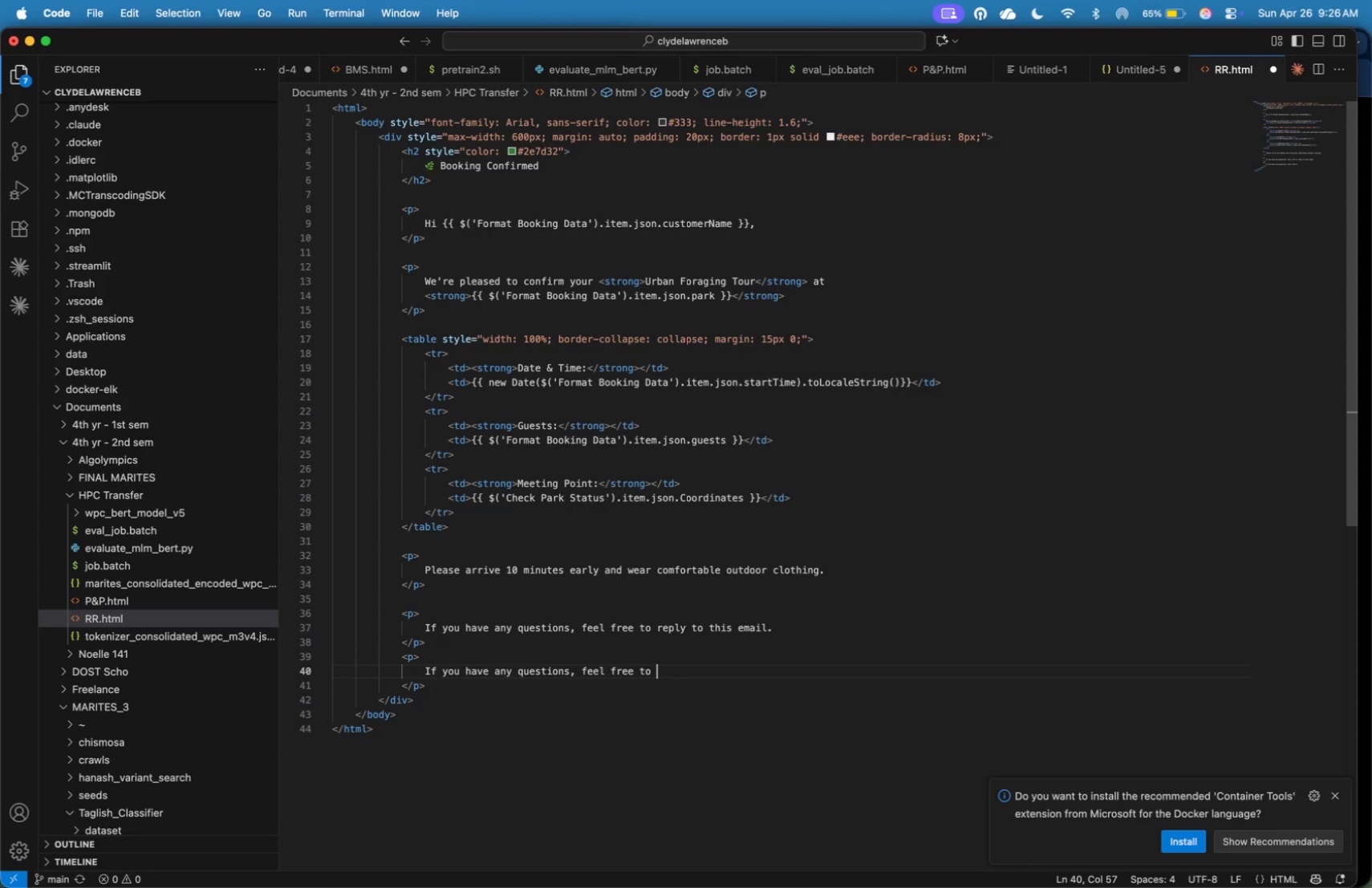 
wait(23.89)
 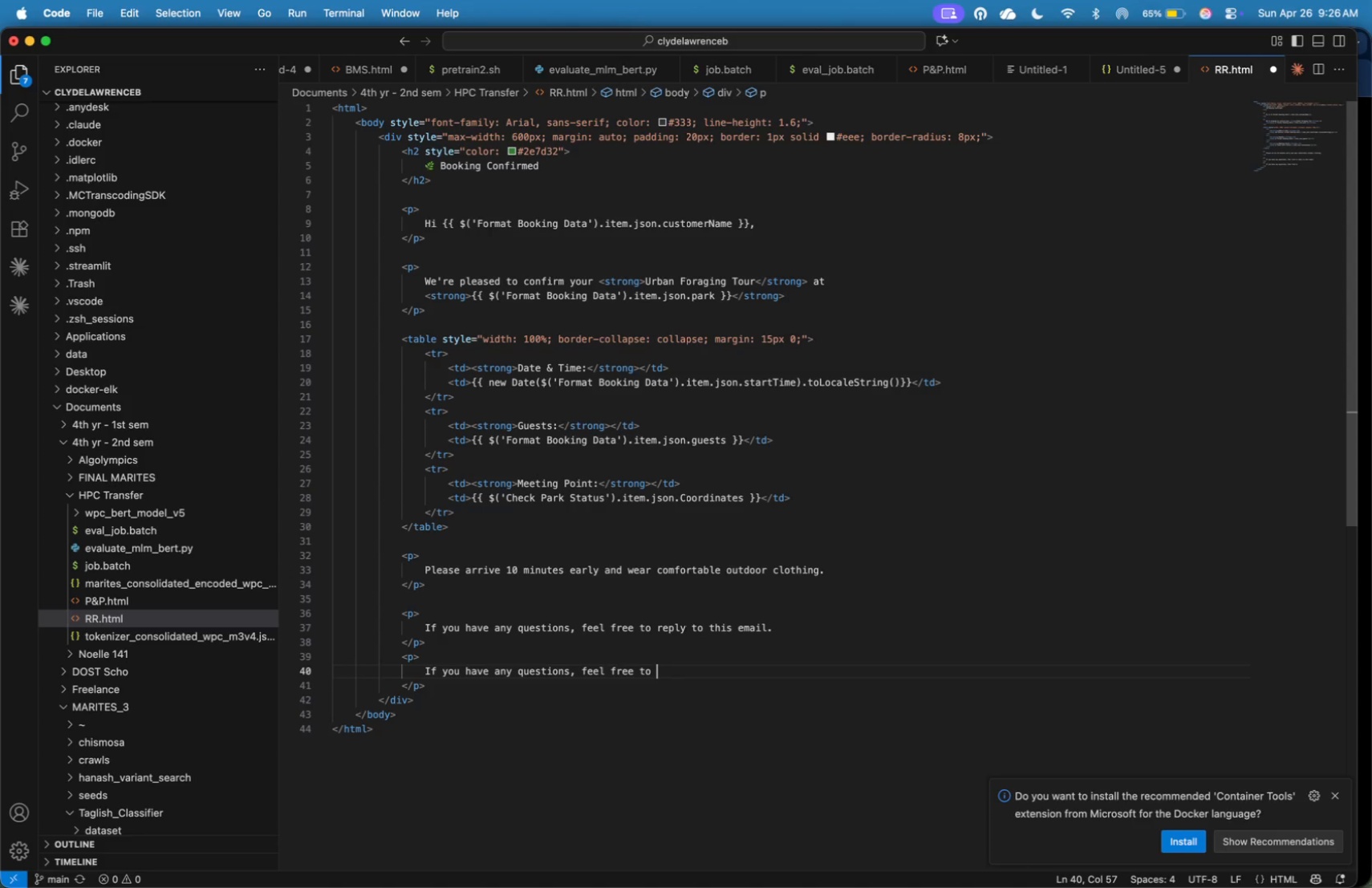 
key(ArrowLeft)
 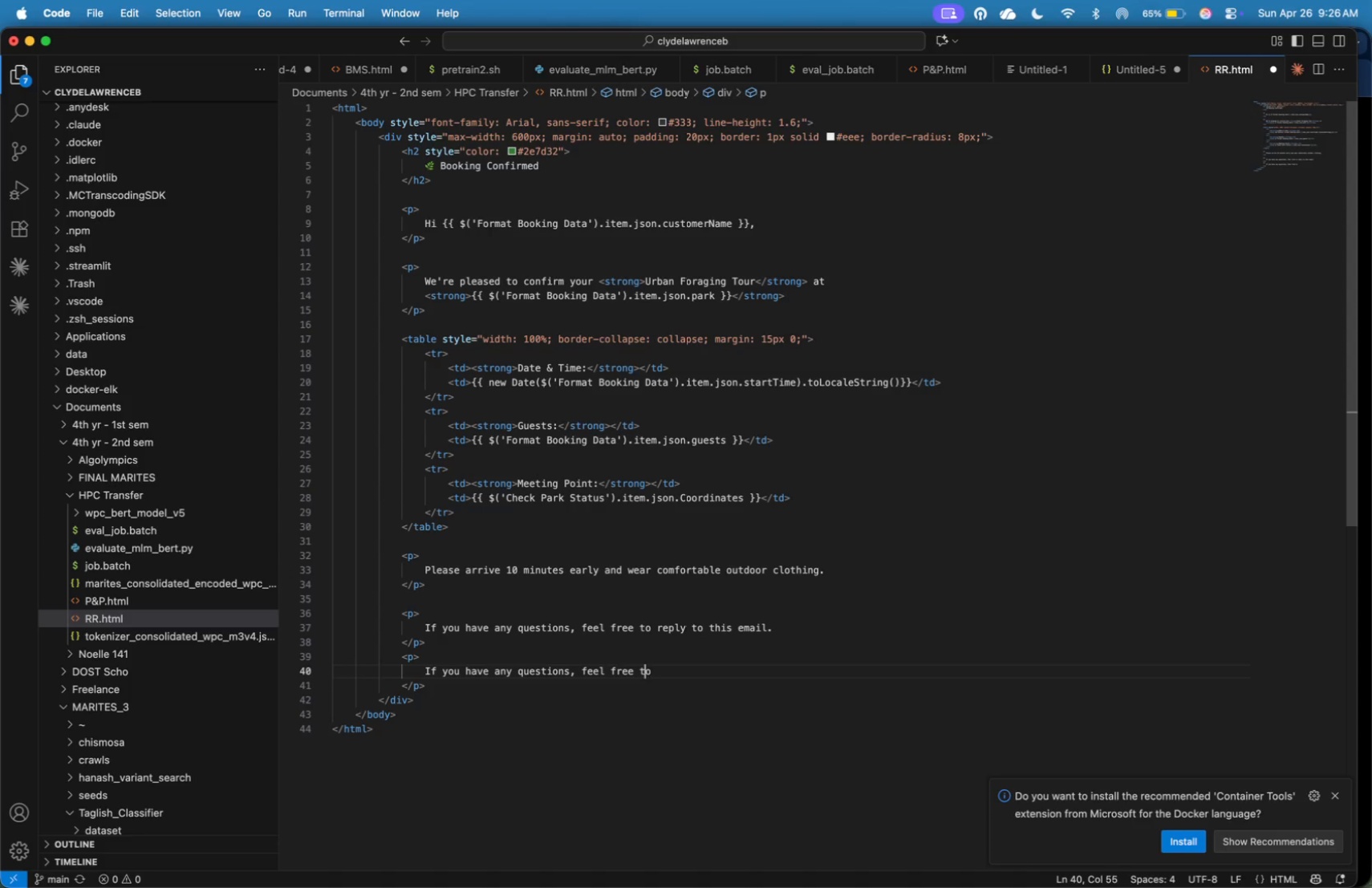 
key(ArrowLeft)
 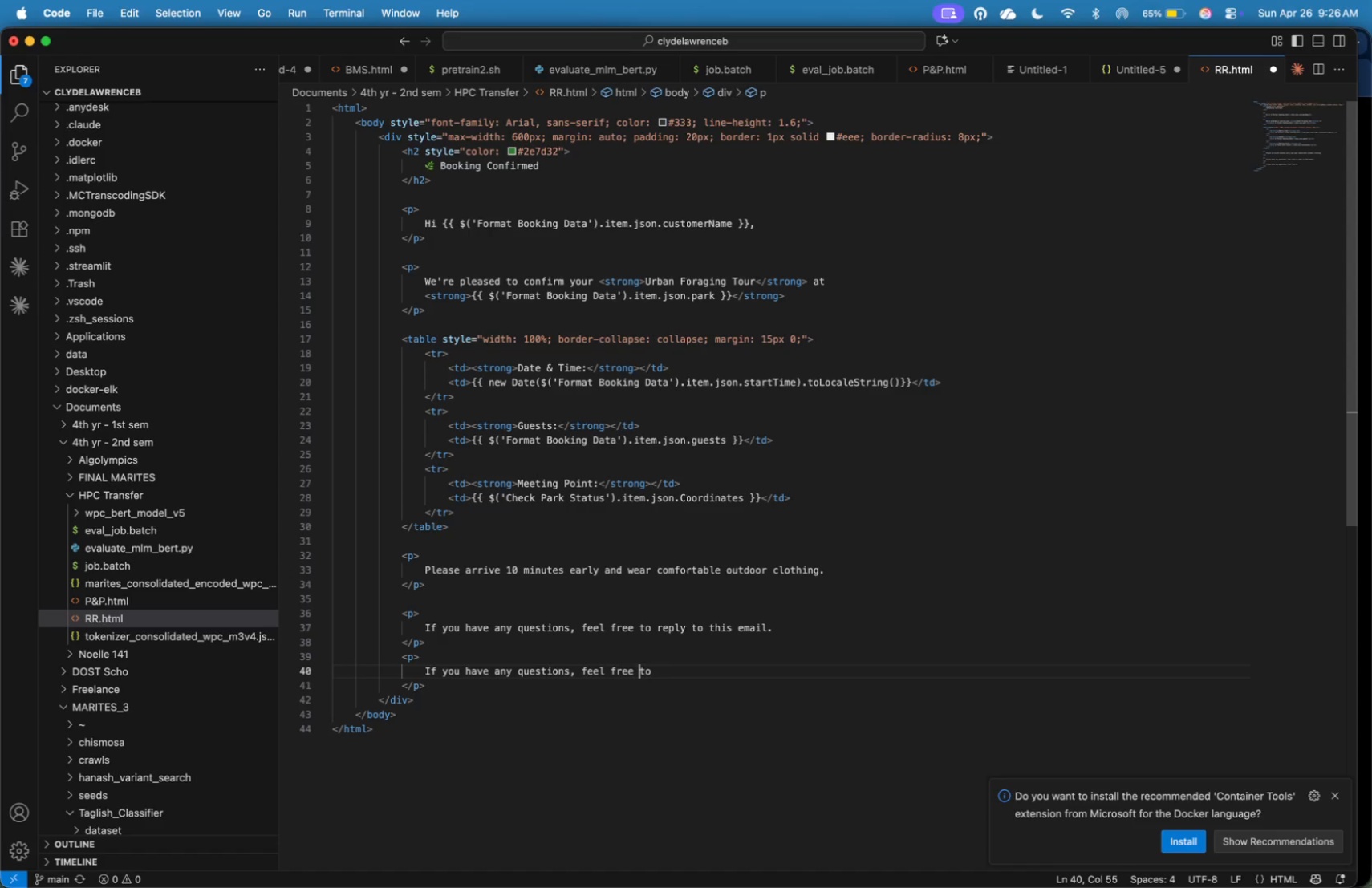 
key(ArrowLeft)
 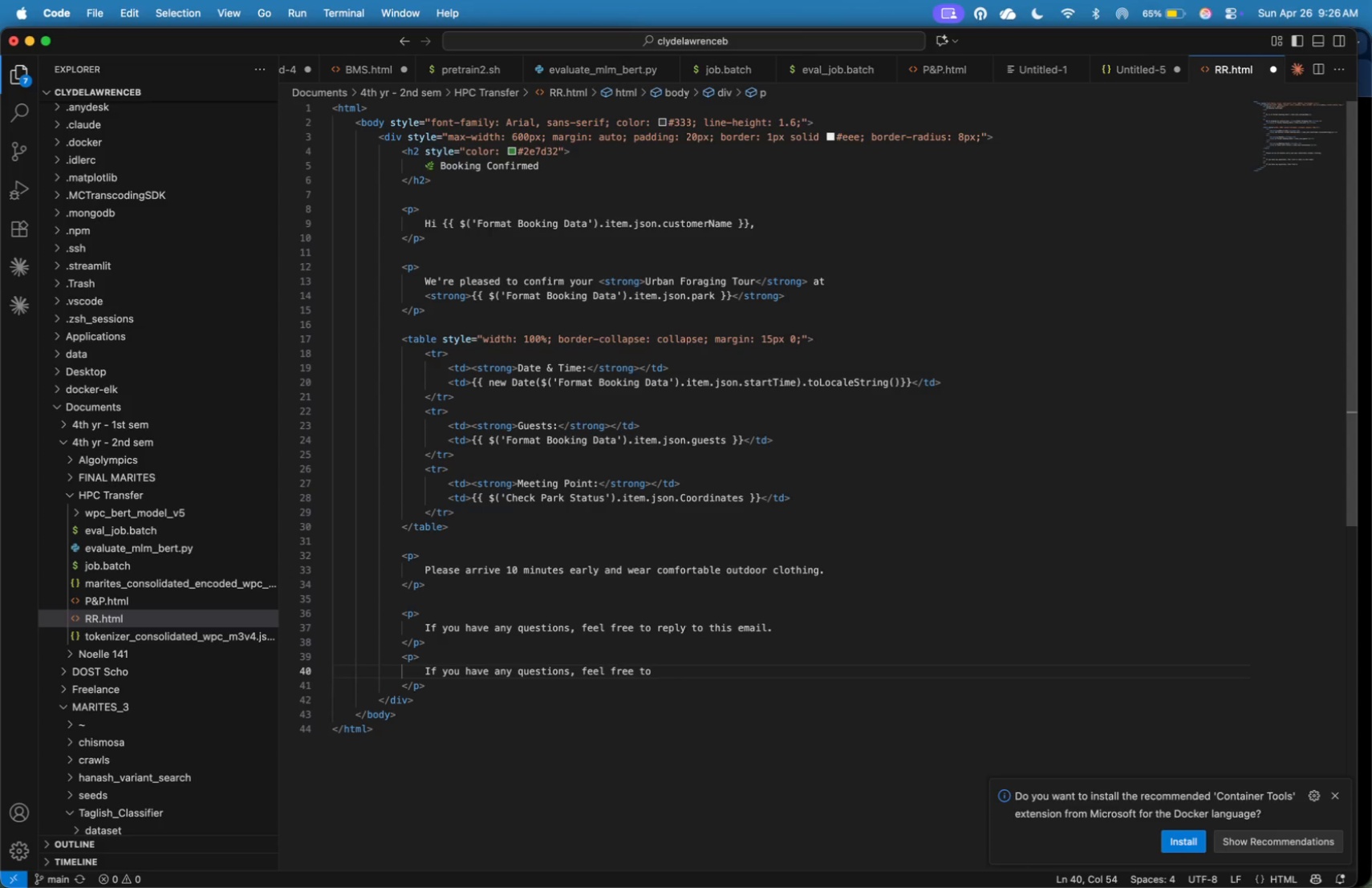 
key(ArrowUp)
 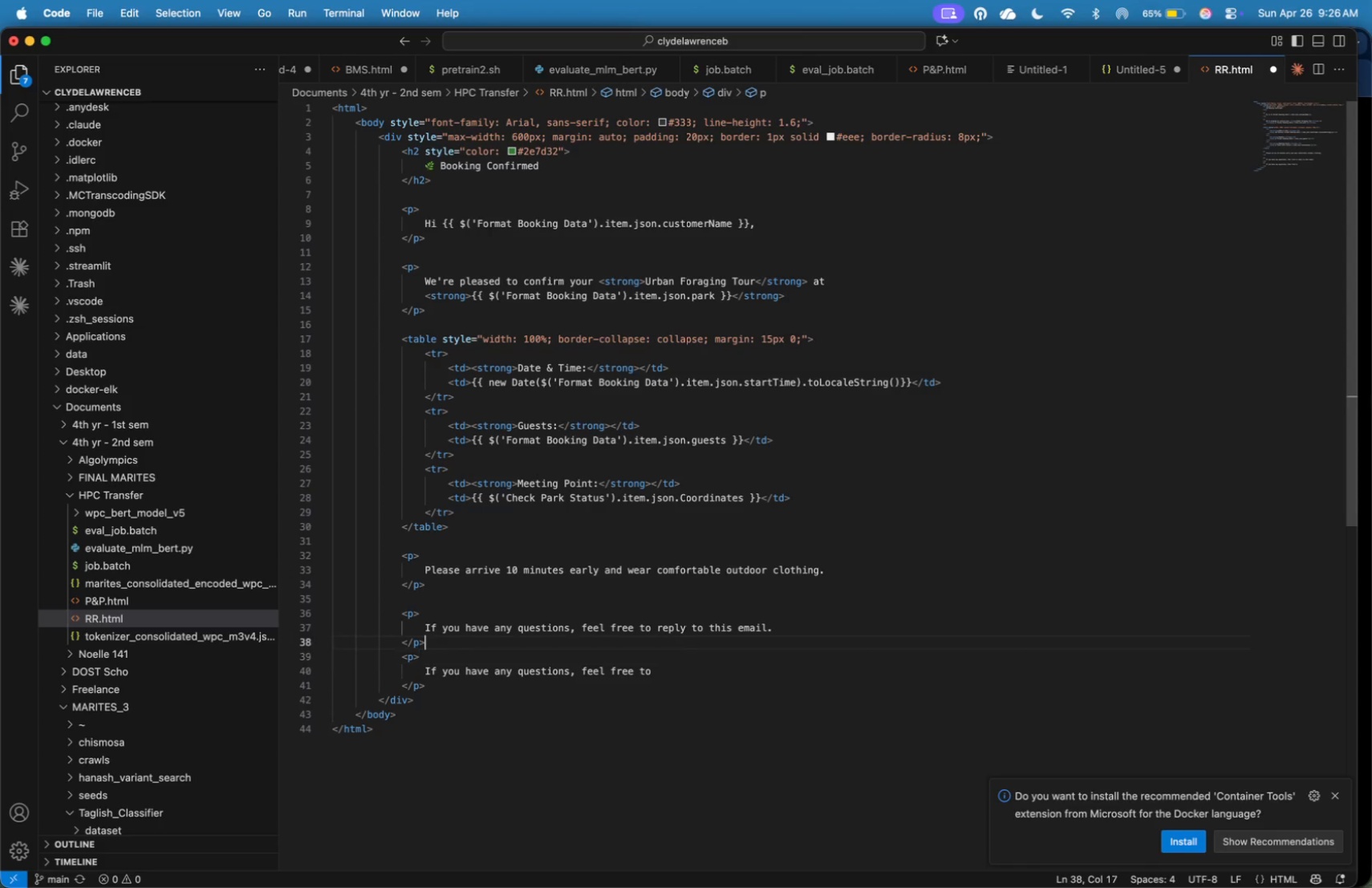 
key(ArrowUp)
 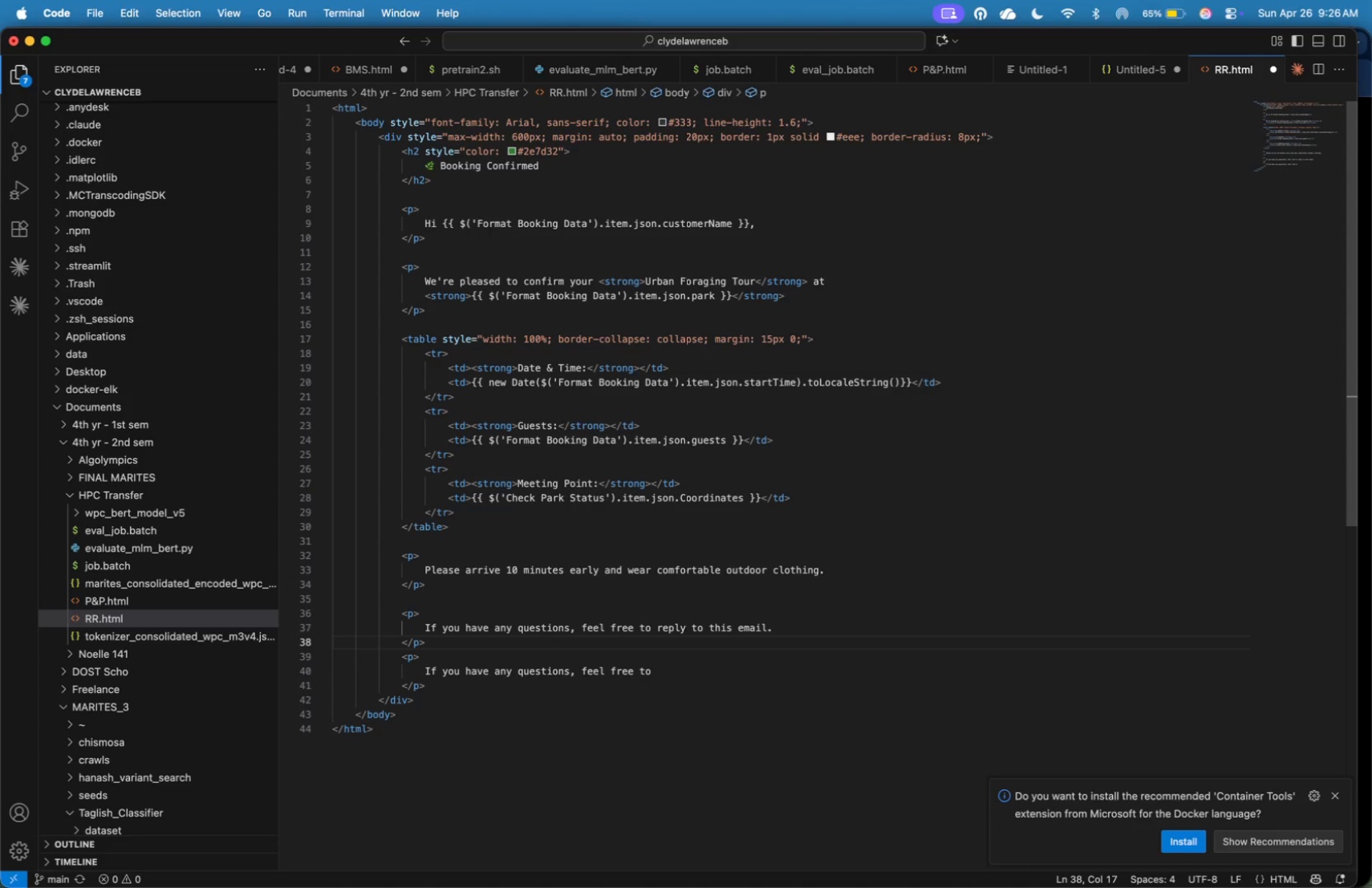 
key(ArrowUp)
 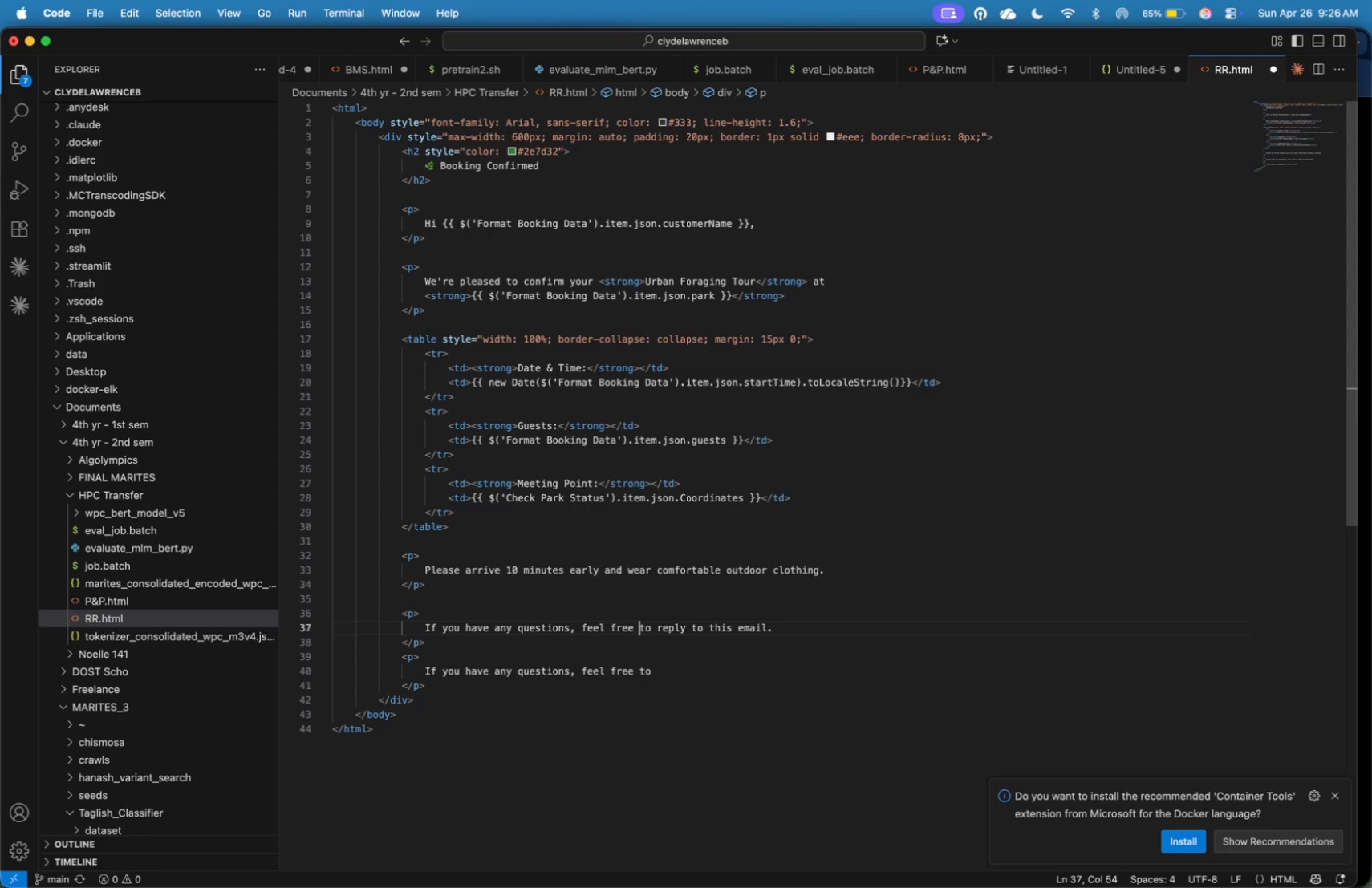 
key(ArrowUp)
 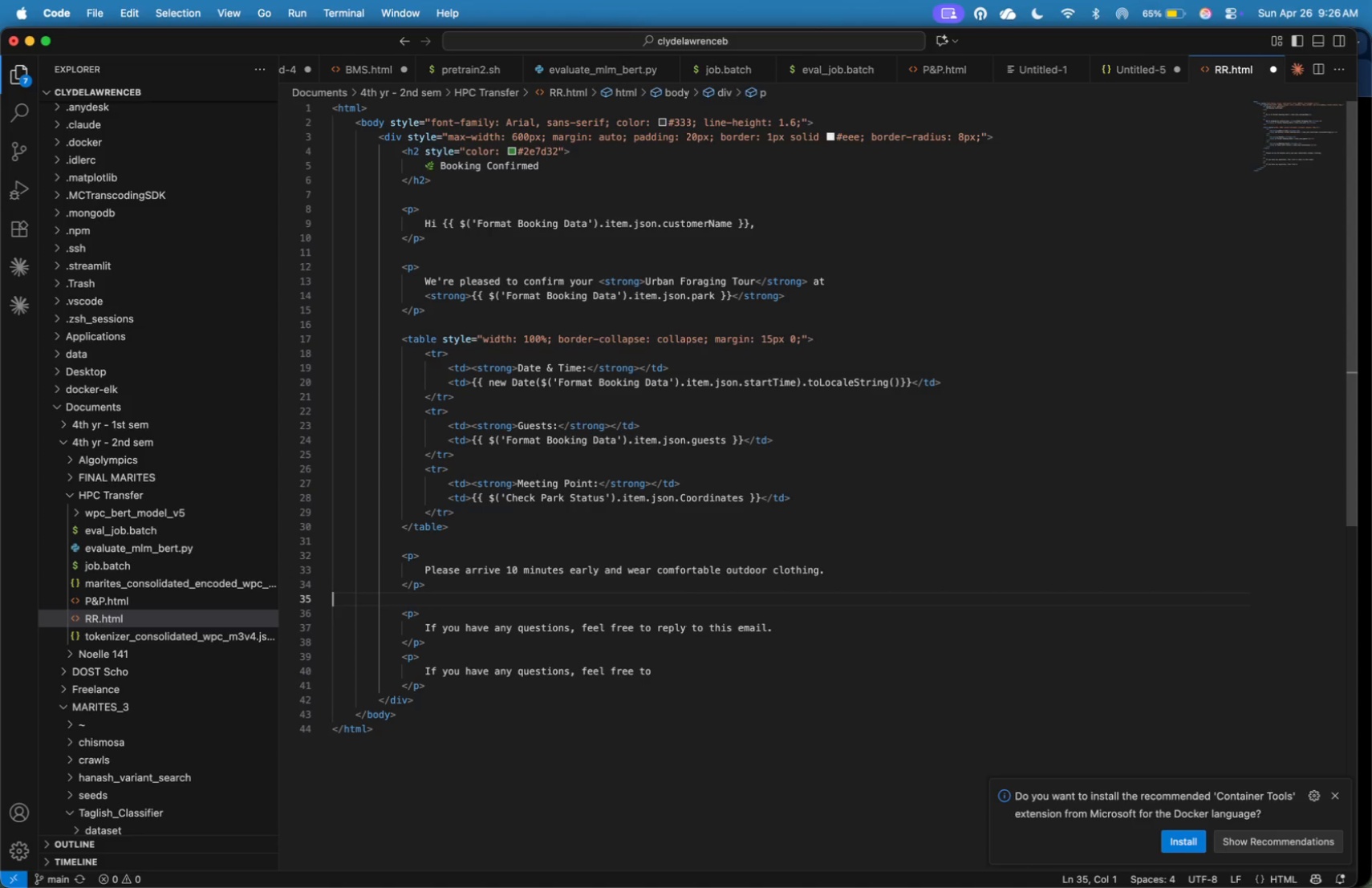 
key(ArrowUp)
 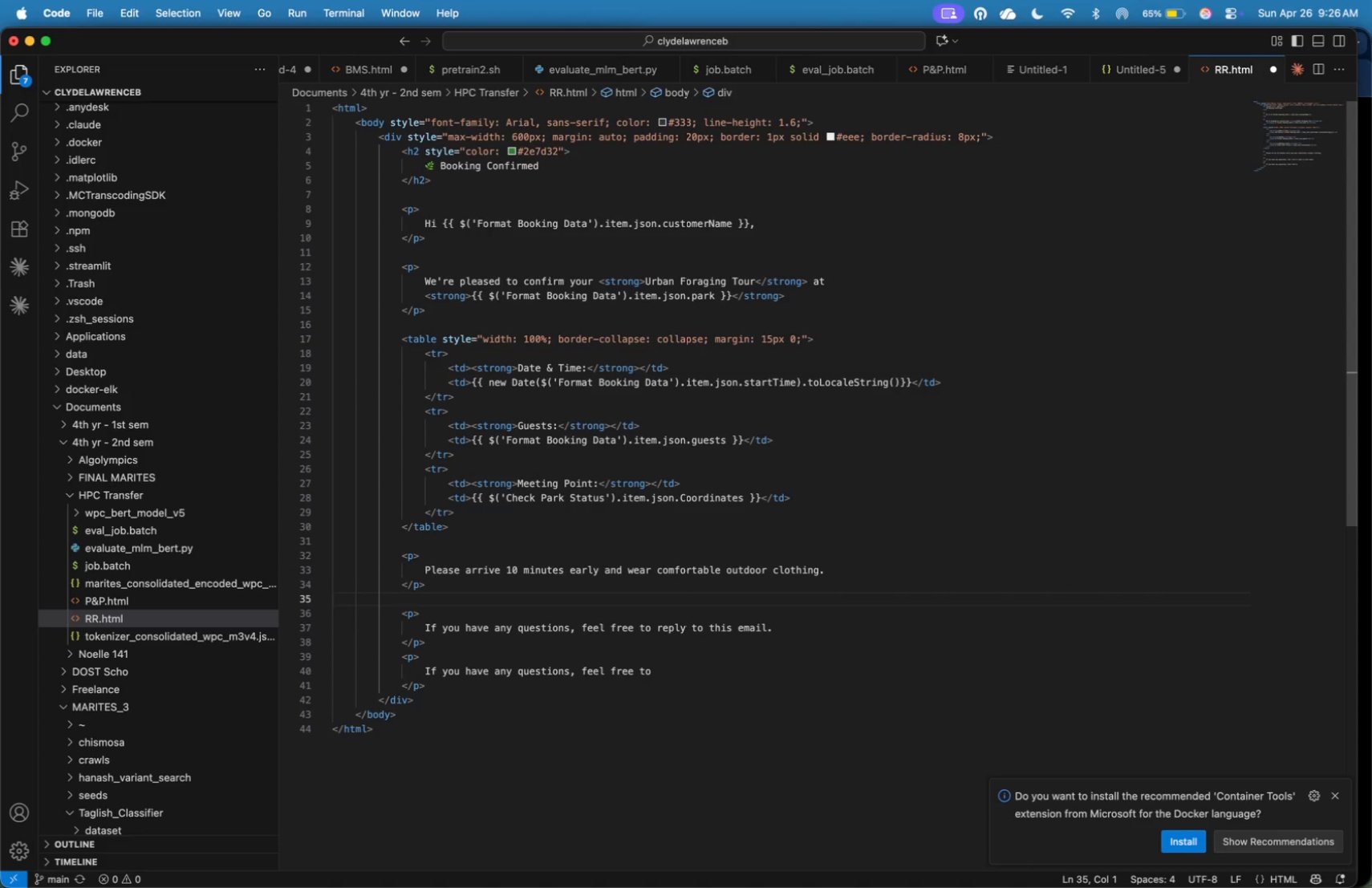 
key(ArrowUp)
 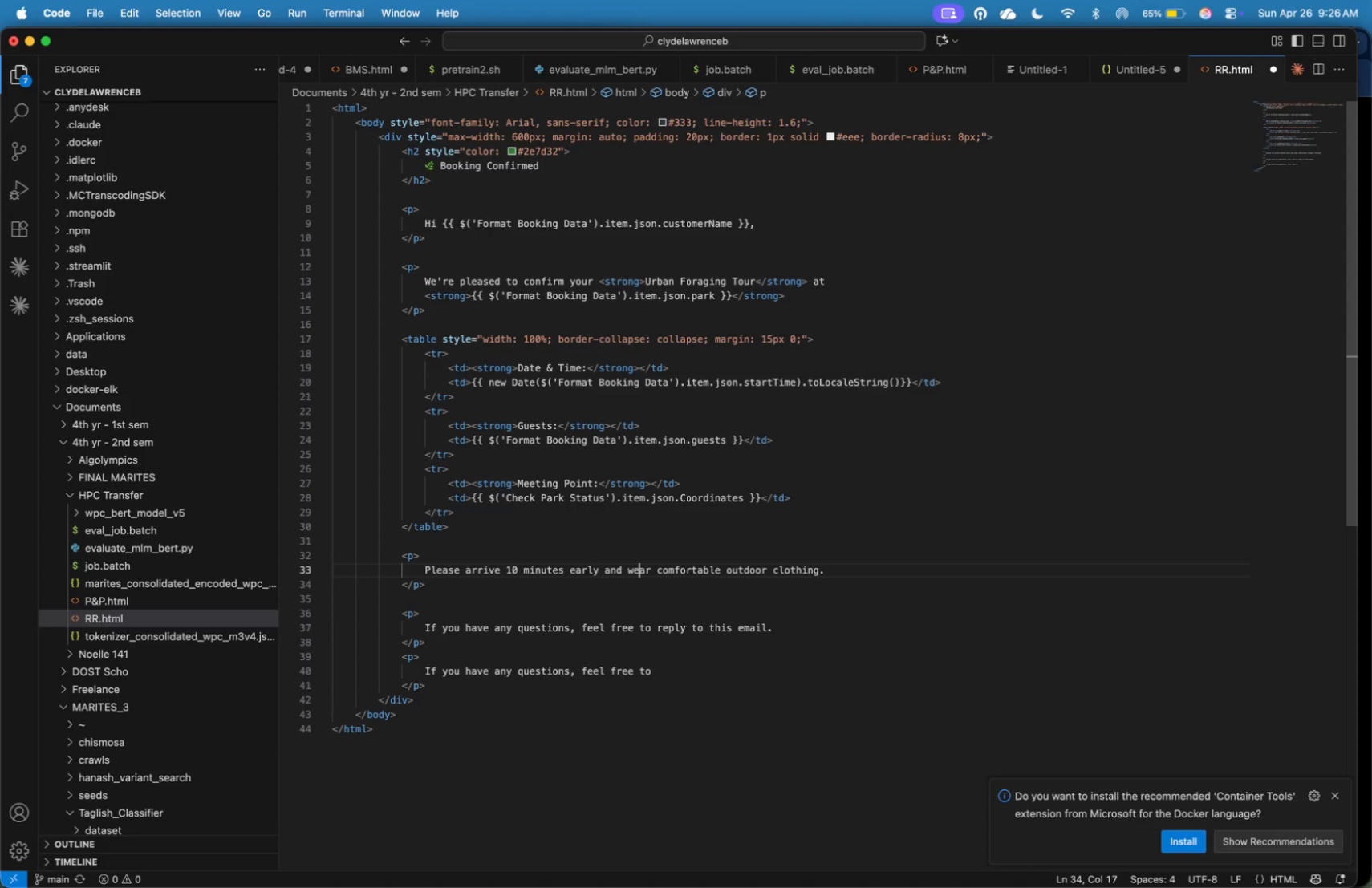 
key(ArrowUp)
 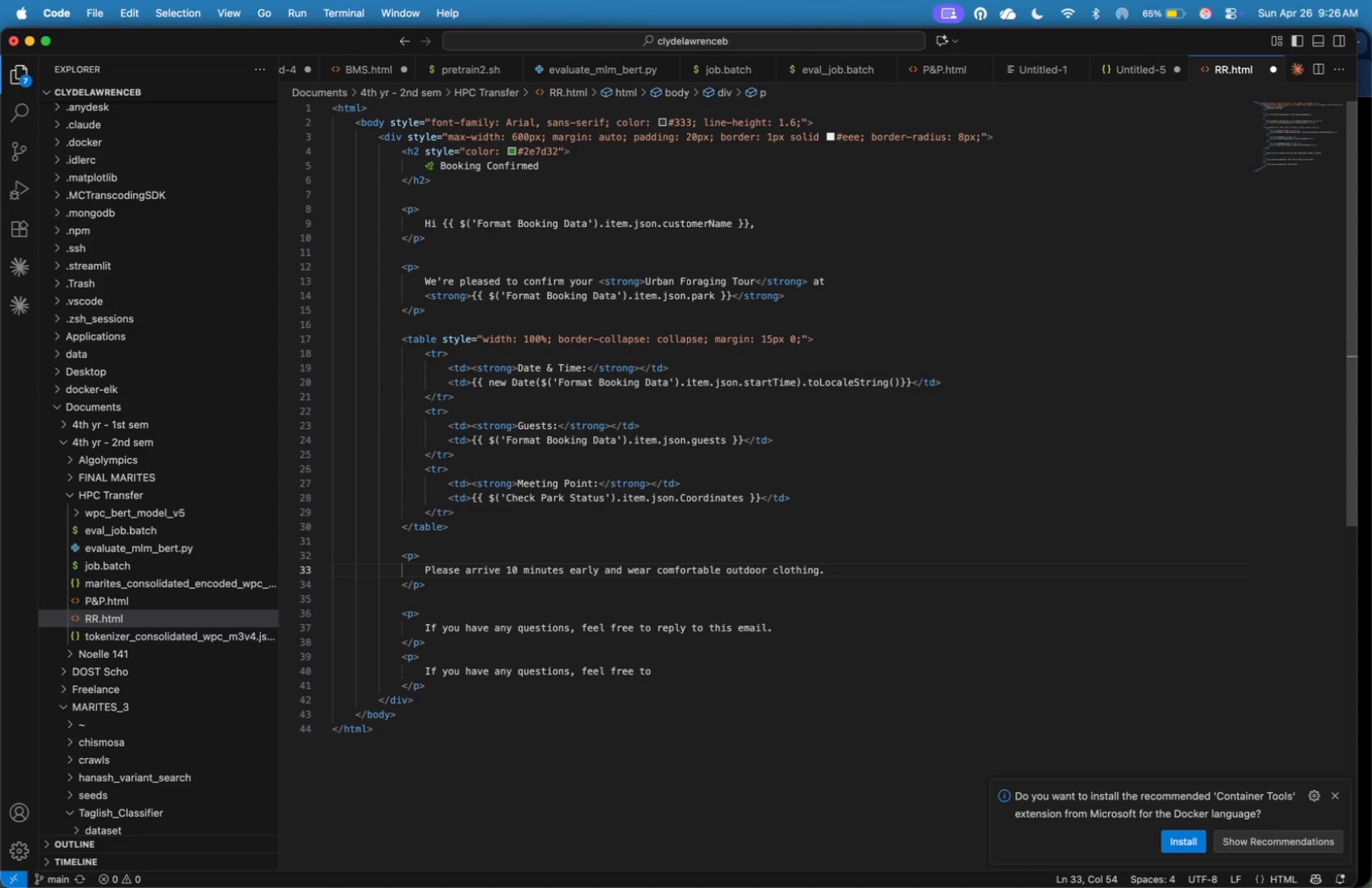 
key(ArrowUp)
 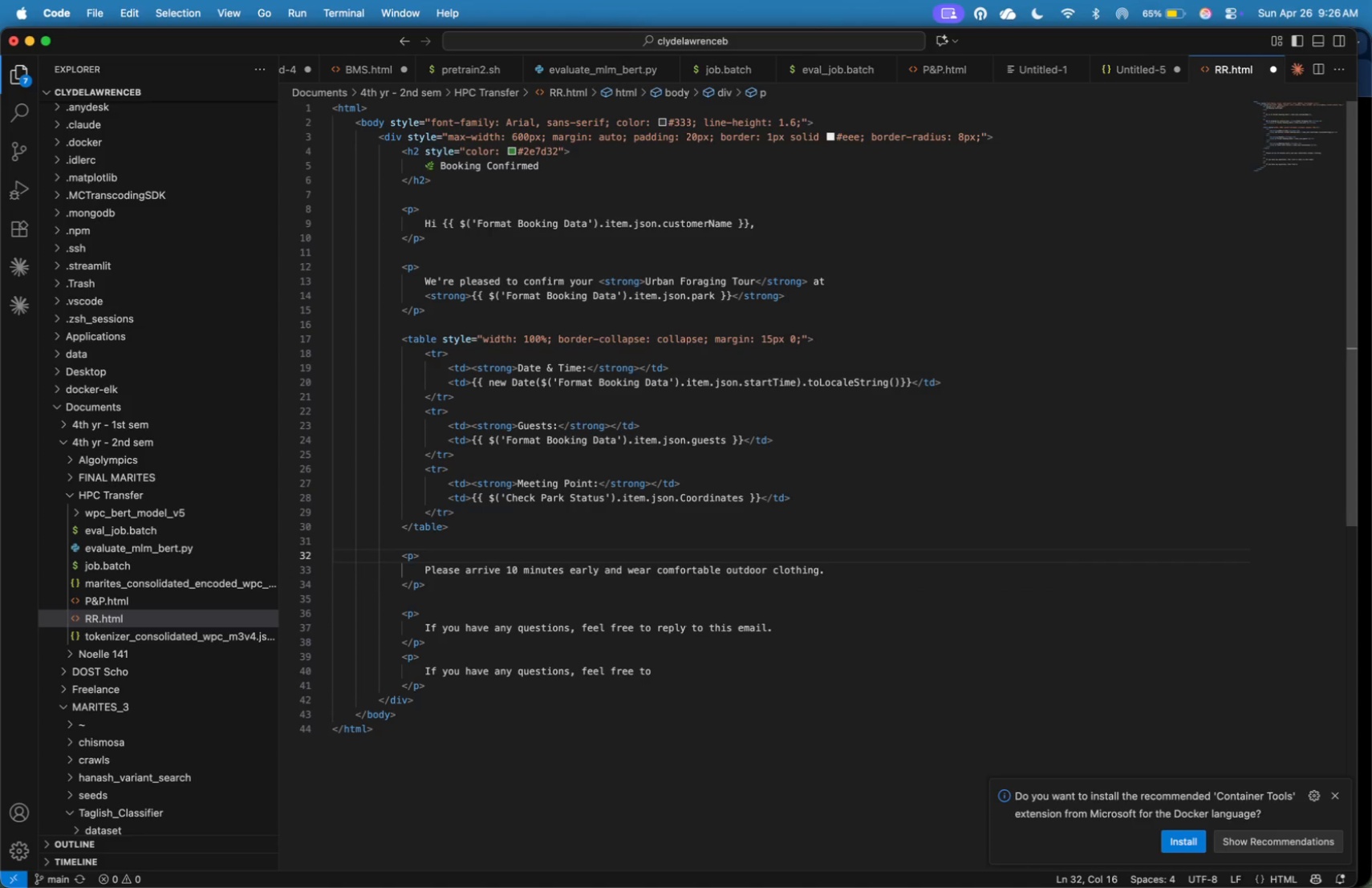 
key(ArrowUp)
 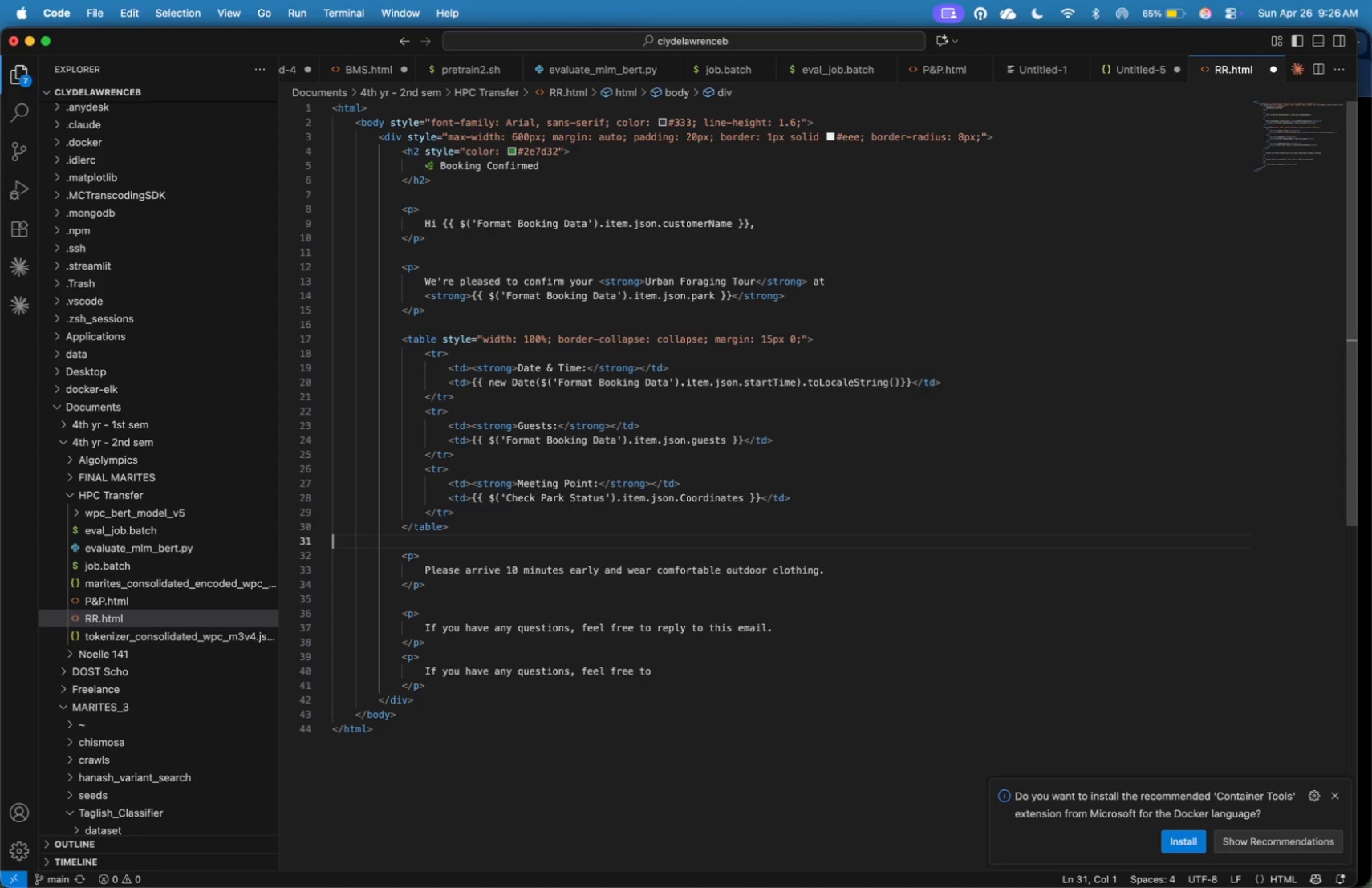 
key(ArrowUp)
 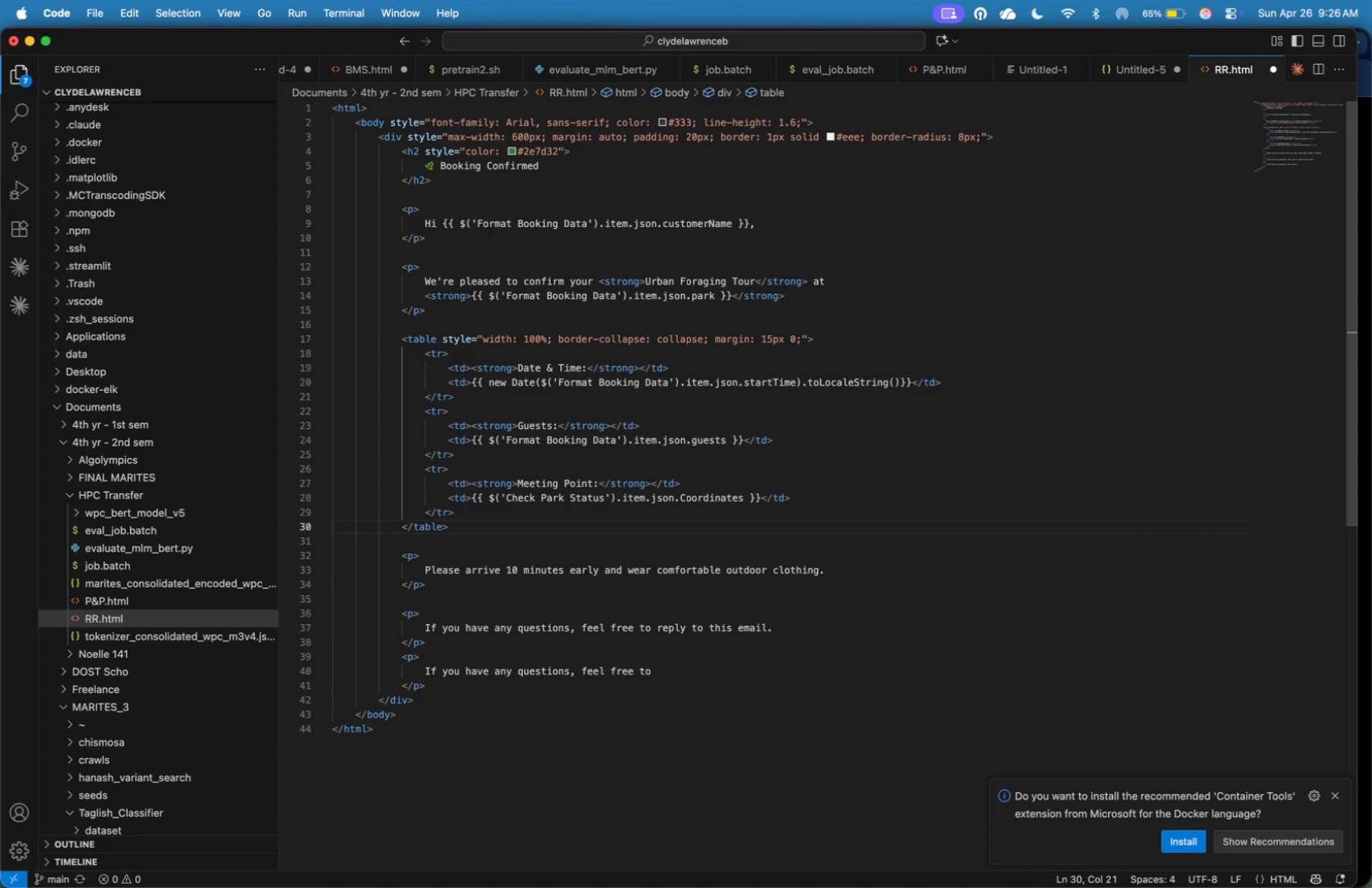 
key(ArrowDown)
 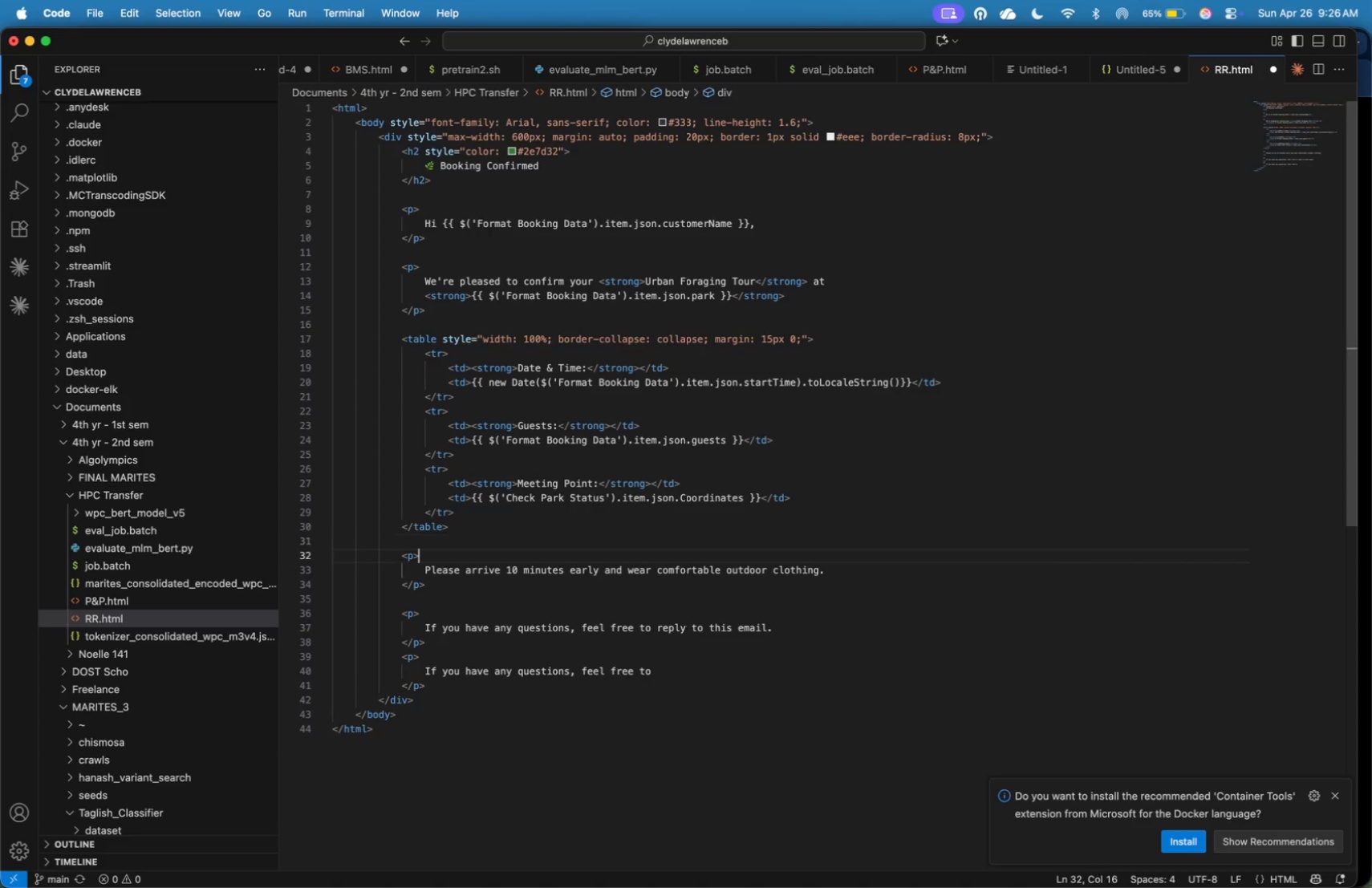 
key(ArrowDown)
 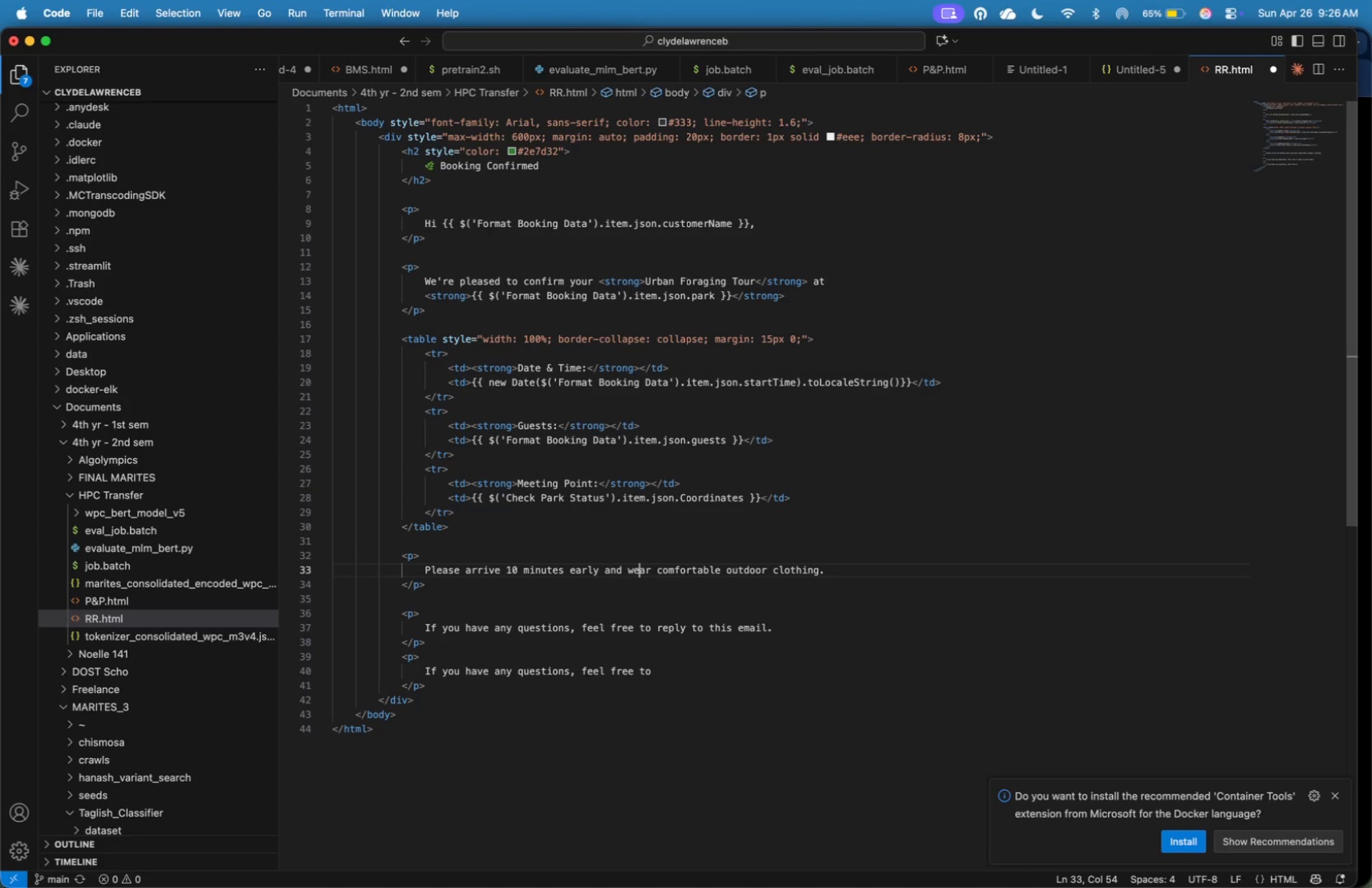 
key(ArrowDown)
 